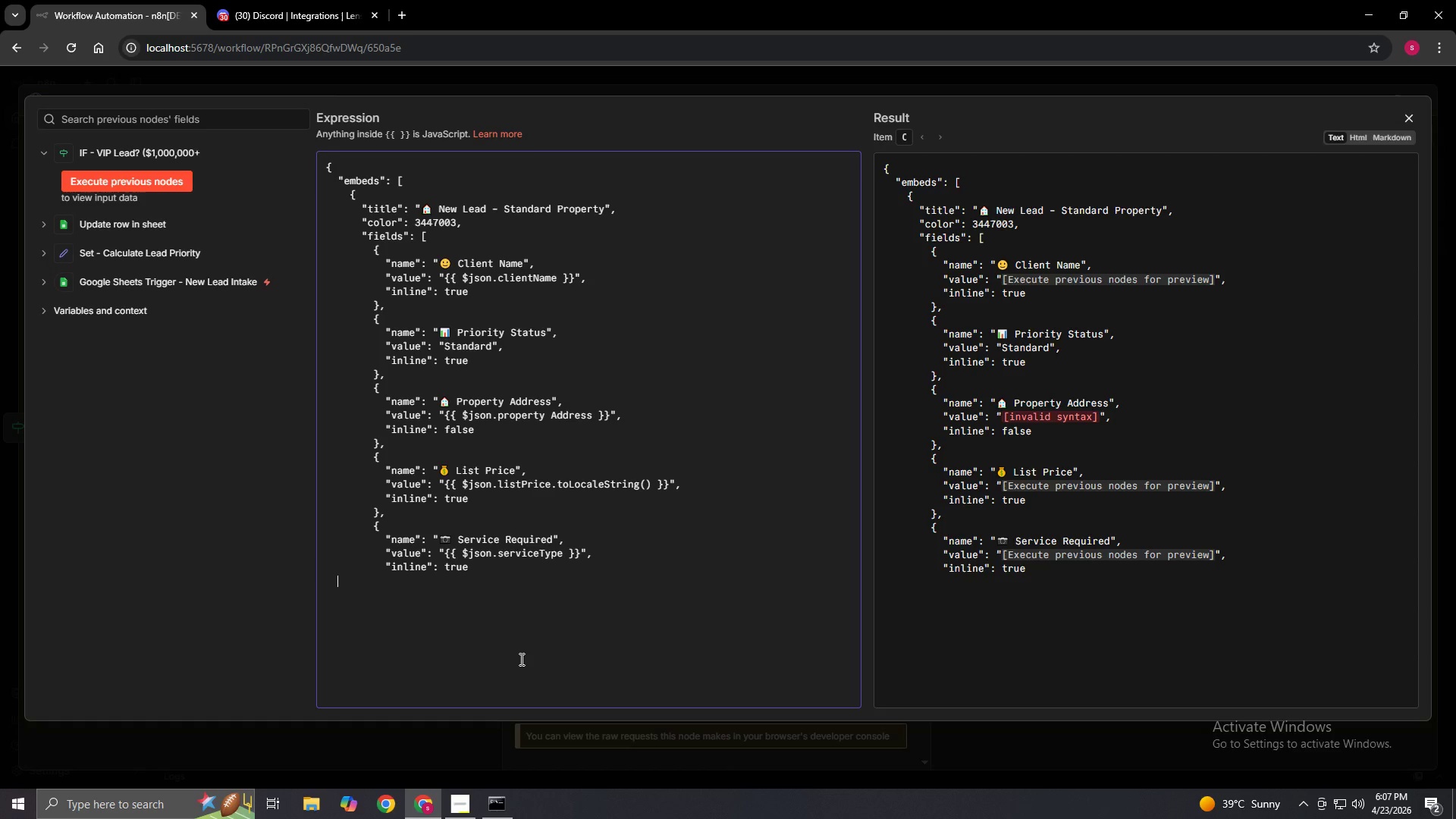 
key(Space)
 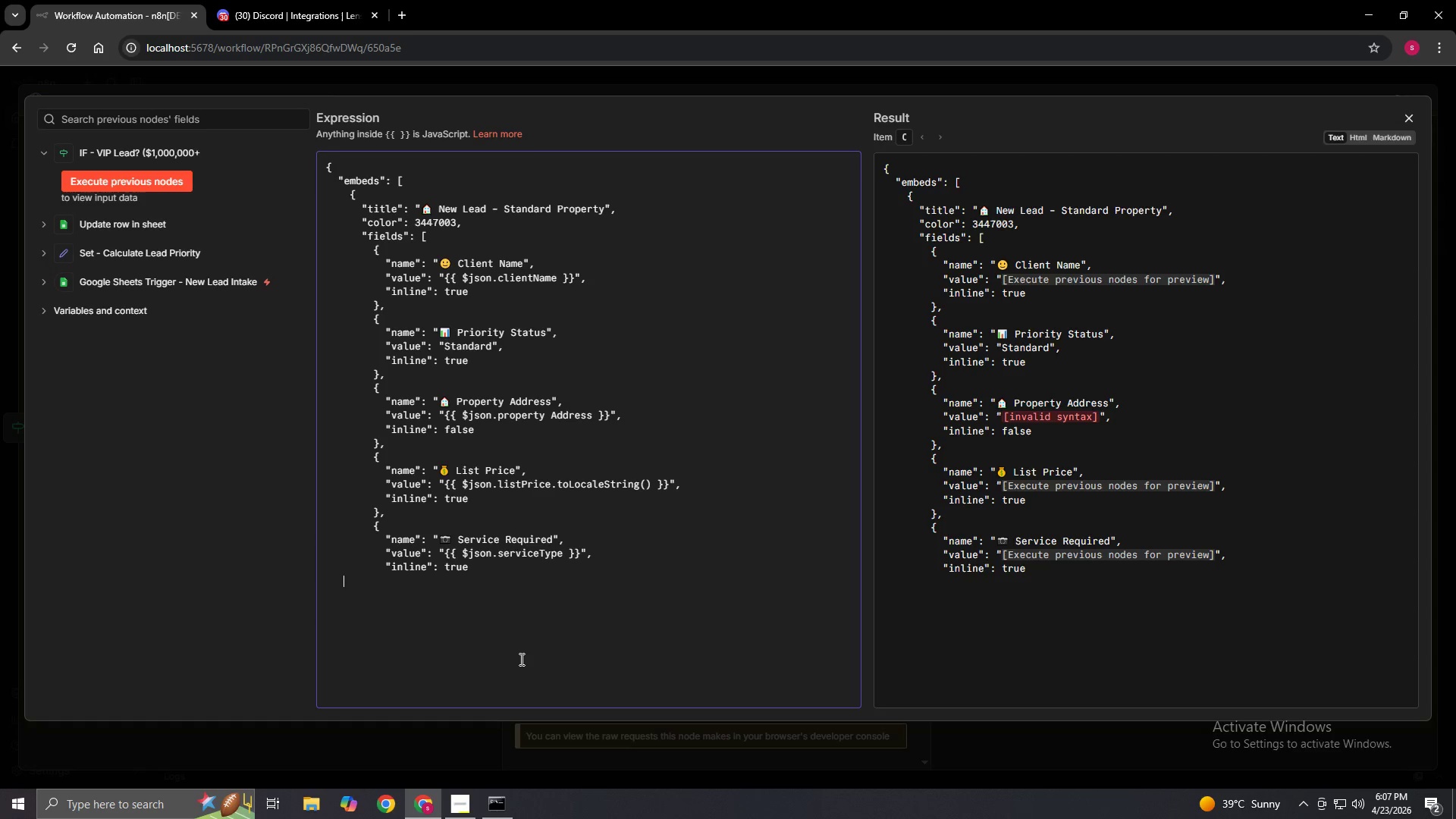 
key(Space)
 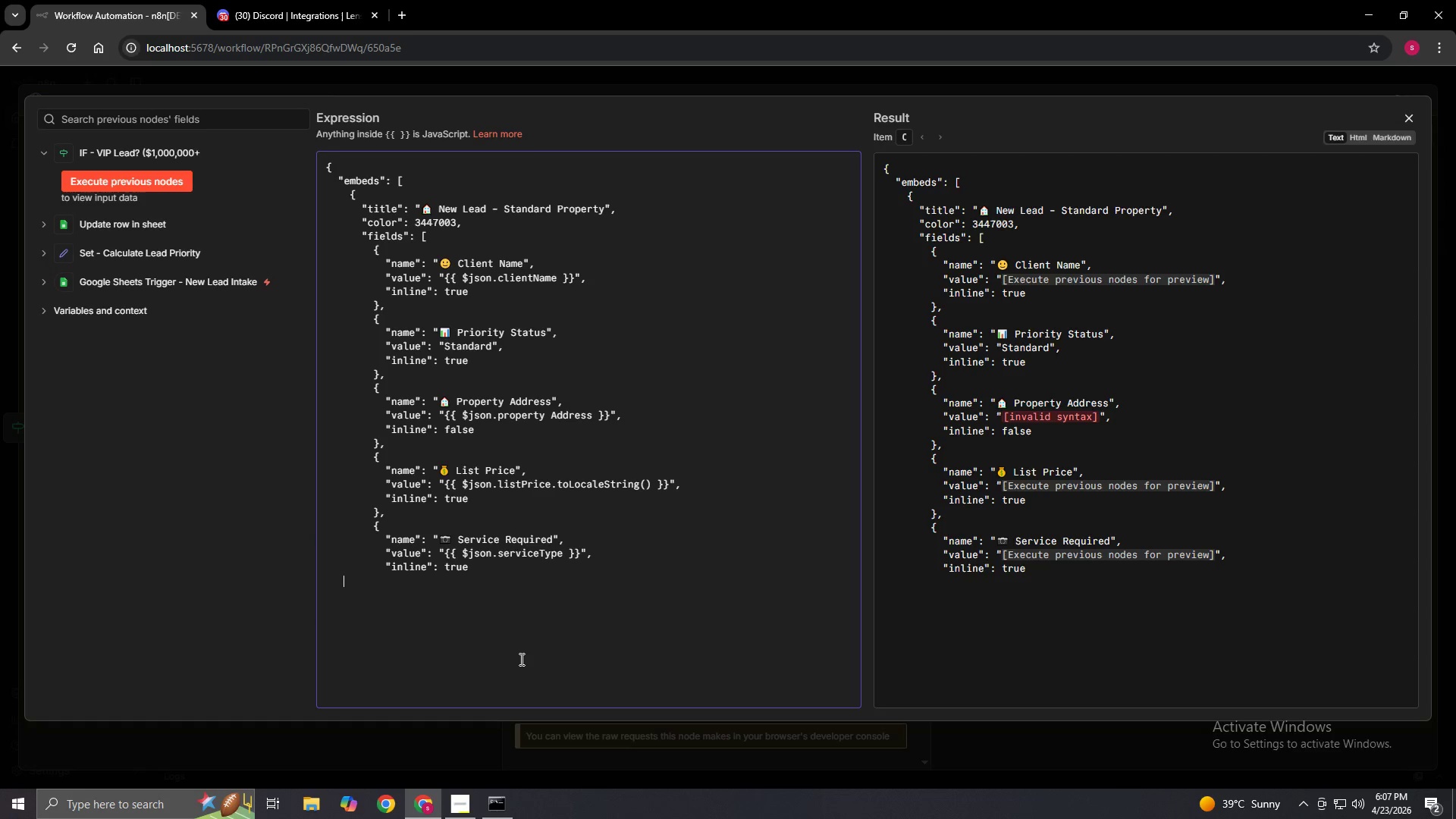 
key(Space)
 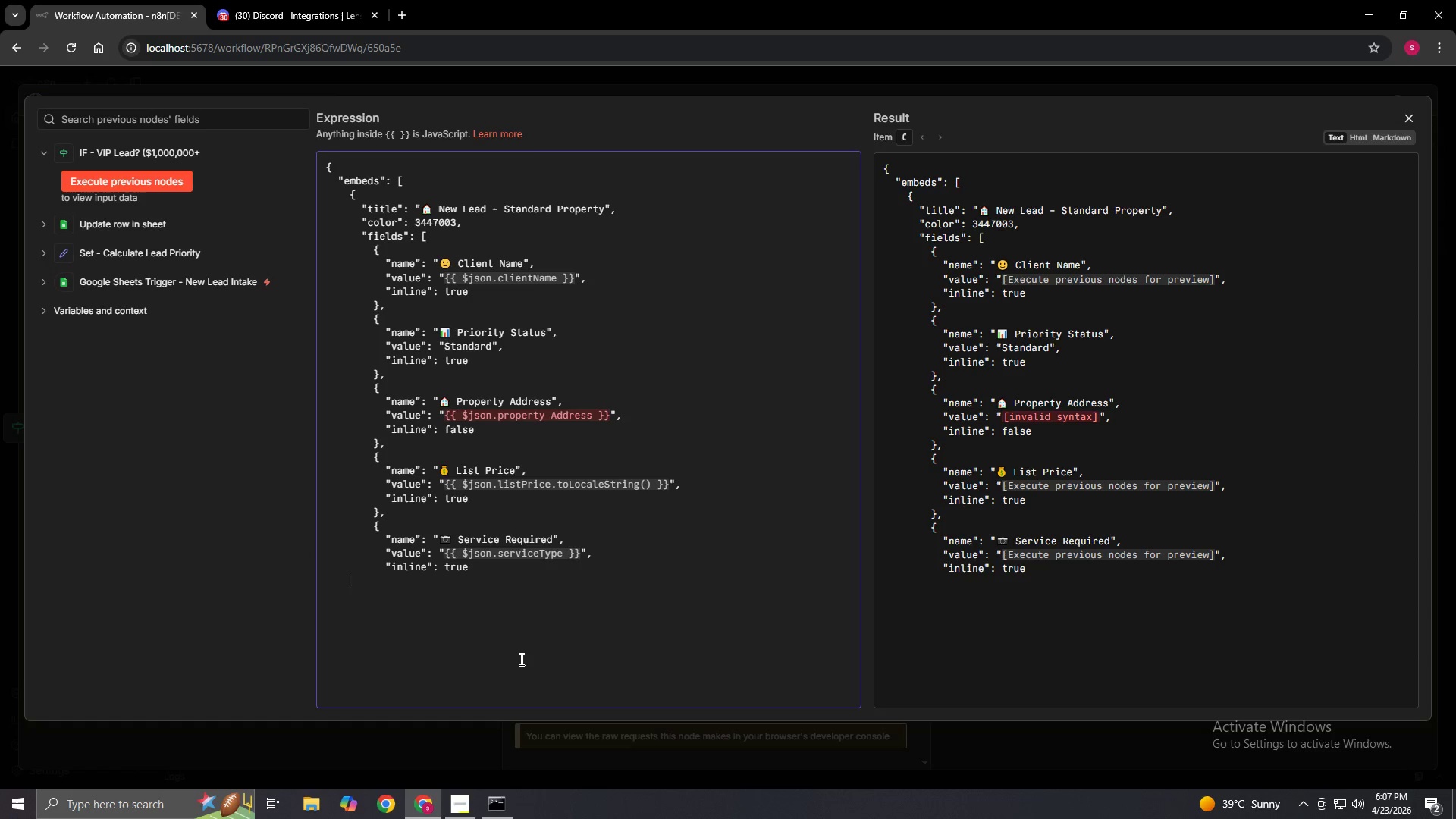 
key(Space)
 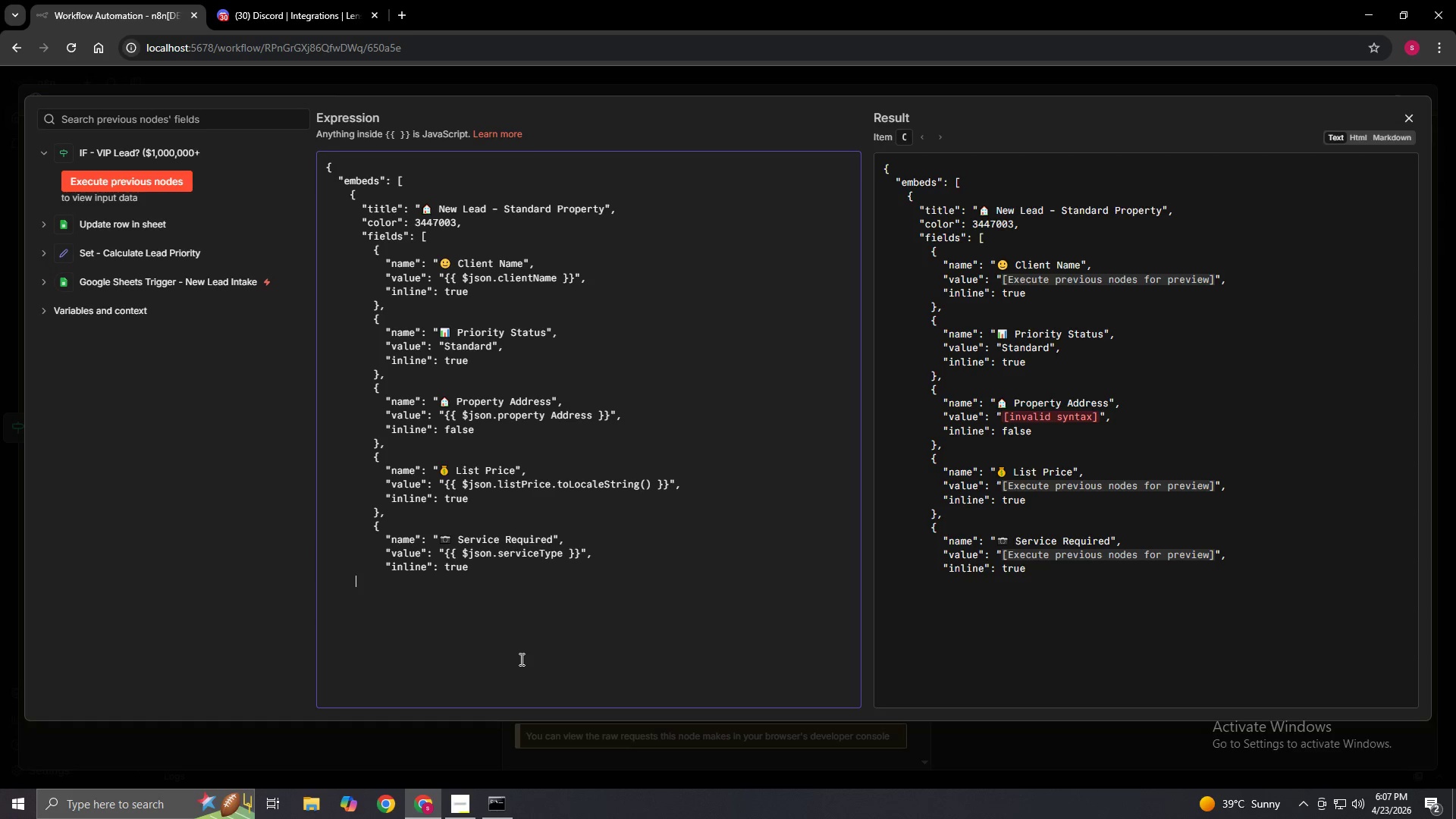 
key(Space)
 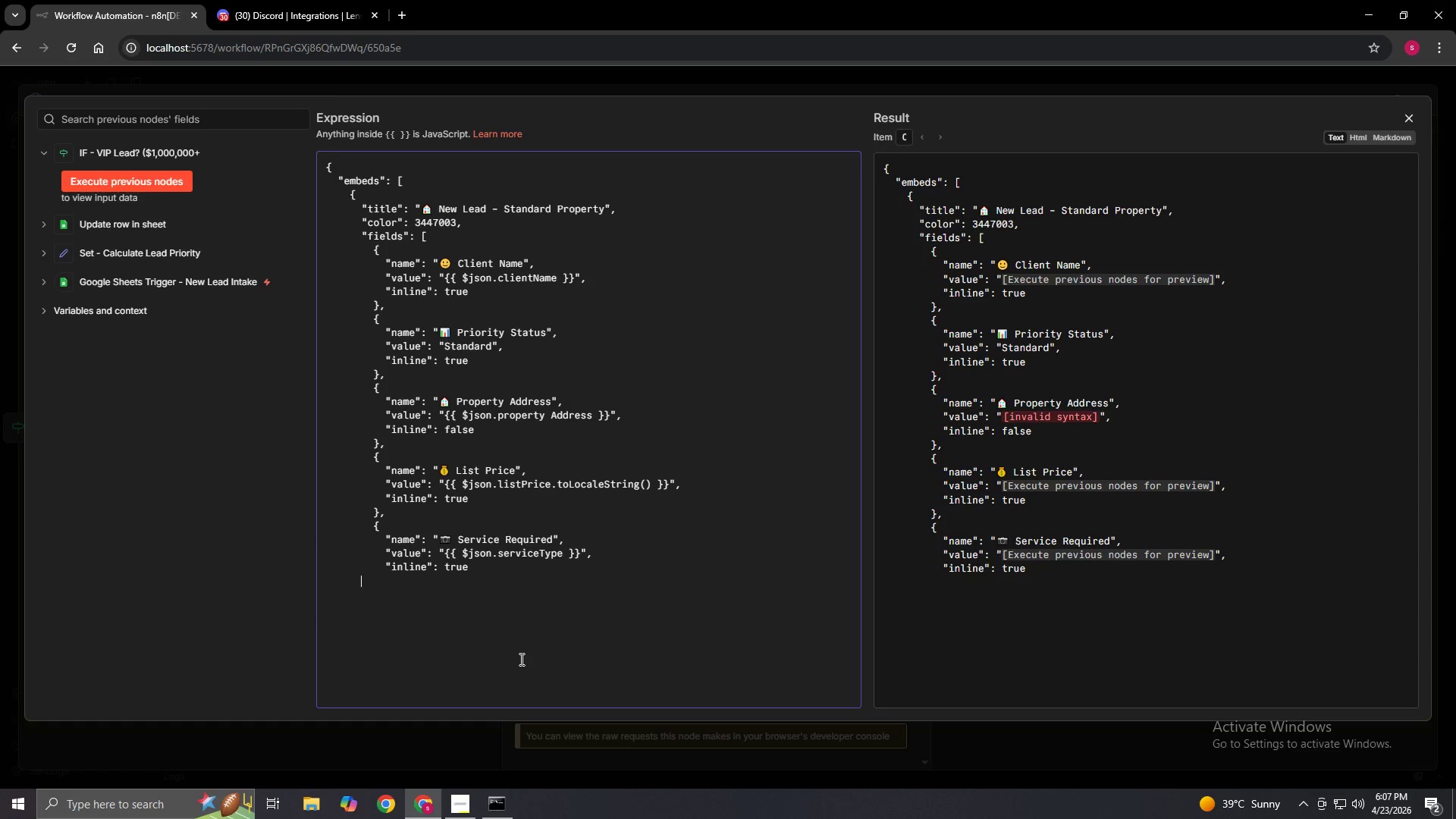 
key(Space)
 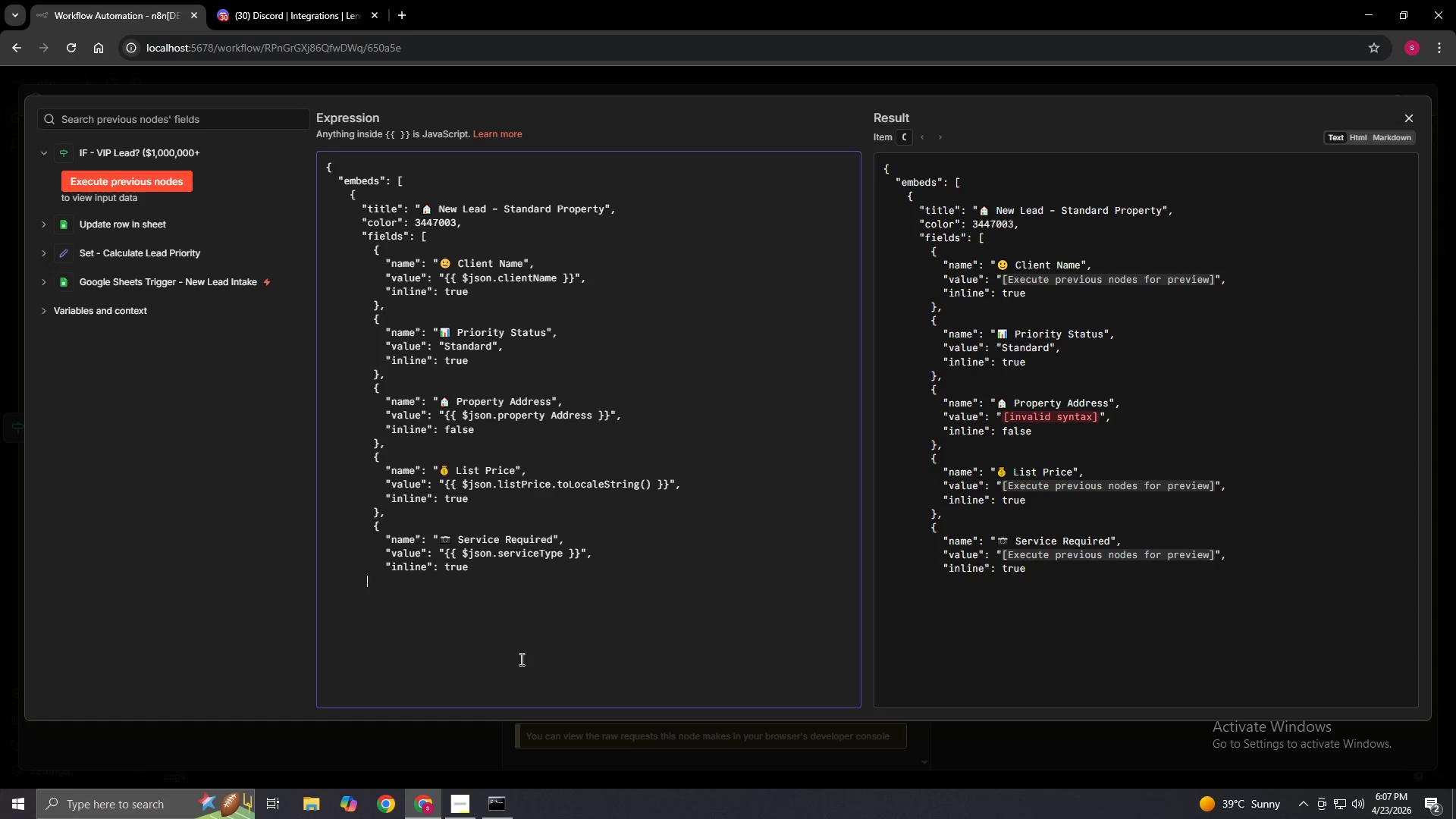 
key(Space)
 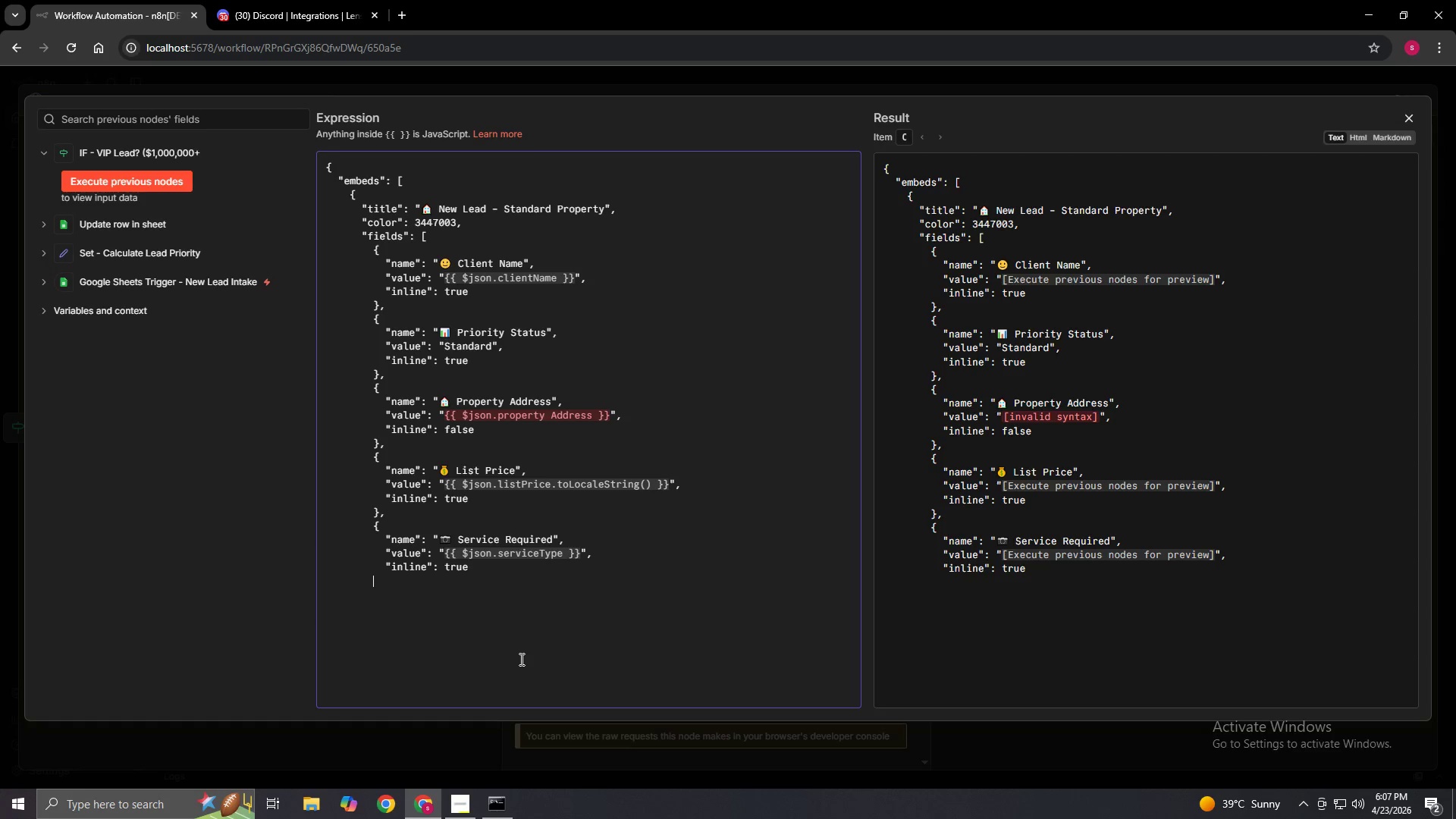 
key(Shift+BracketRight)
 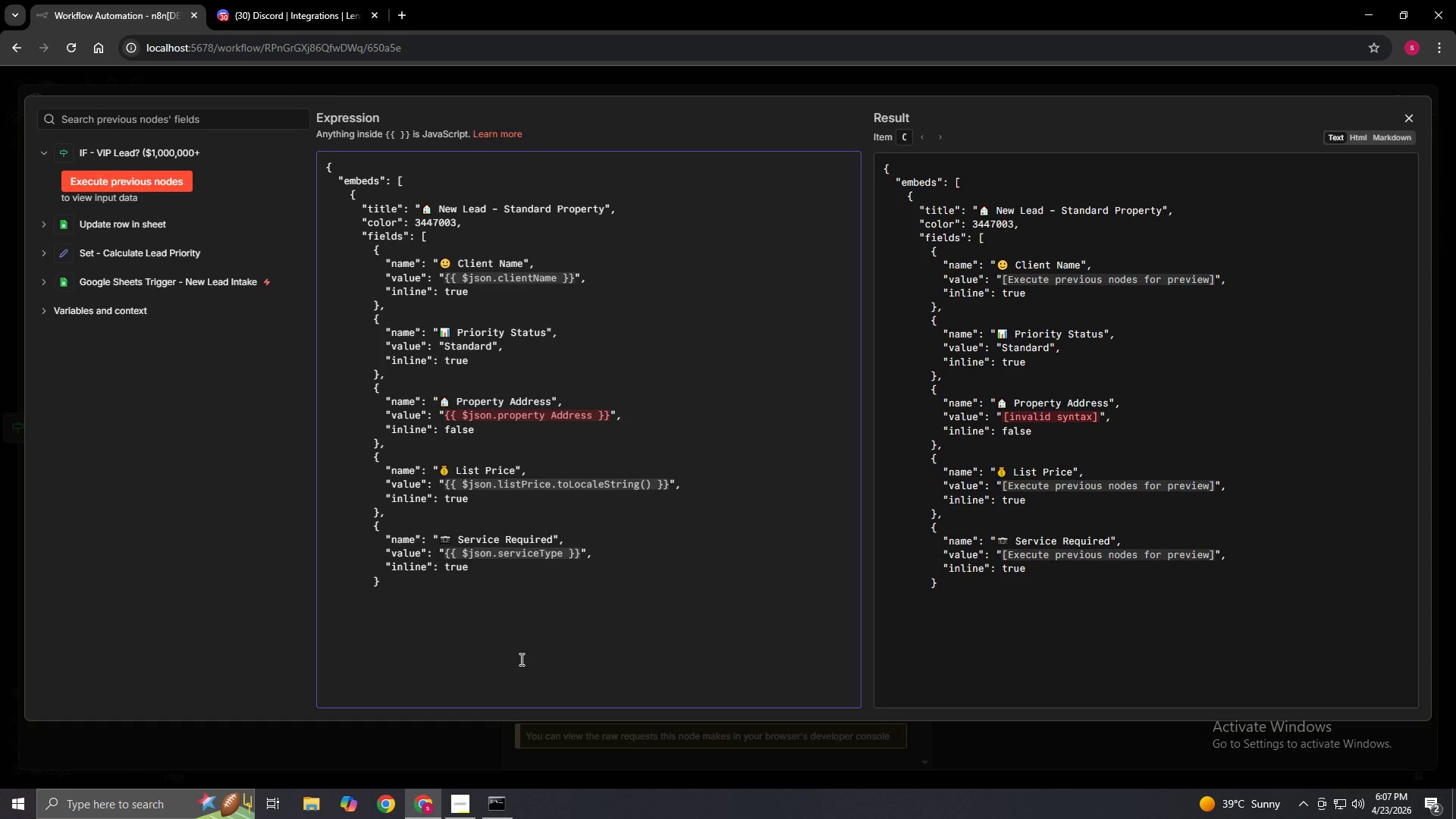 
key(ArrowUp)
 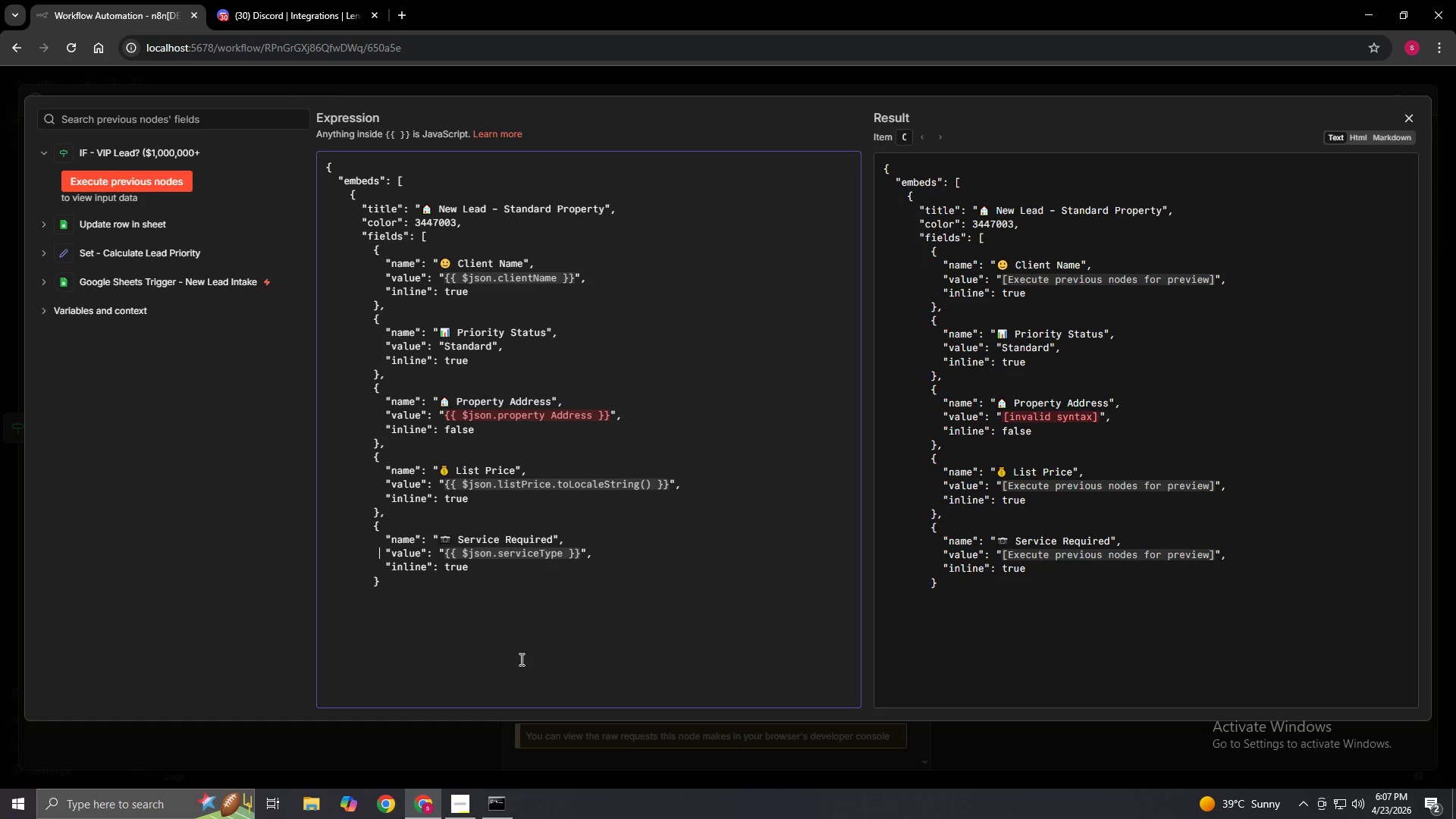 
key(ArrowUp)
 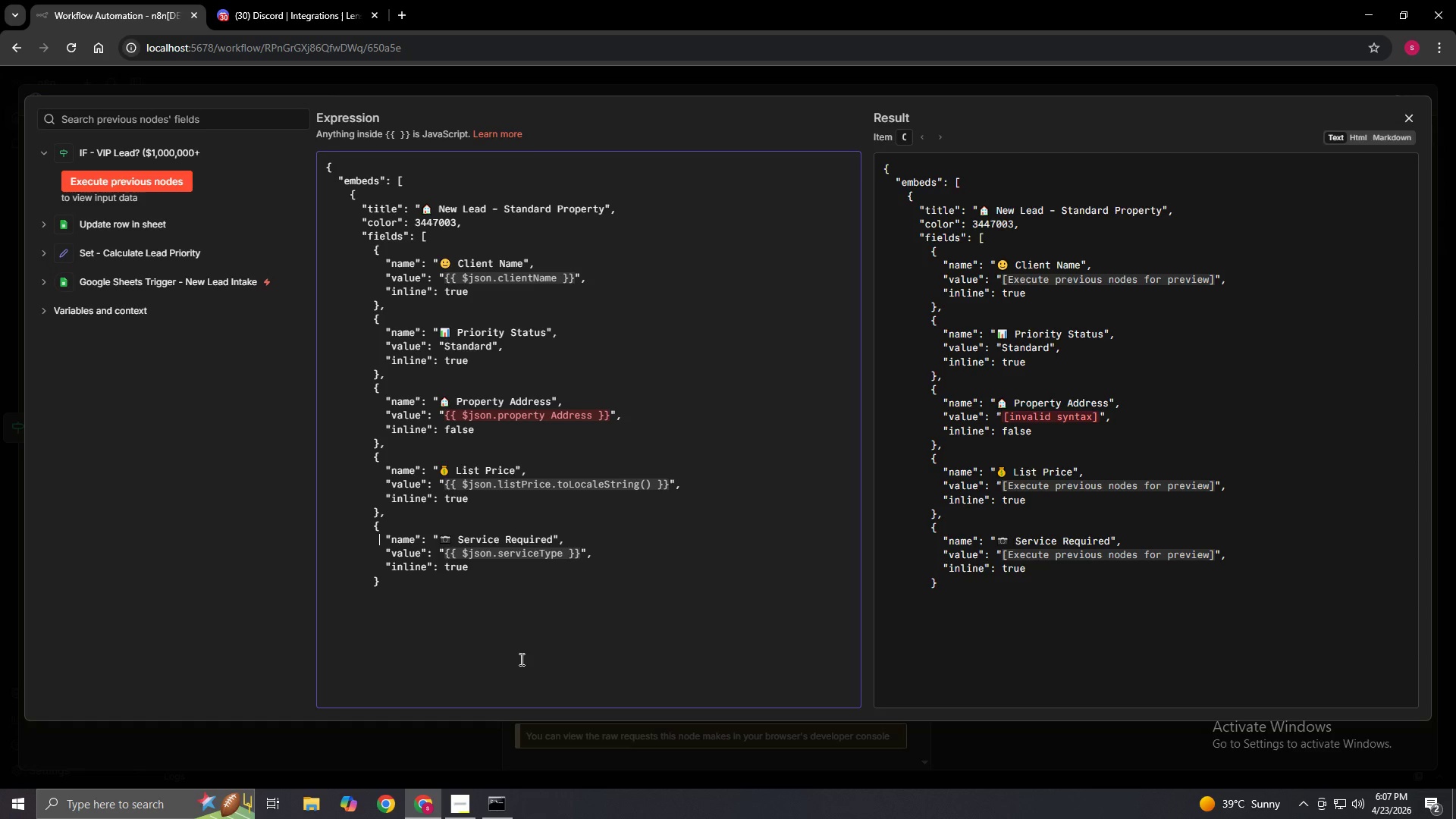 
key(ArrowUp)
 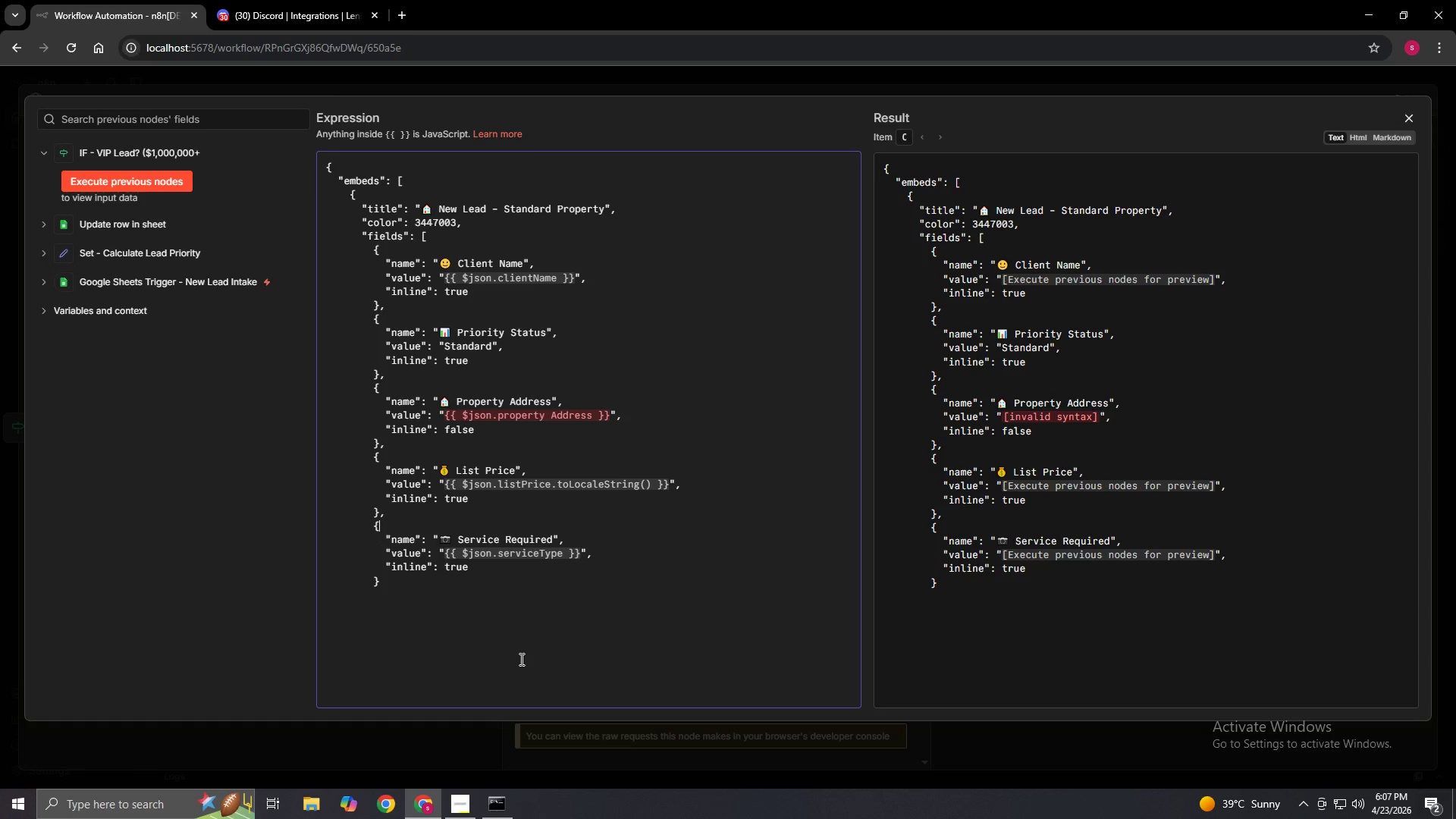 
key(ArrowUp)
 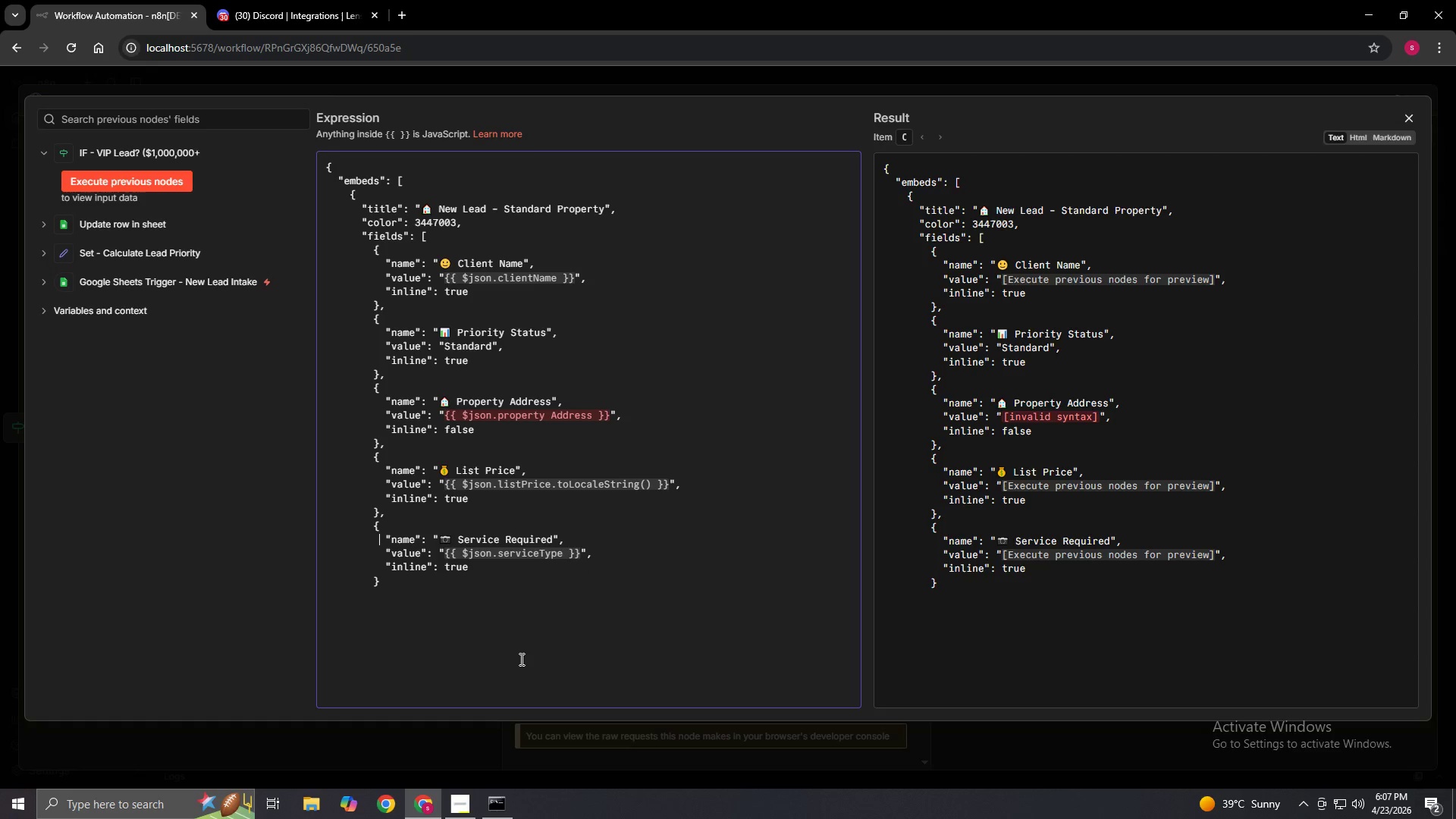 
key(ArrowDown)
 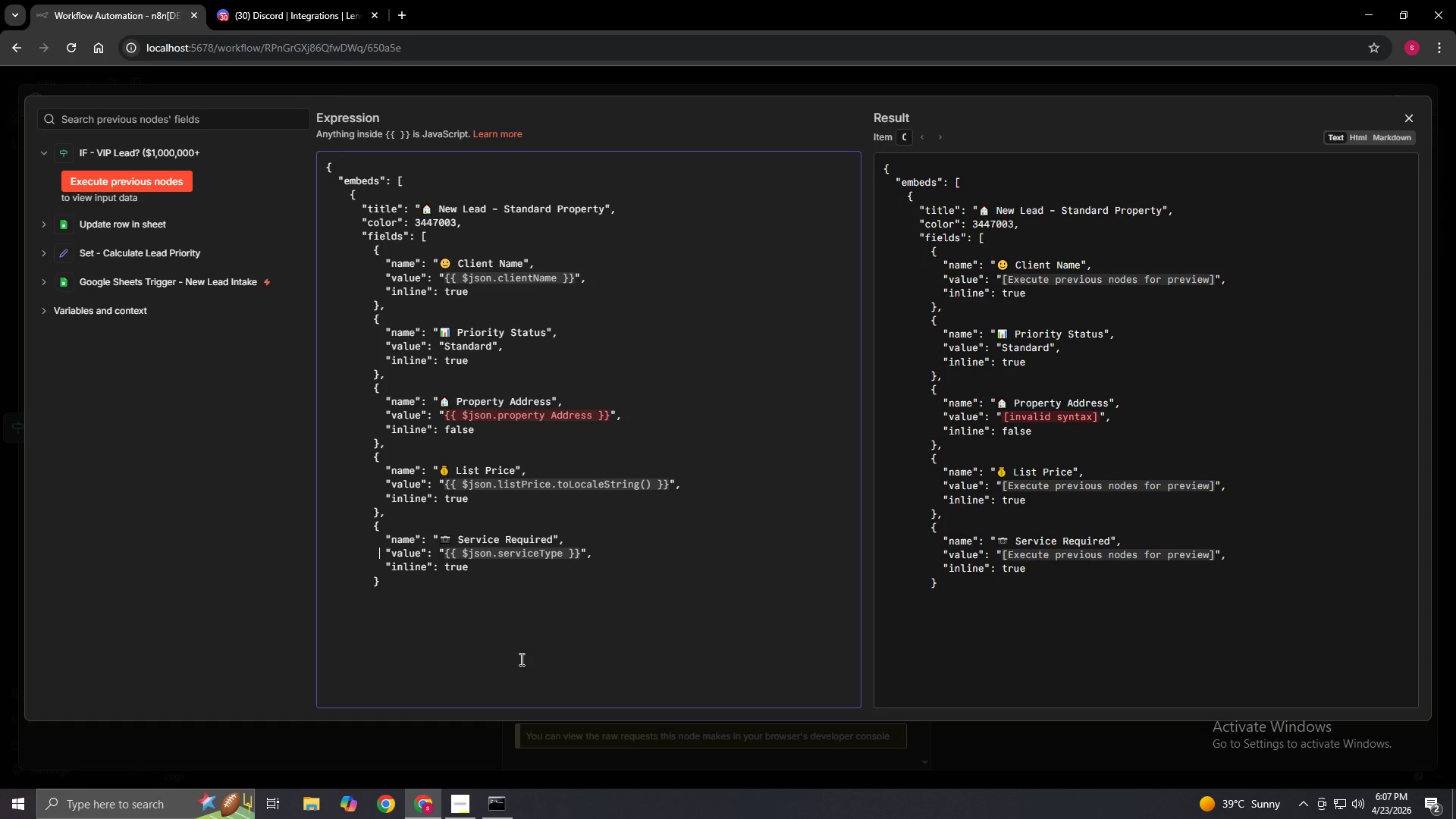 
key(ArrowDown)
 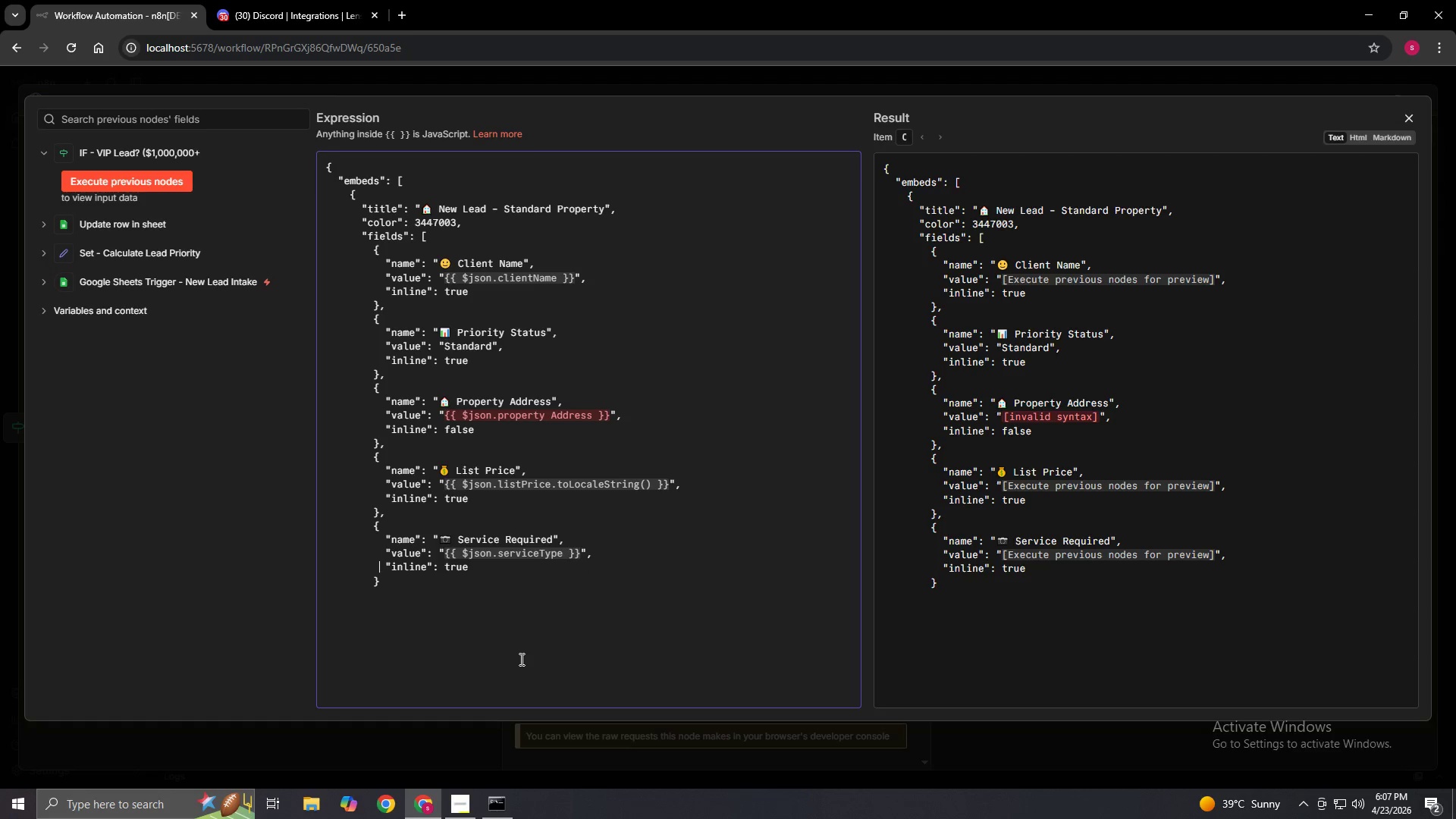 
key(ArrowDown)
 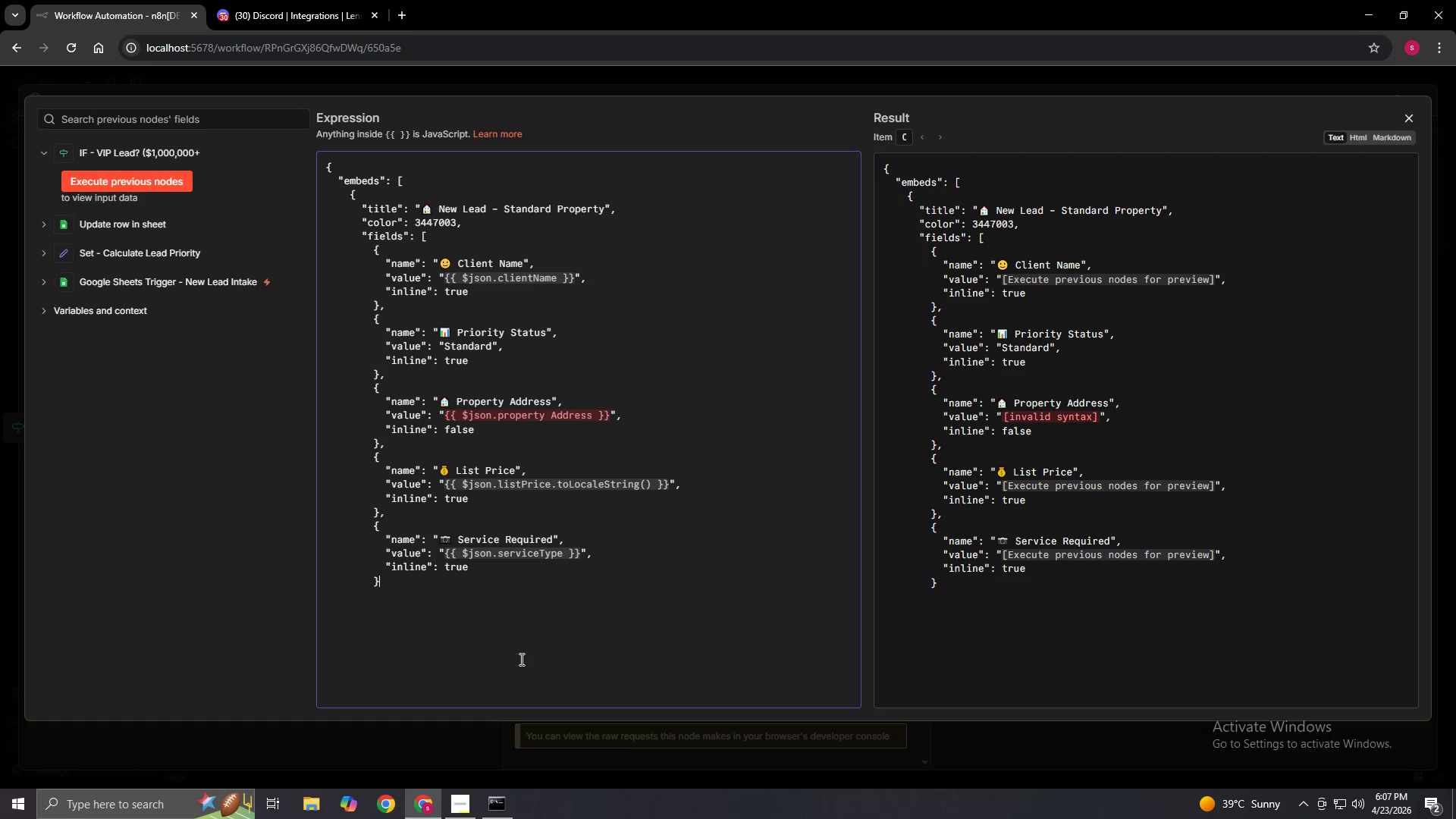 
key(ArrowDown)
 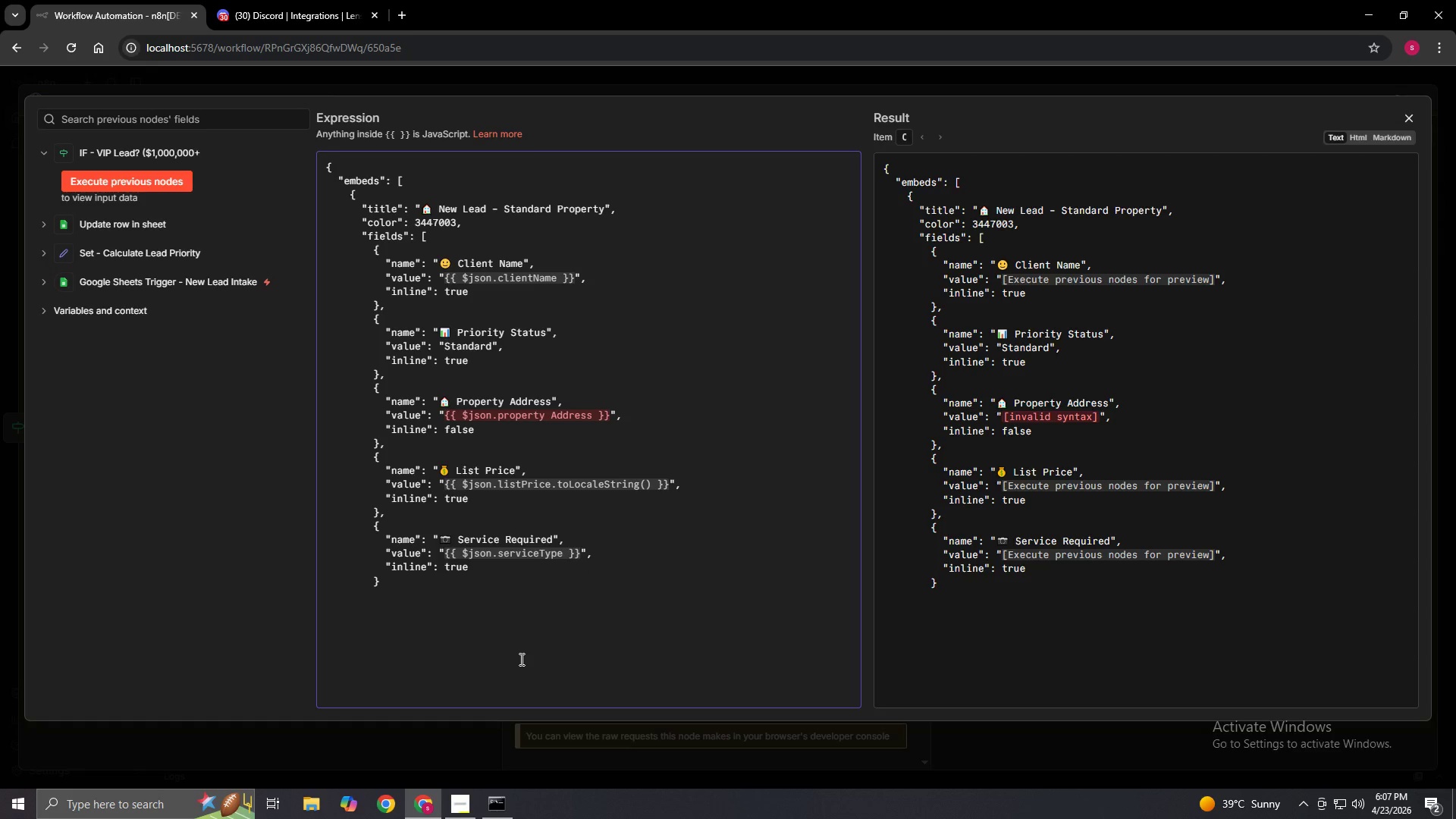 
key(Enter)
 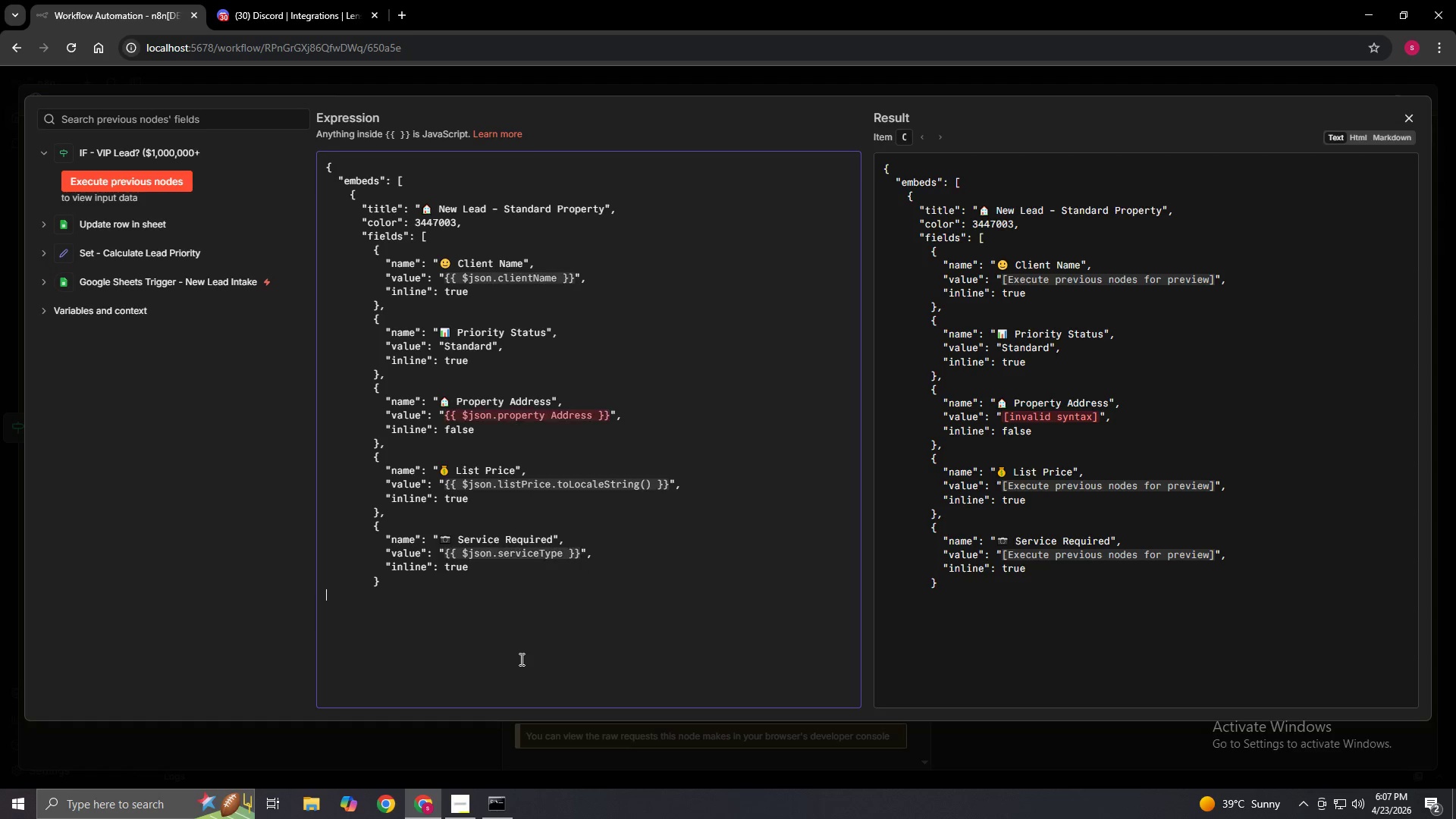 
key(Space)
 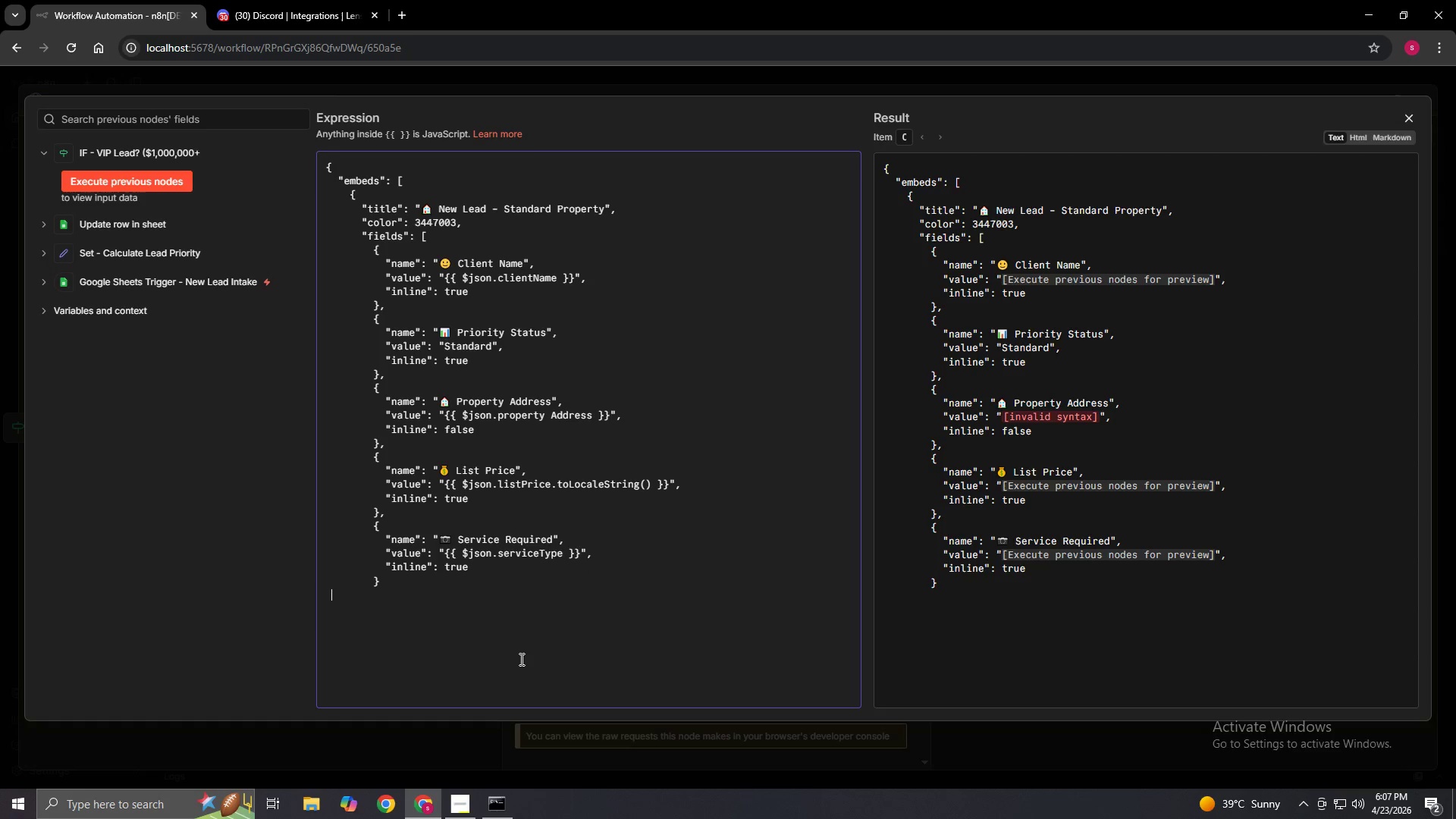 
key(Space)
 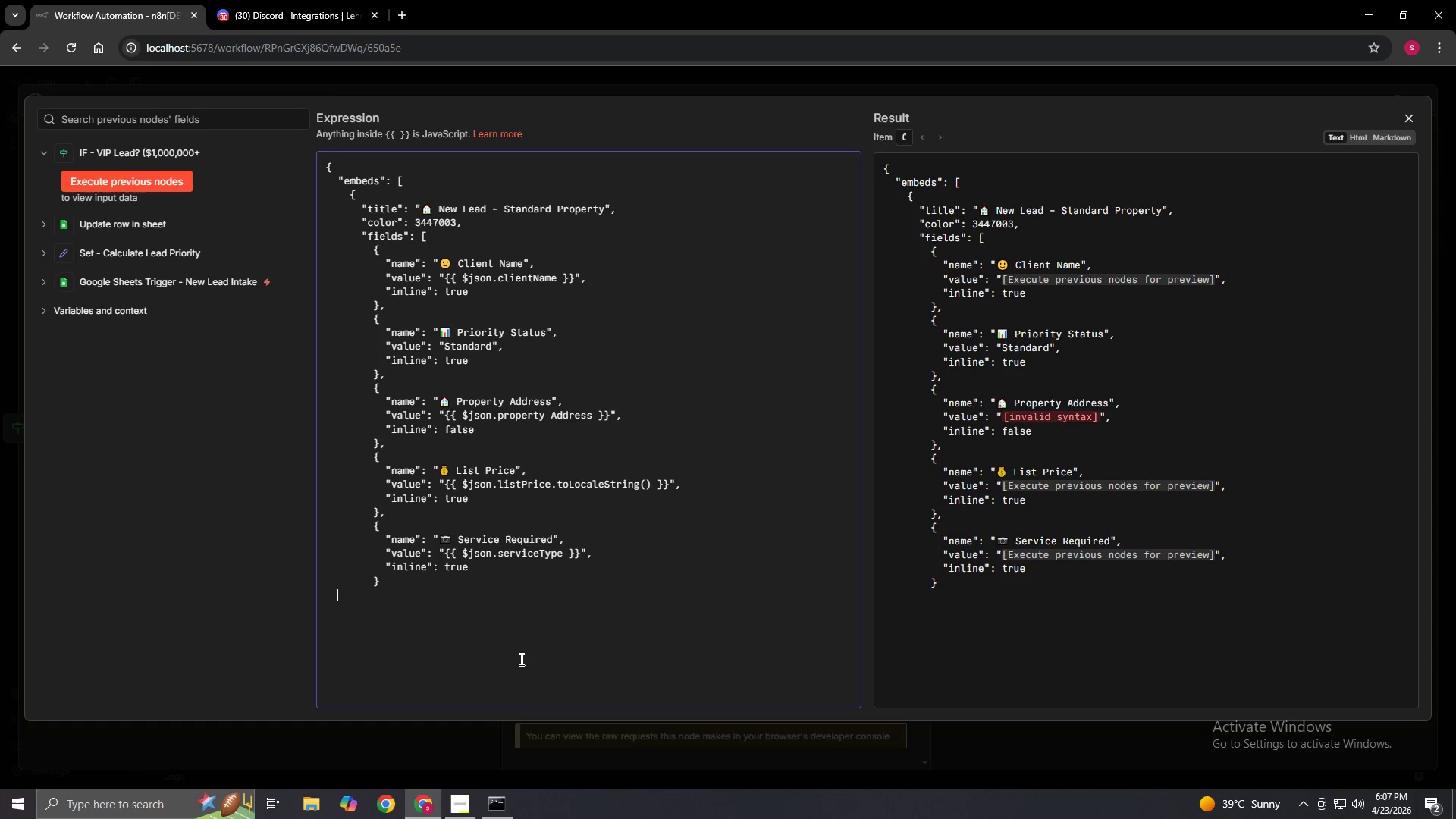 
key(Space)
 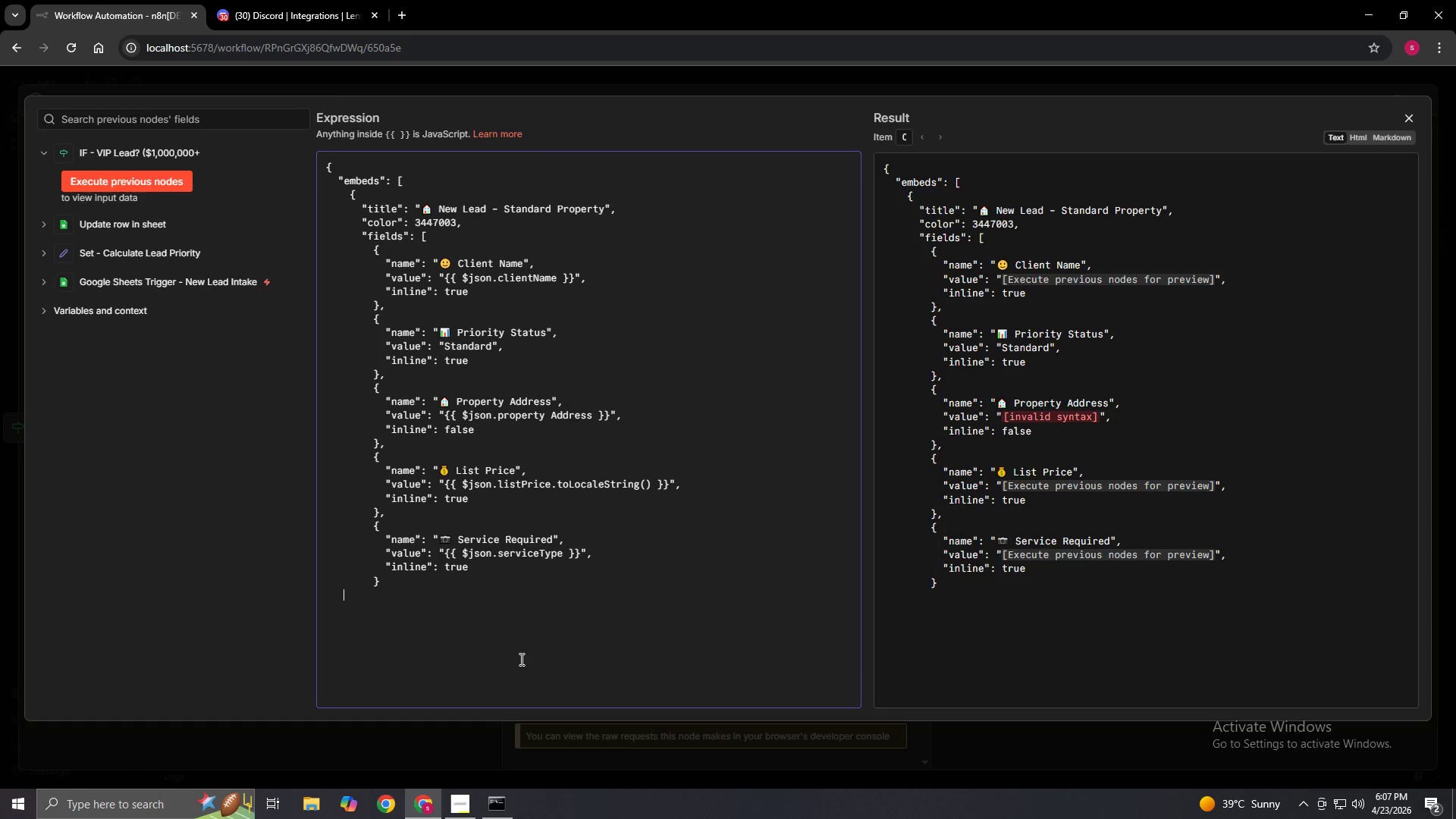 
key(Space)
 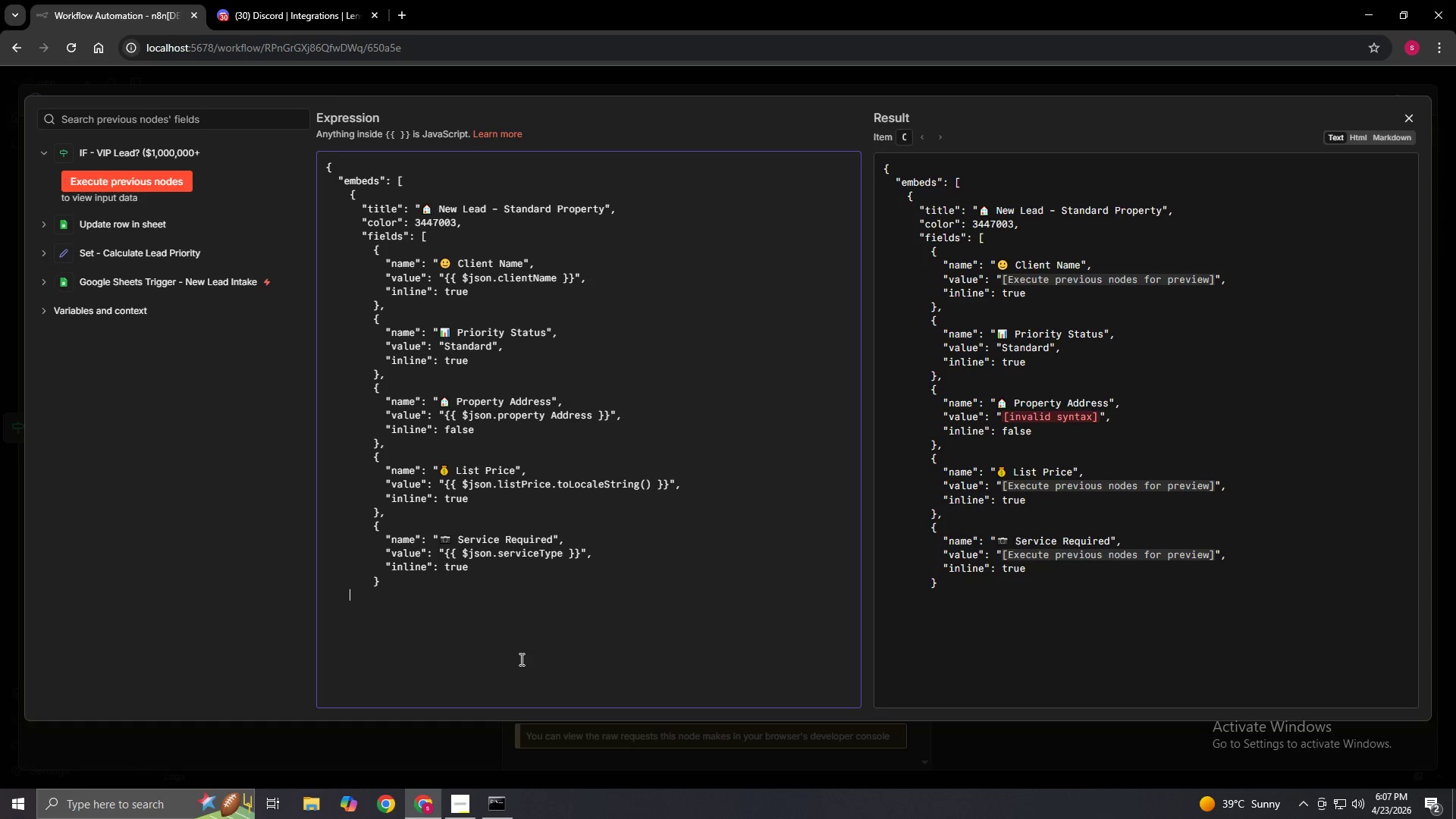 
key(Space)
 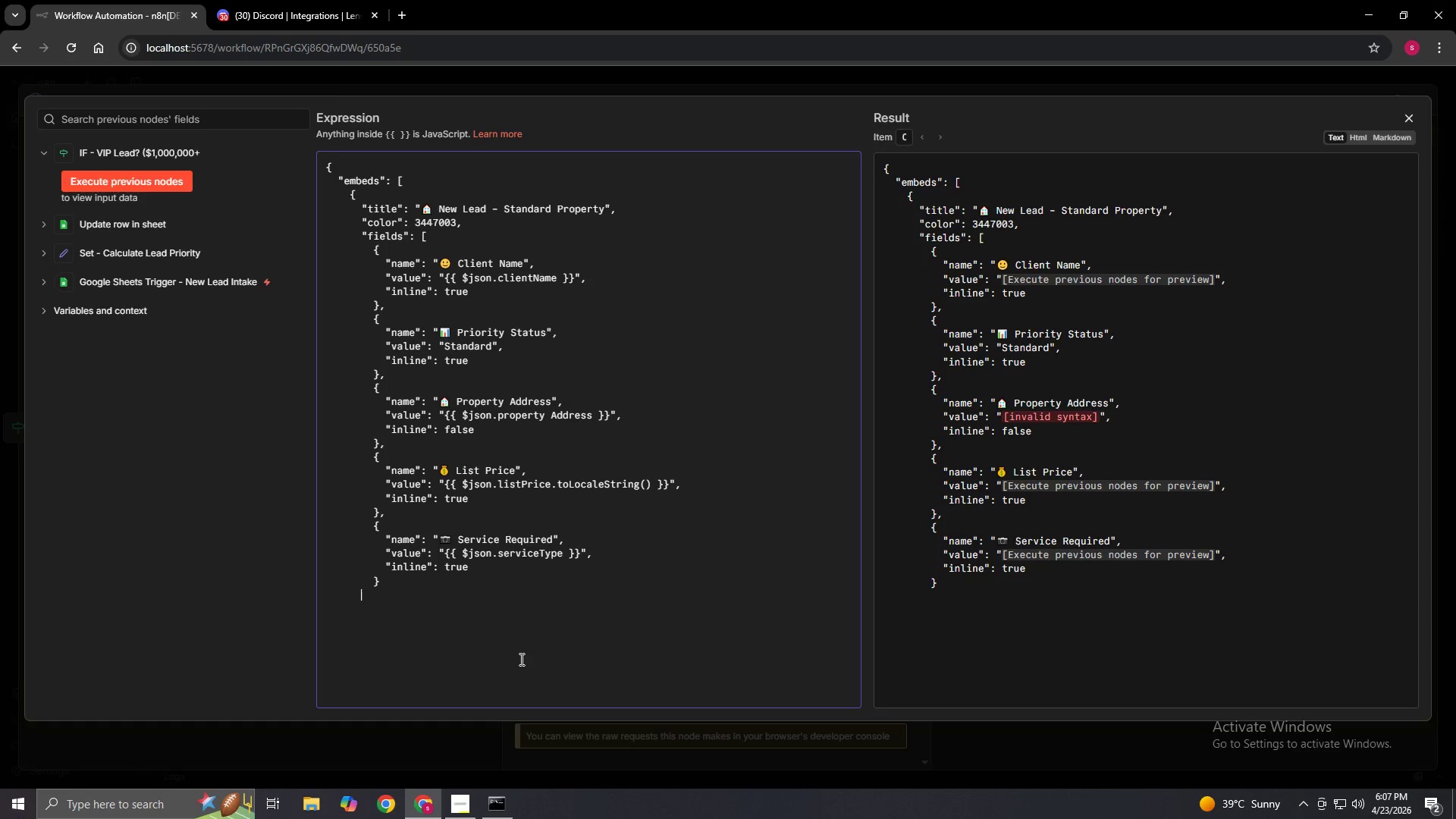 
key(Space)
 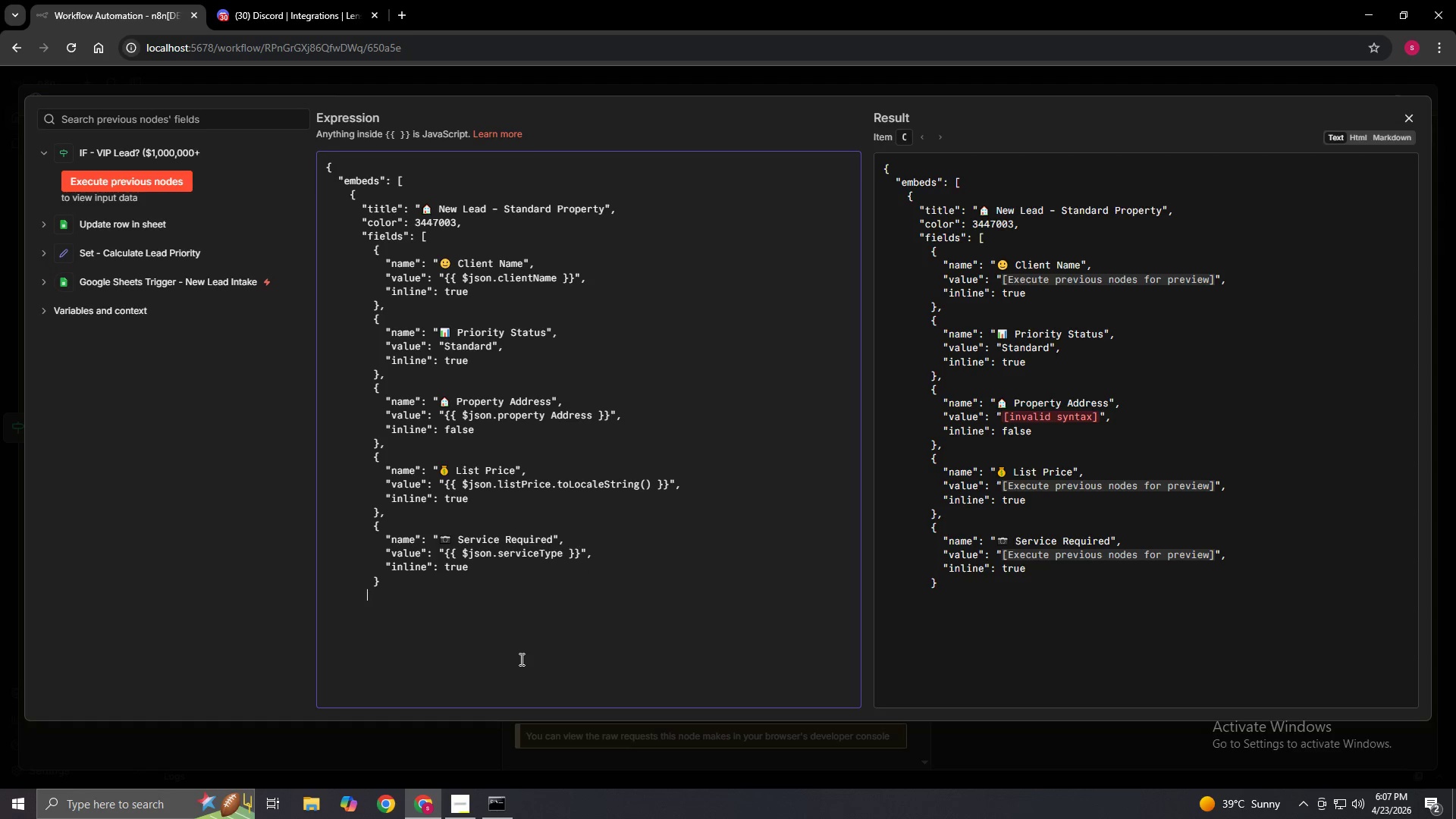 
key(Space)
 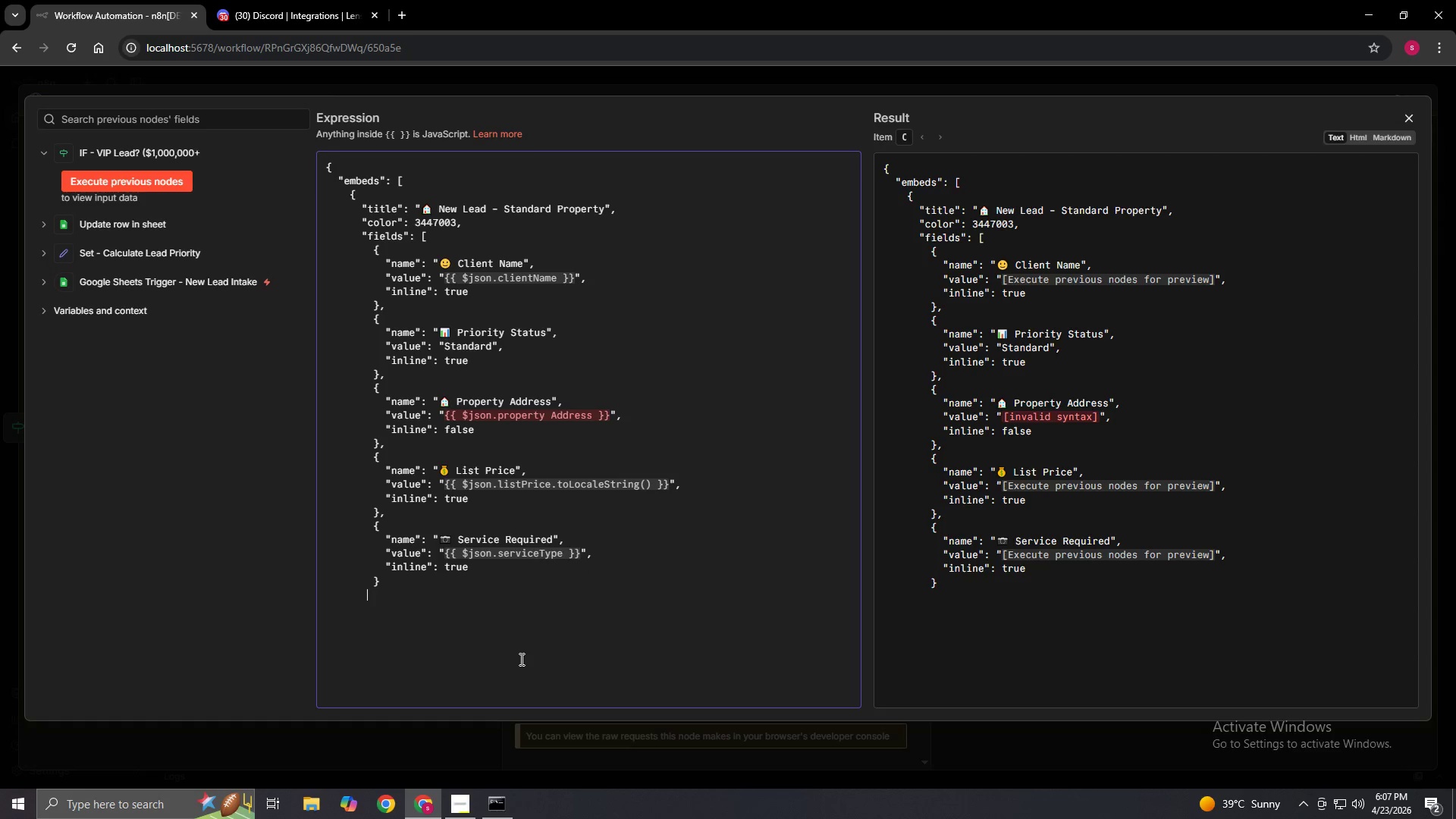 
key(Space)
 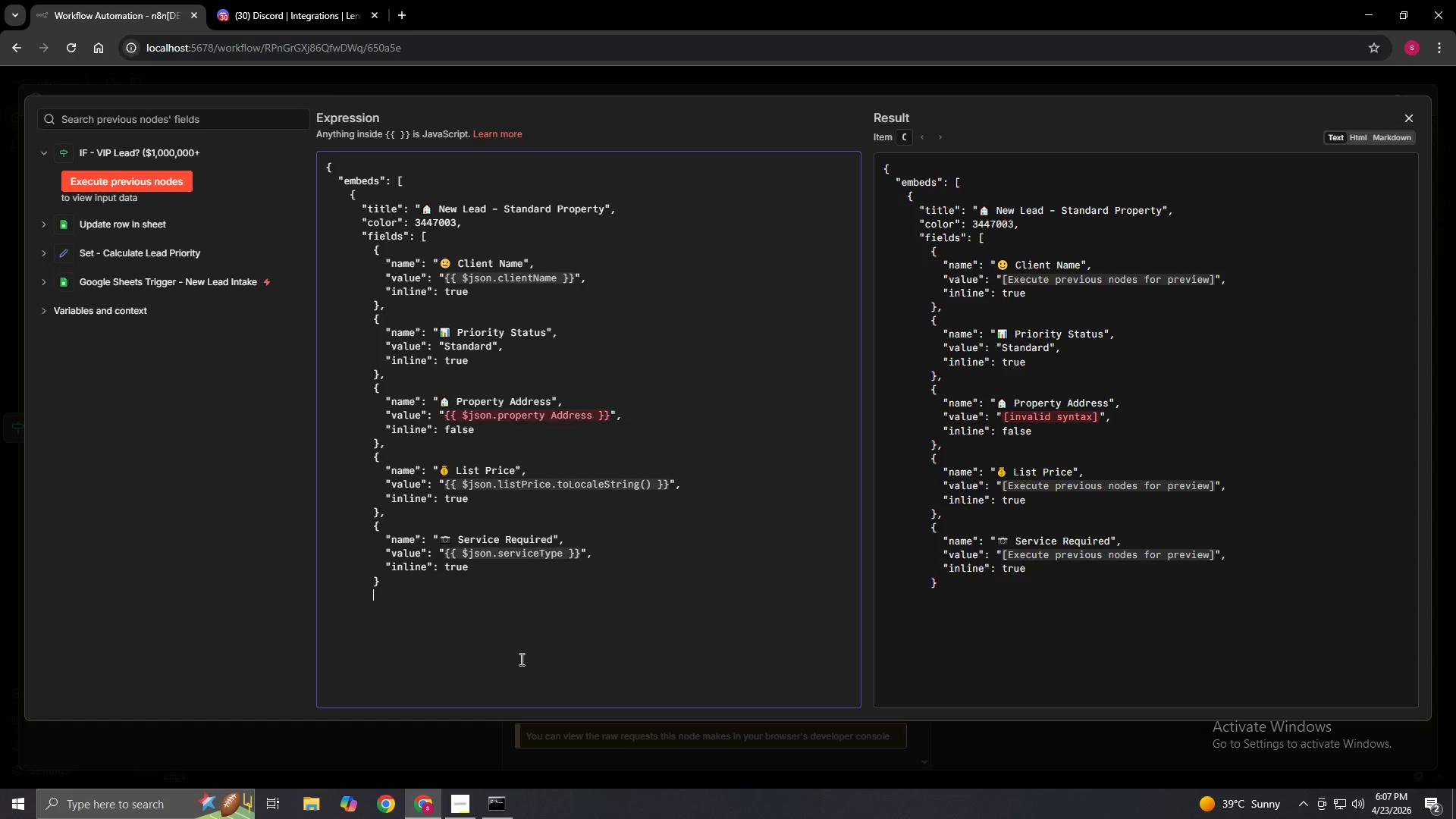 
key(Shift+BracketLeft)
 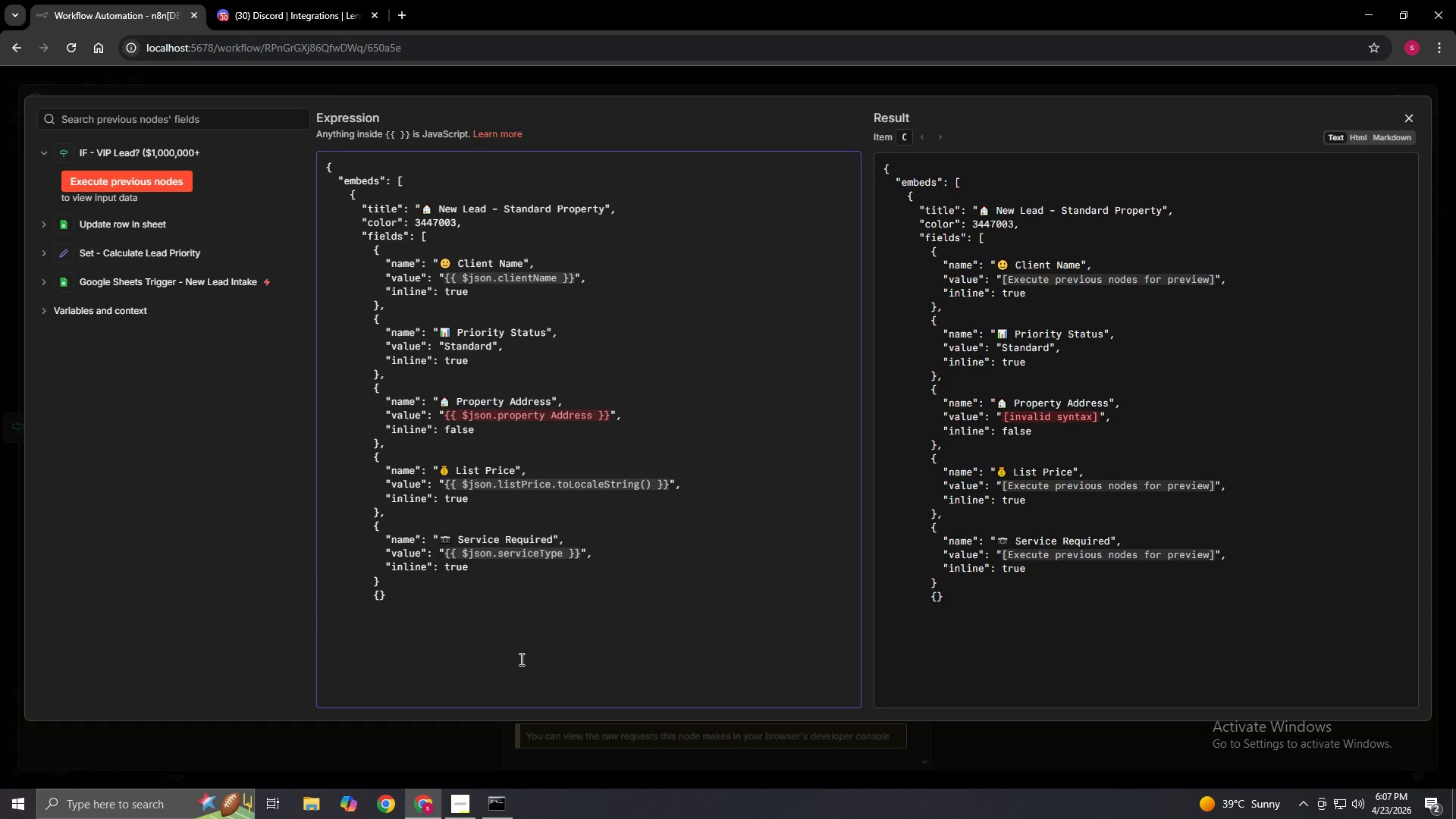 
key(Enter)
 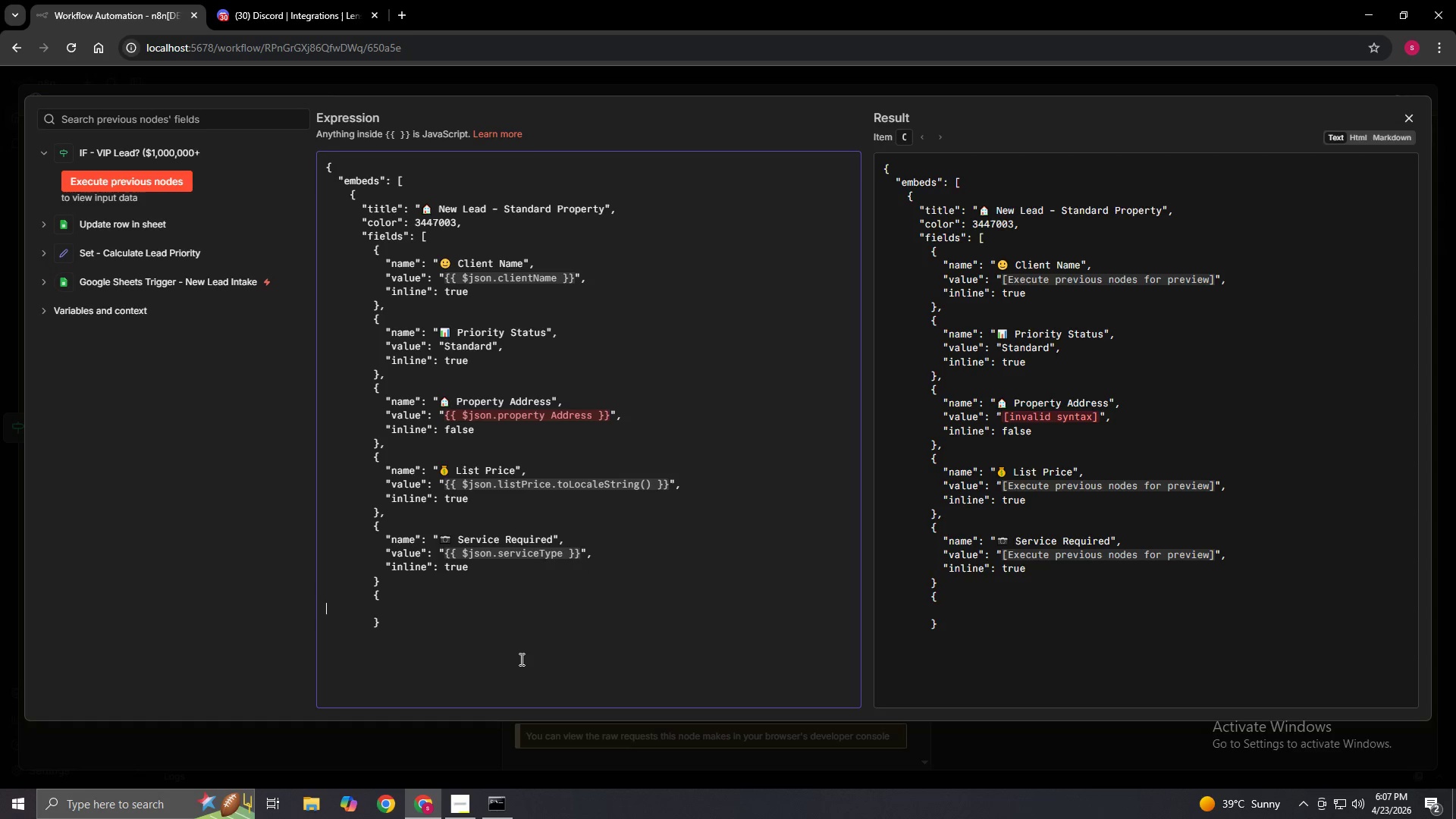 
type(          "name": "Status)
 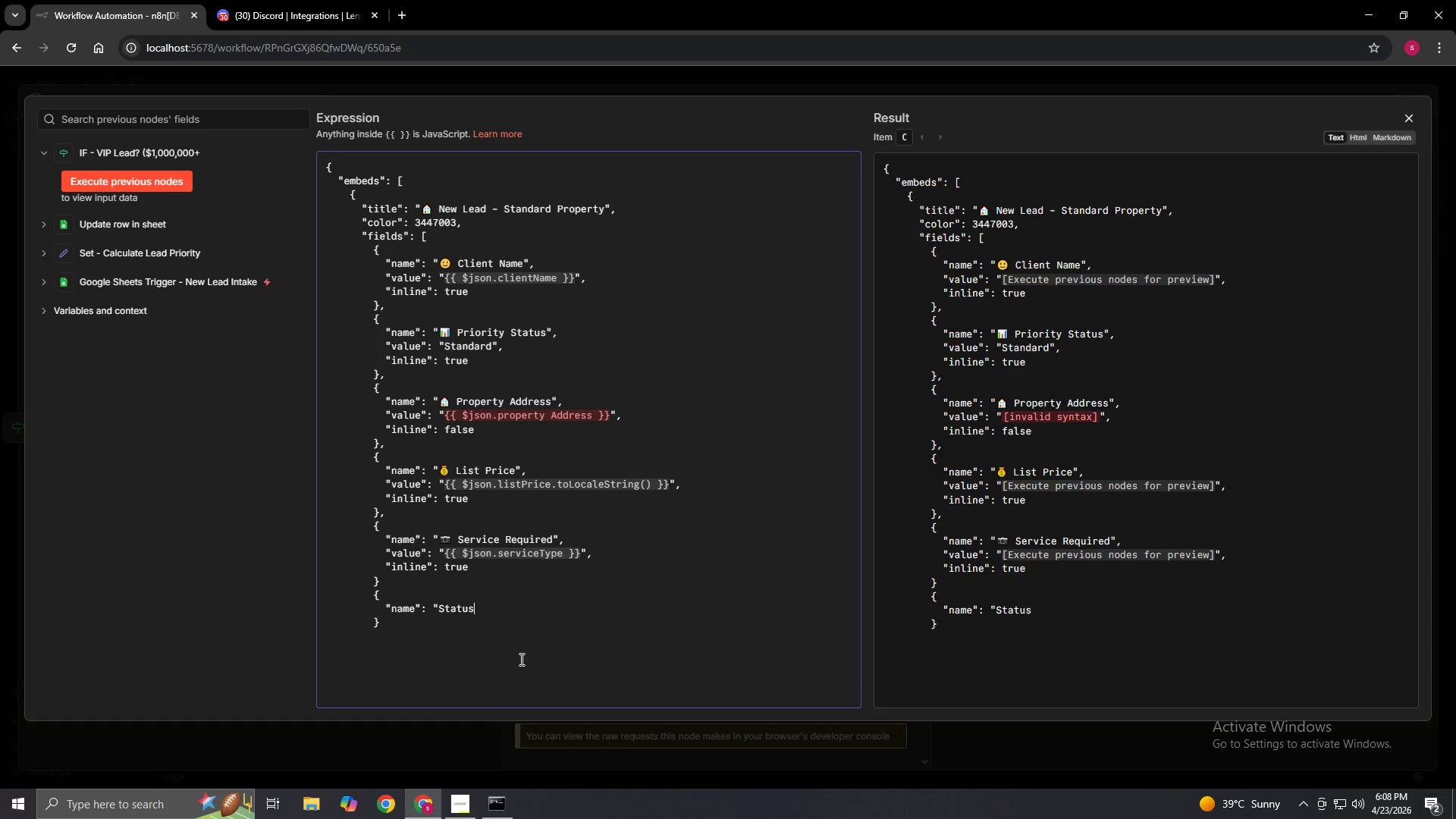 
key(Shift+Quote)
 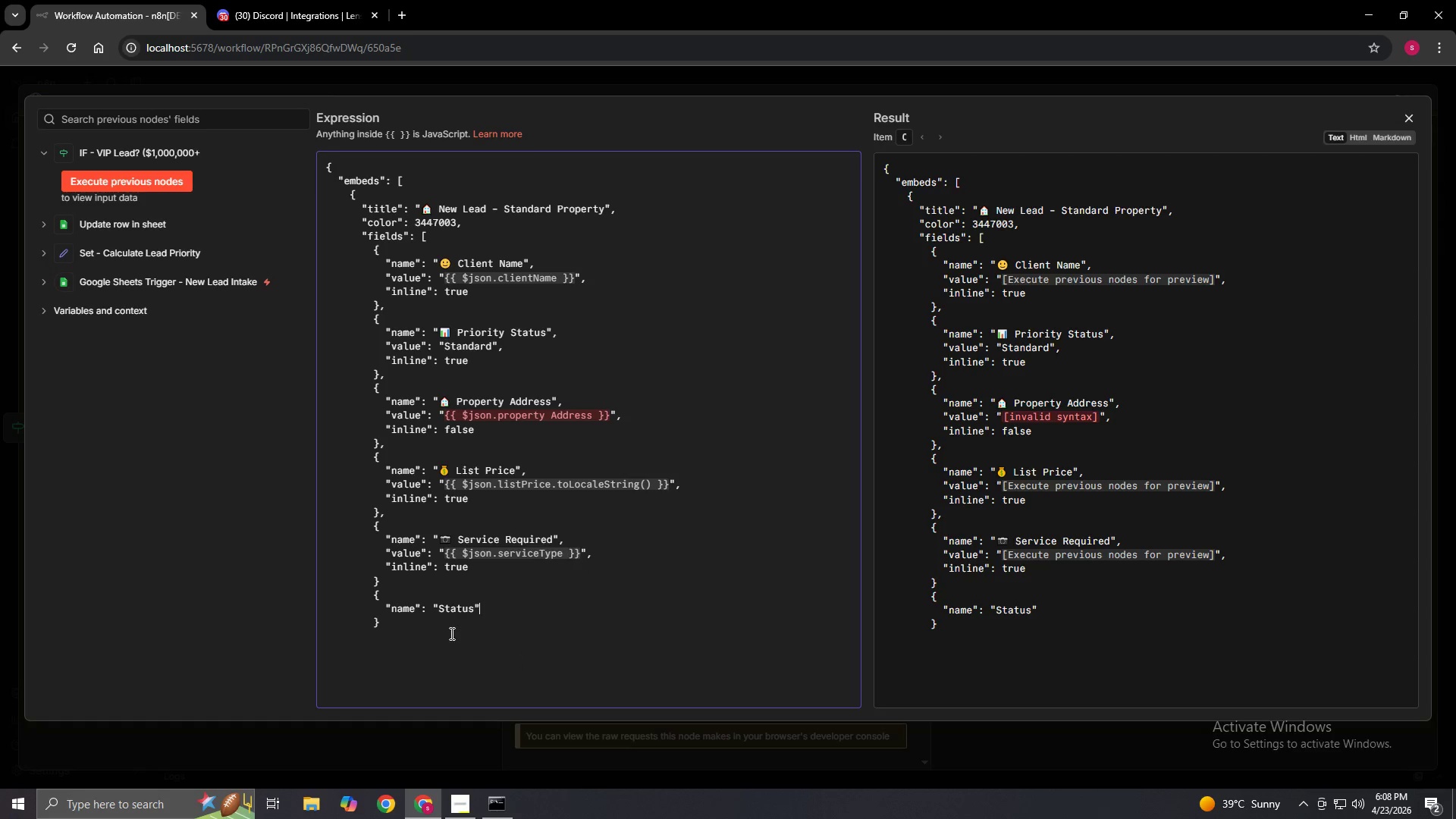 
key(Comma)
 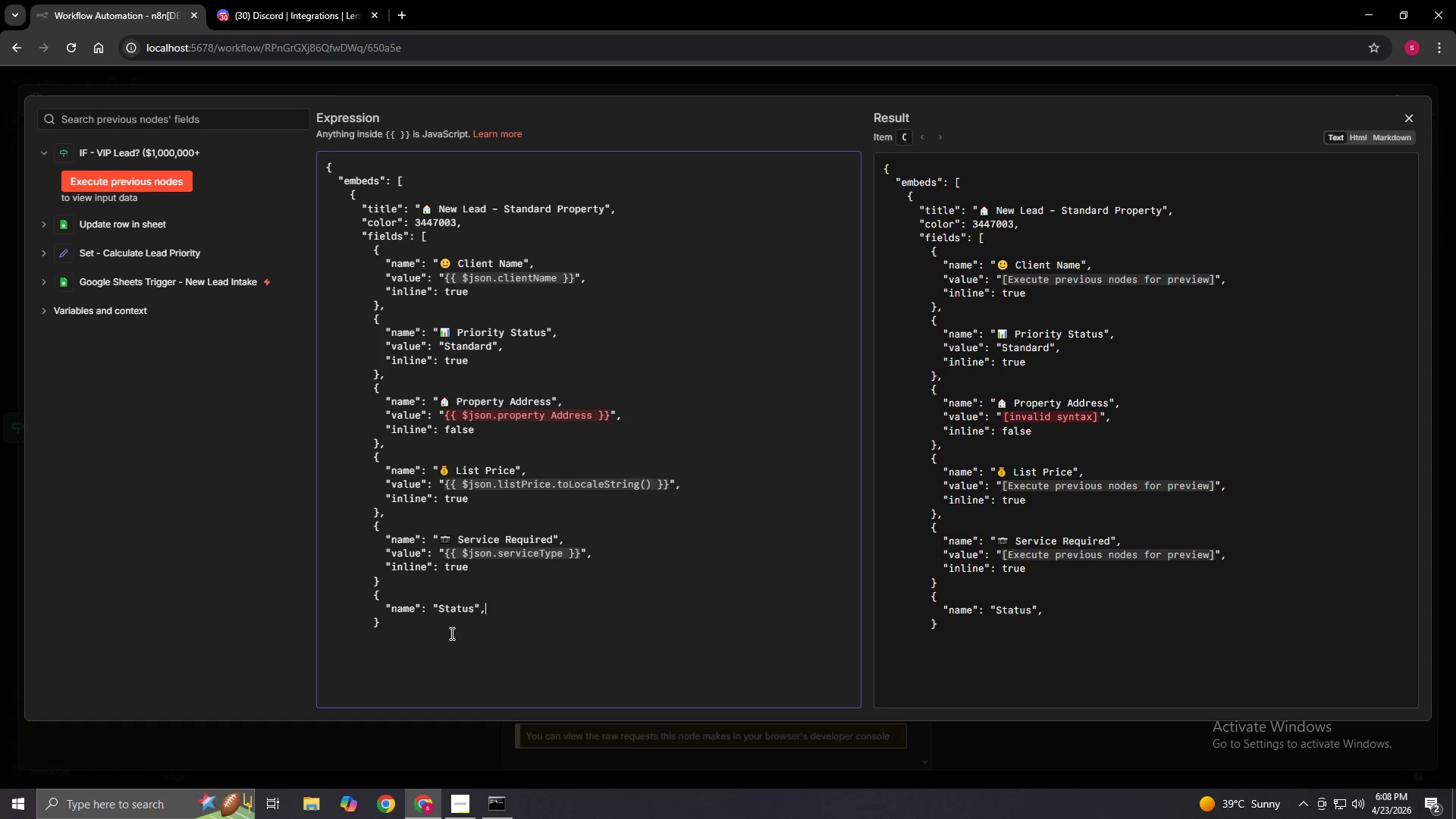 
key(Enter)
 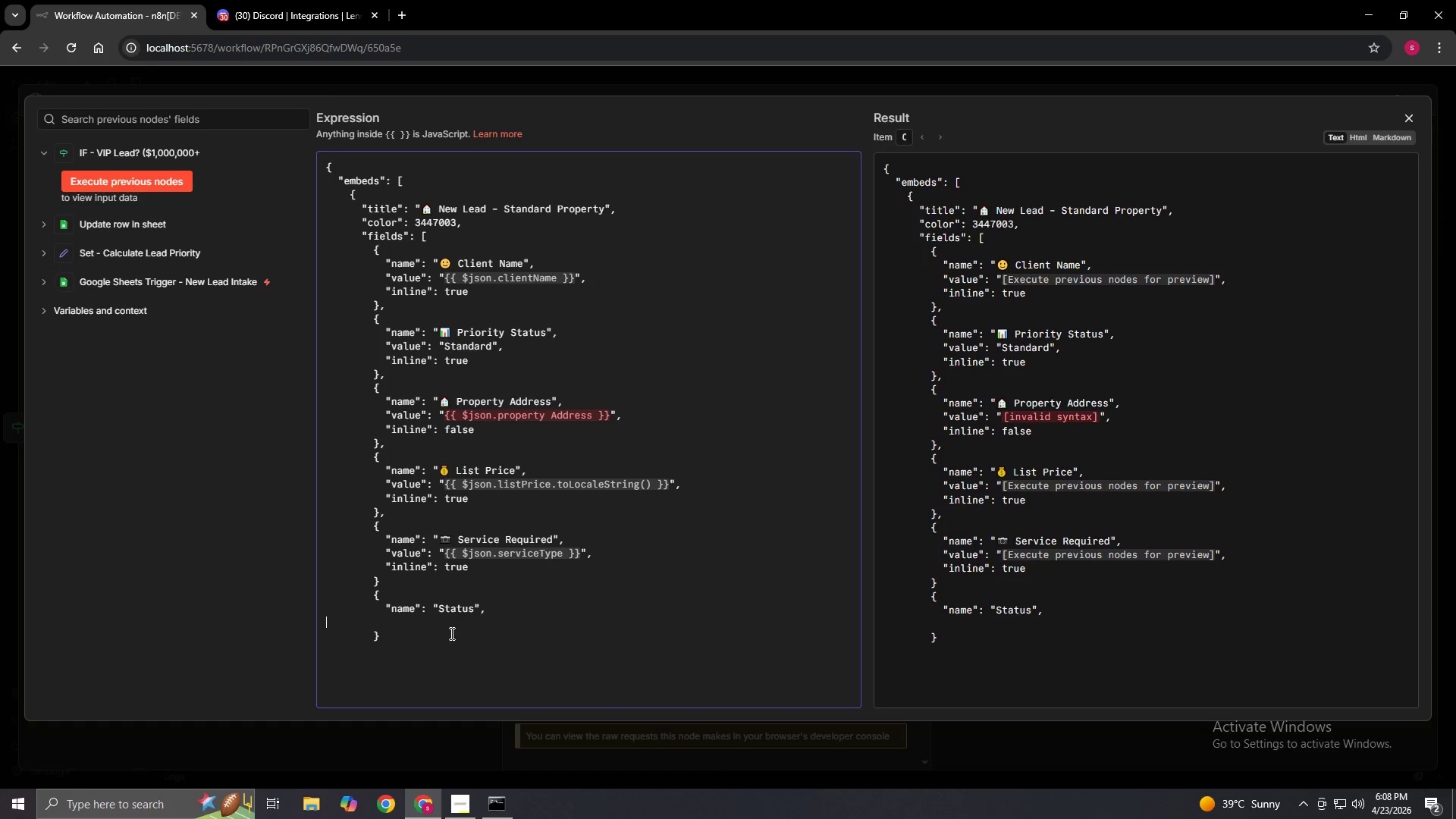 
type(          "value": "Avai)
 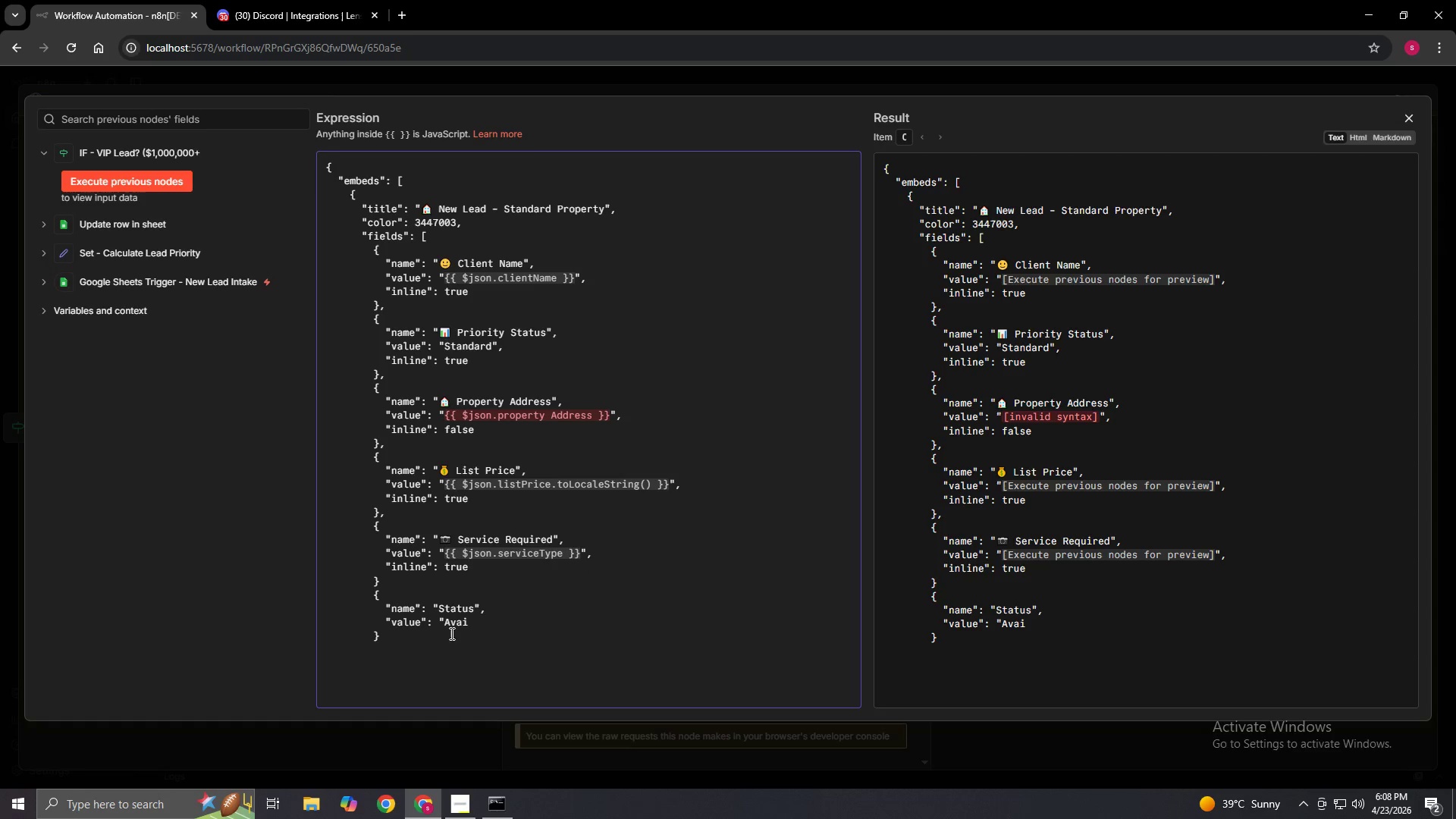 
type(lable for assignment)
 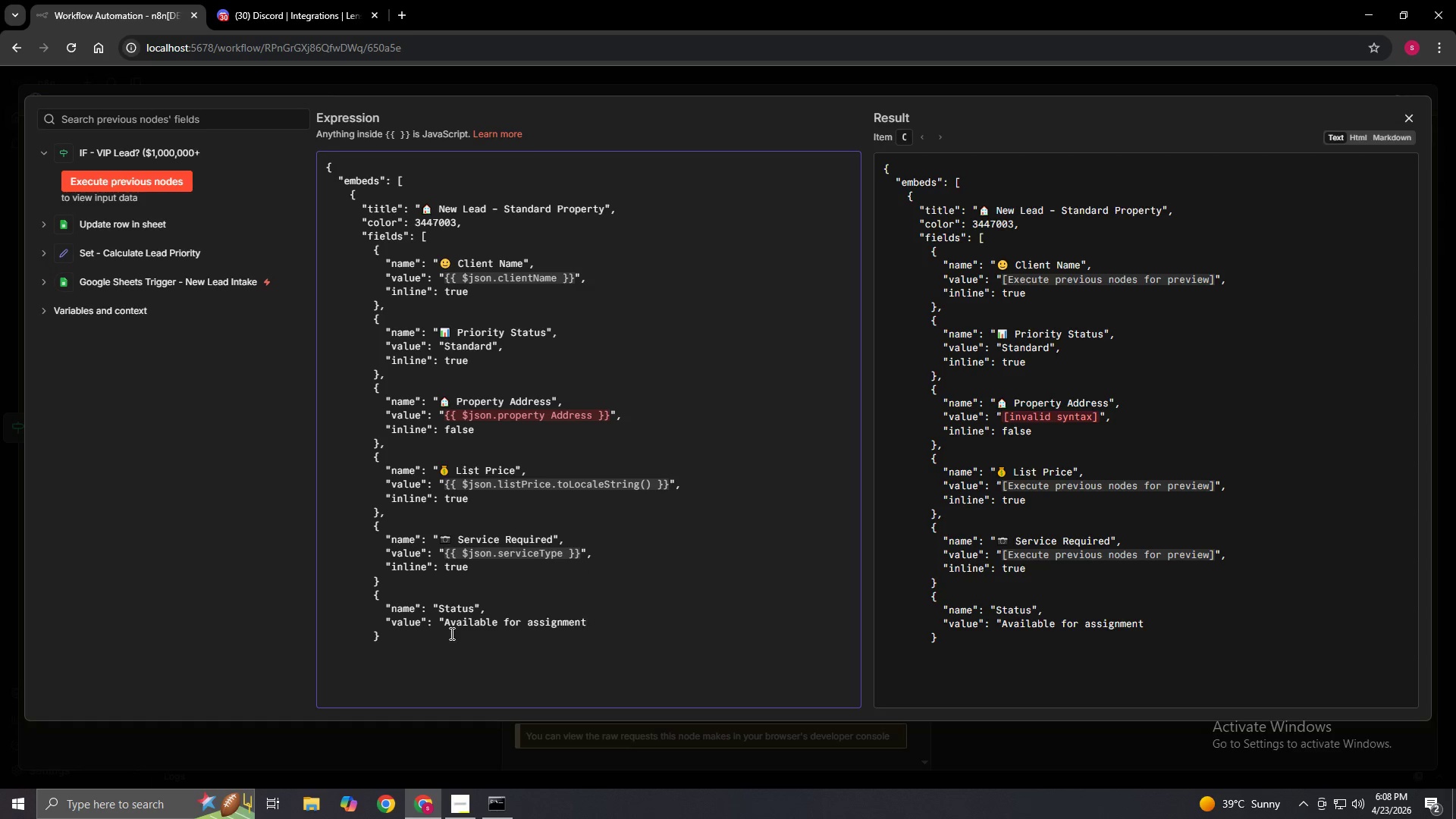 
type( - first availabel)
 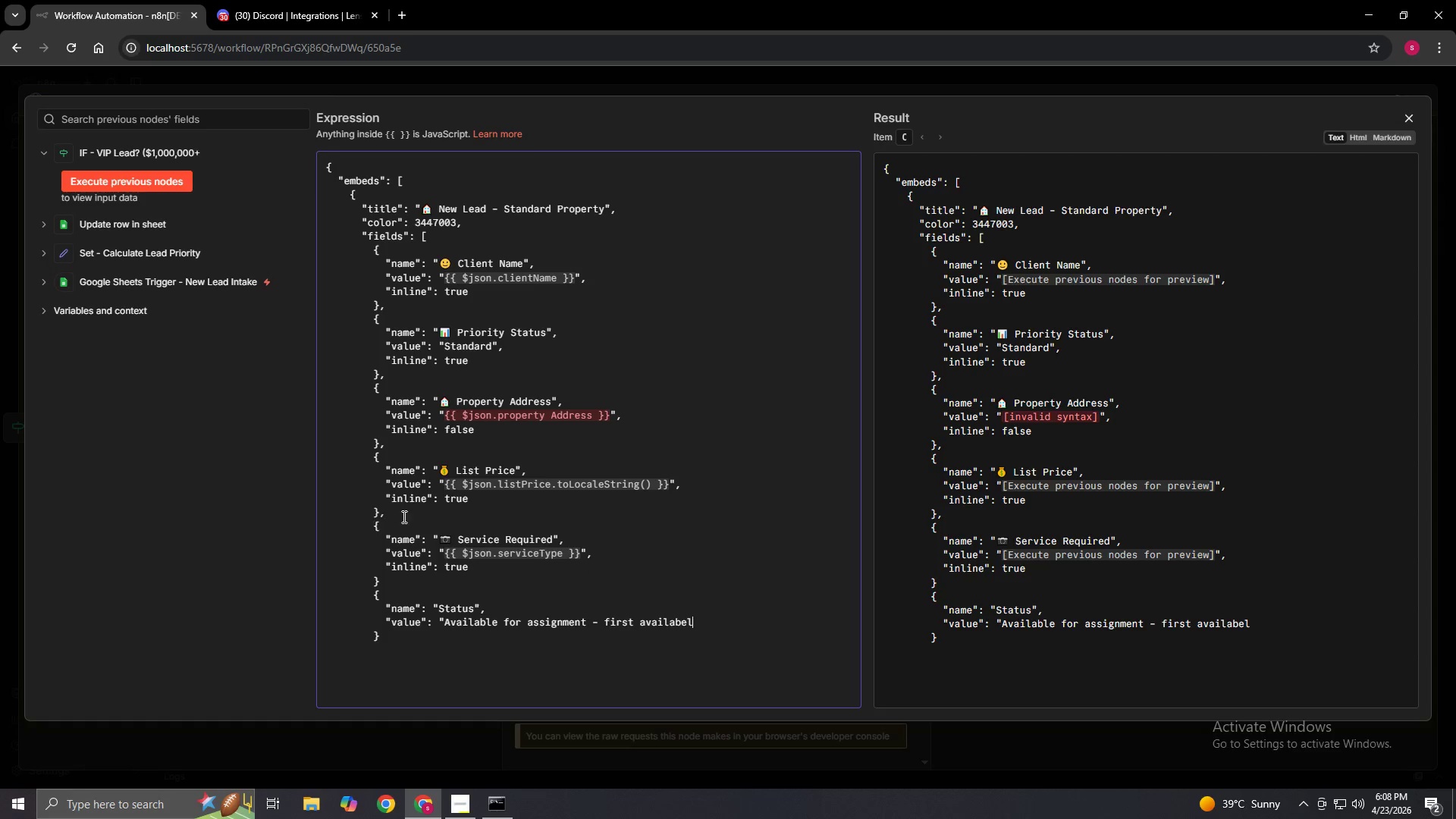 
wait(6.17)
 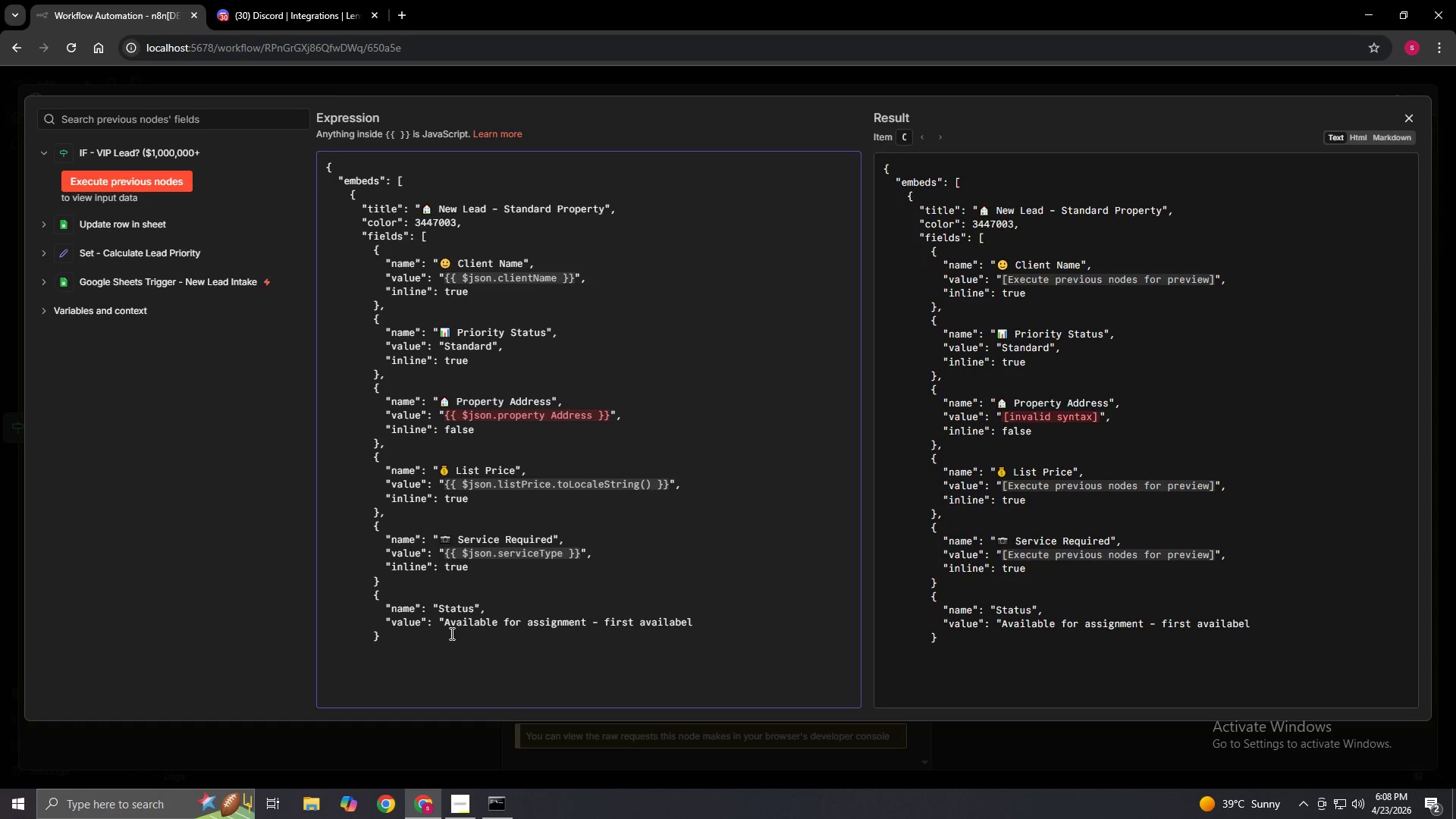 
left_click([551, 413])
 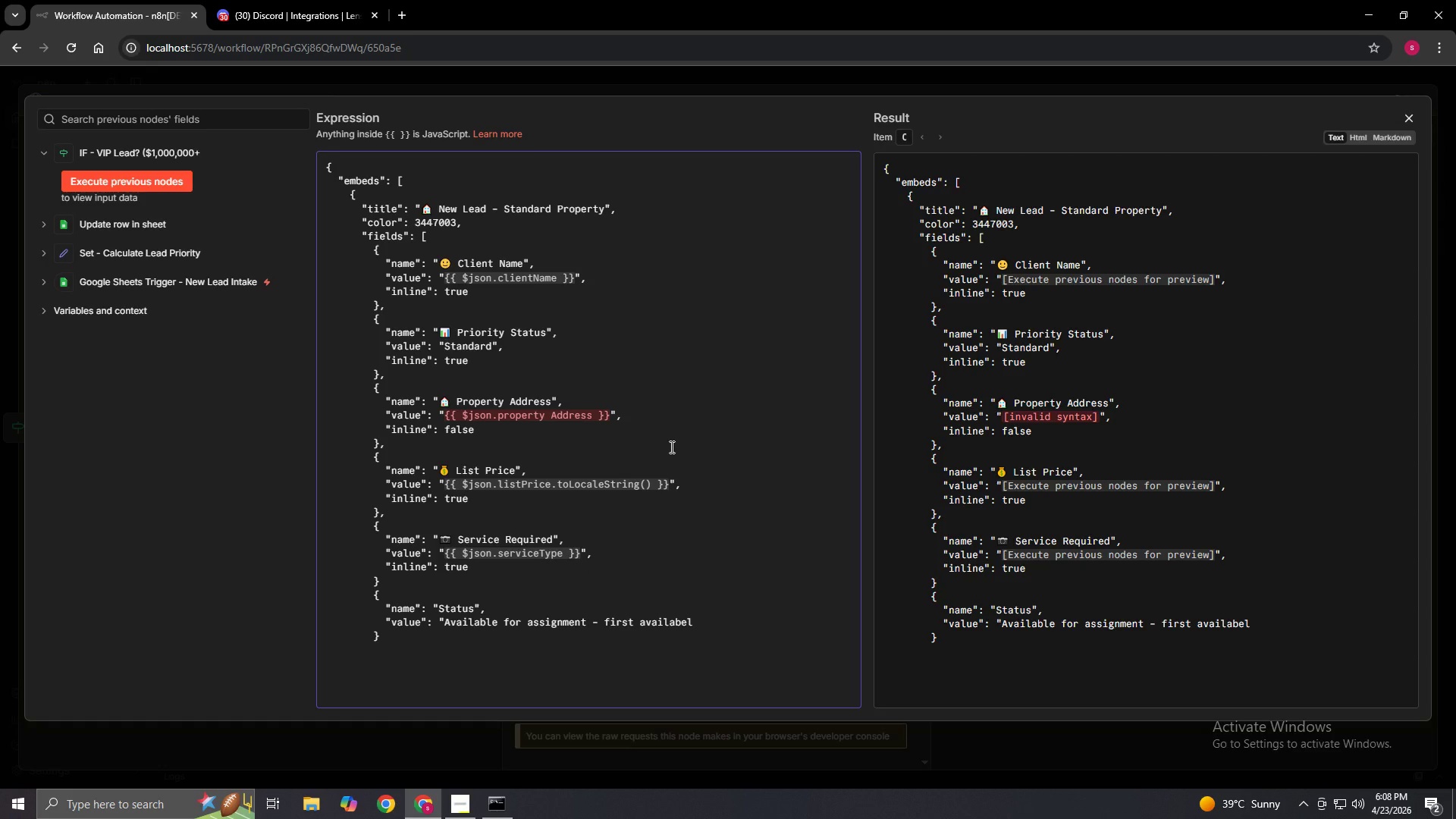 
key(Backspace)
 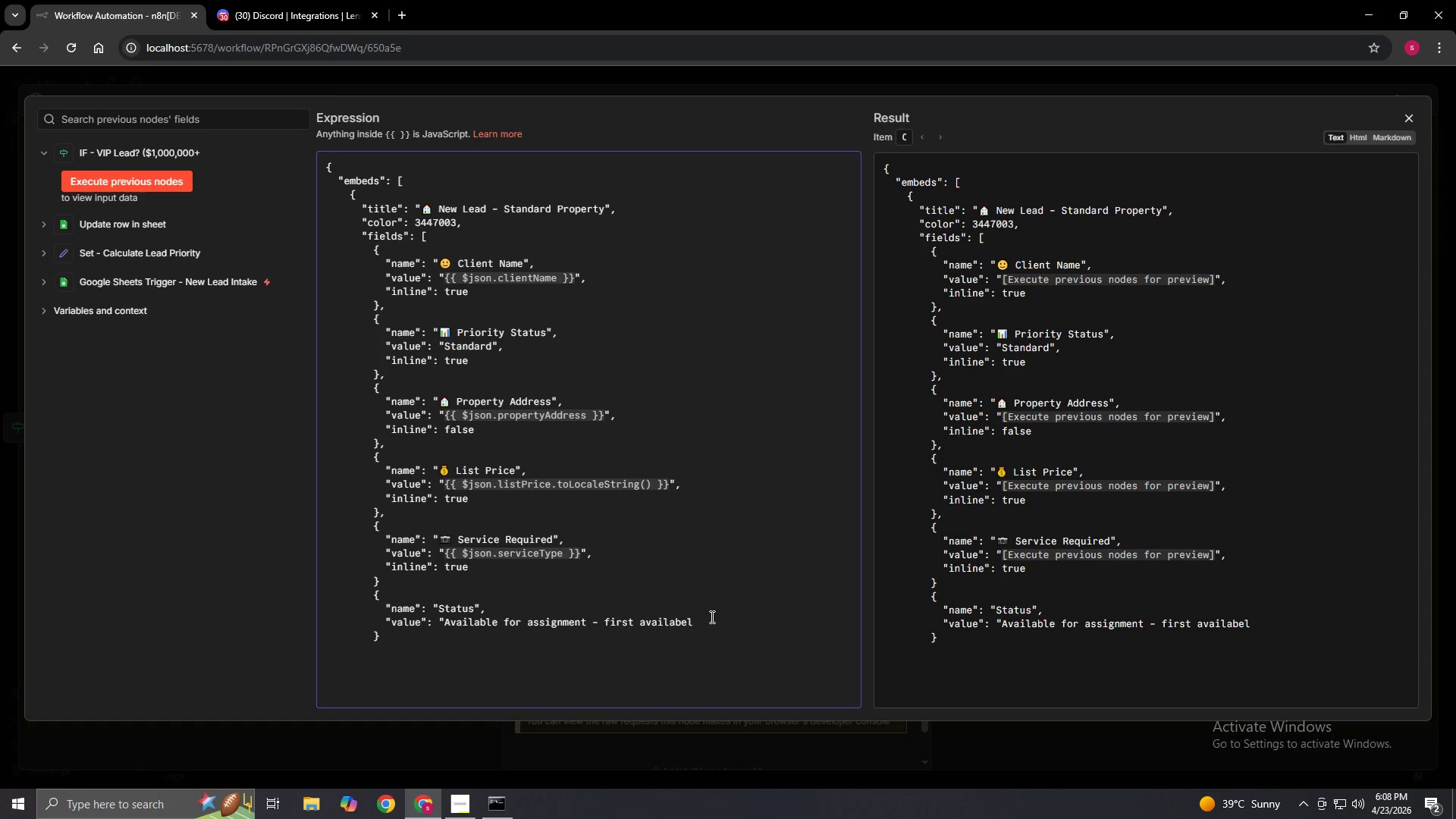 
left_click([697, 626])
 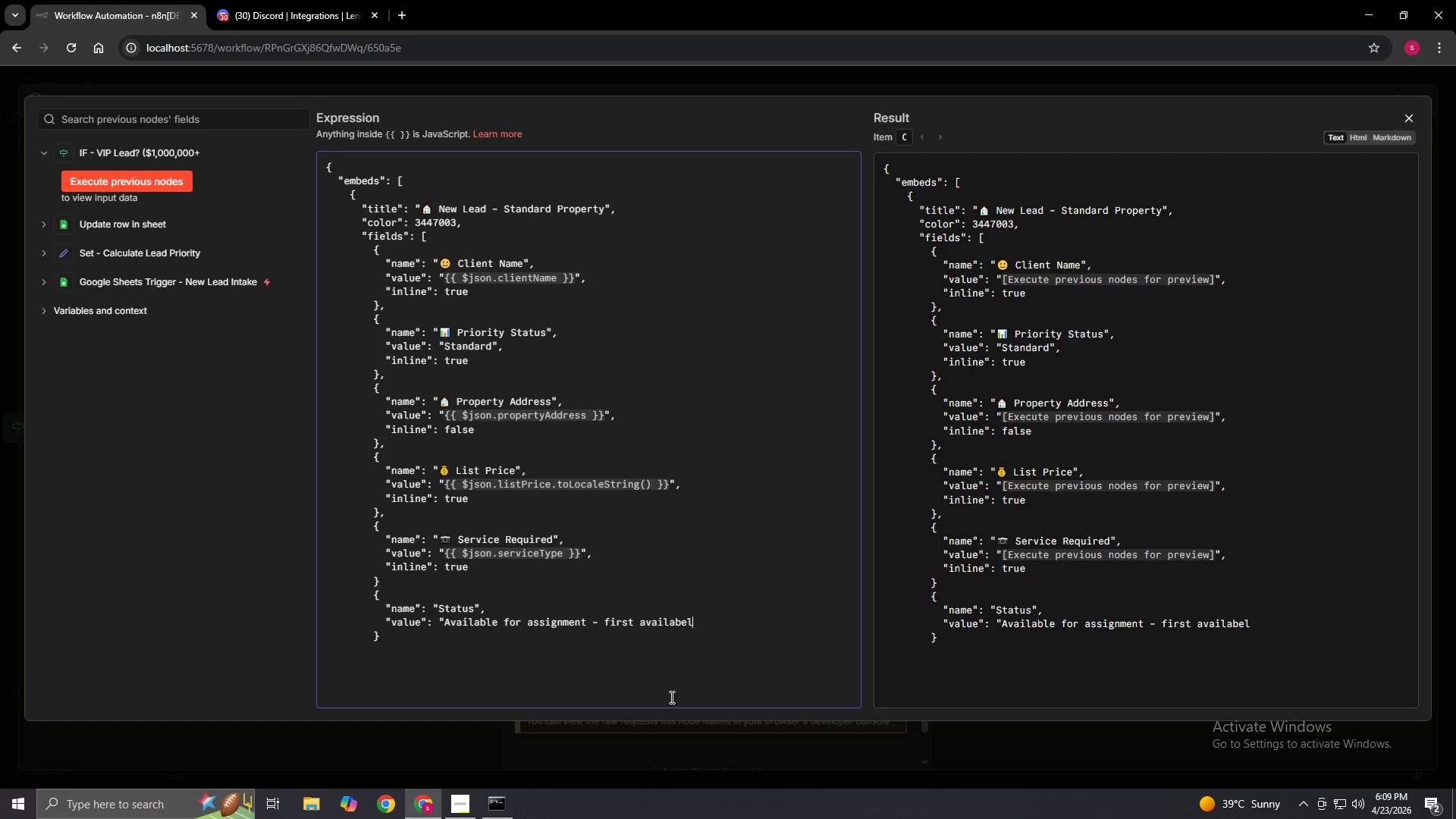 
wait(12.66)
 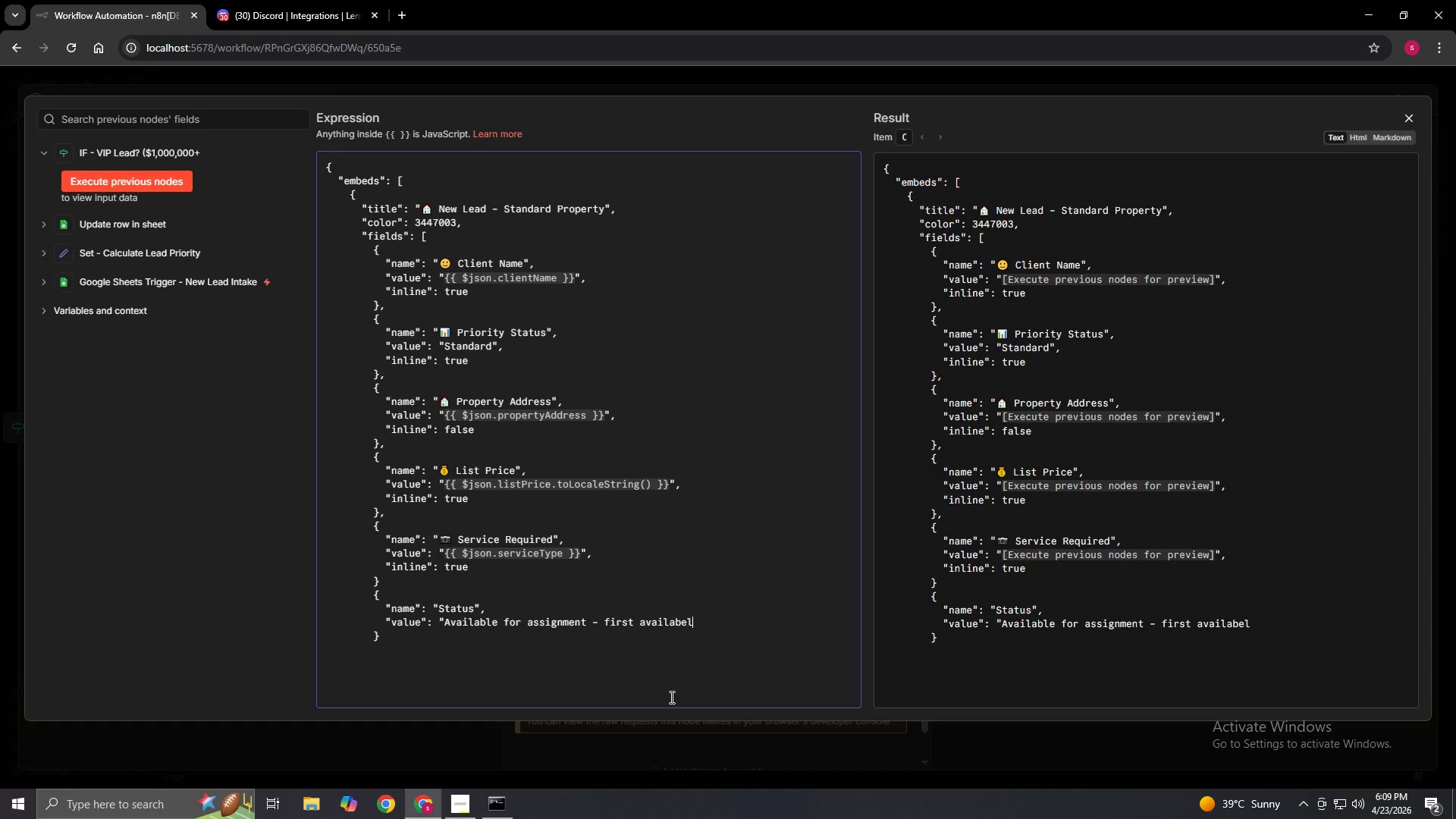 
type(e photographer to claim.",)
 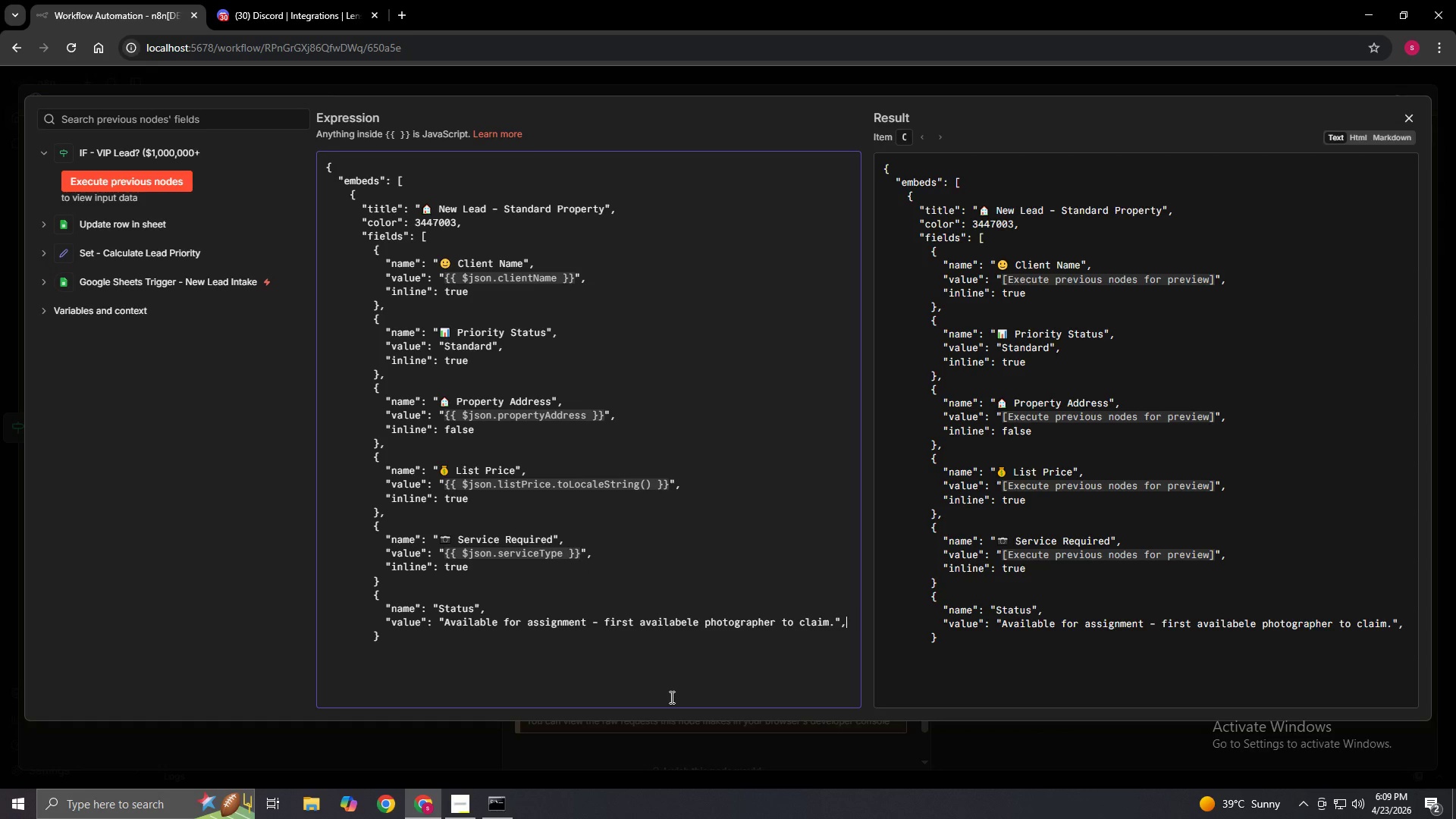 
key(Enter)
 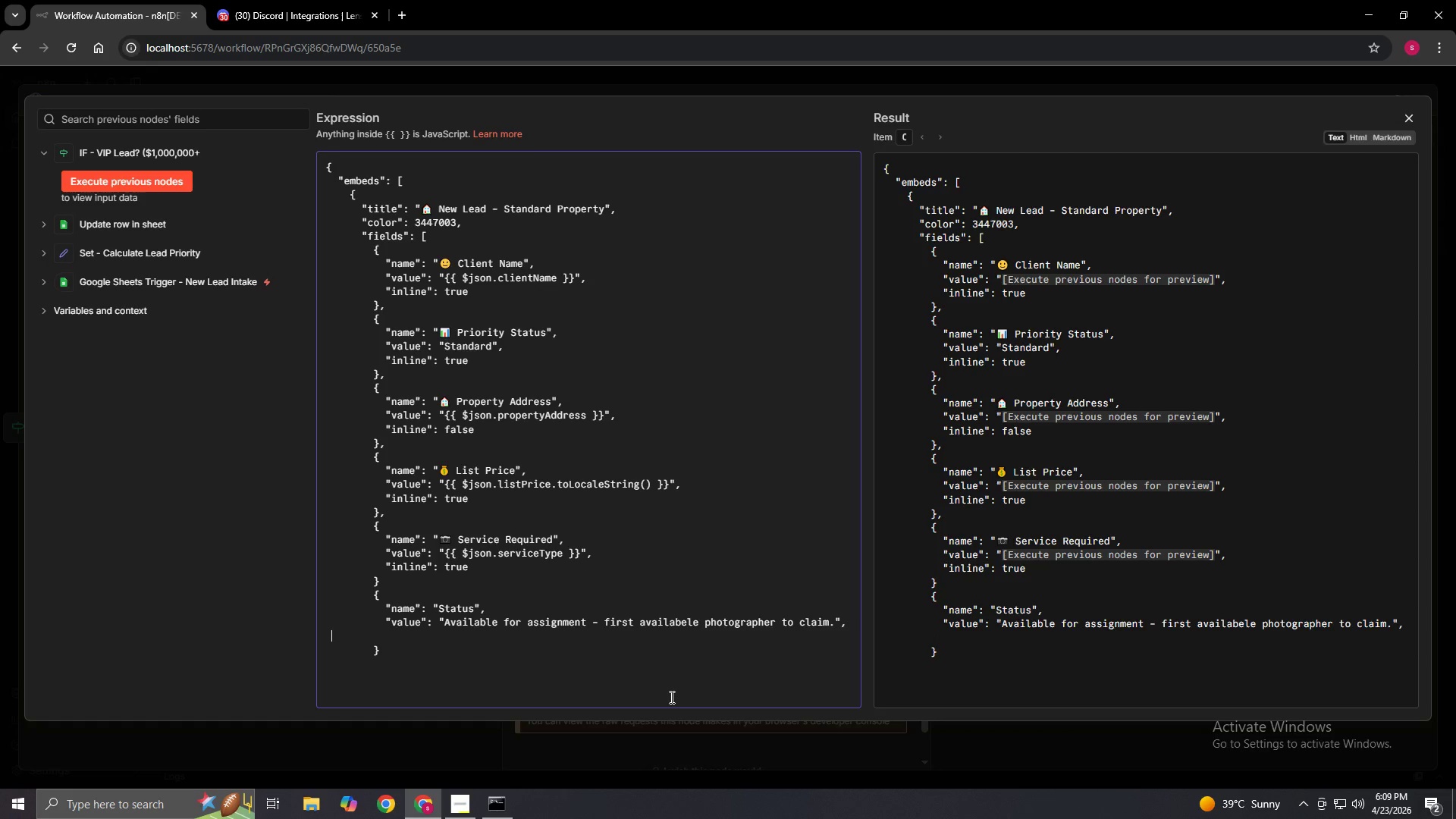 
type(          "inline:)
 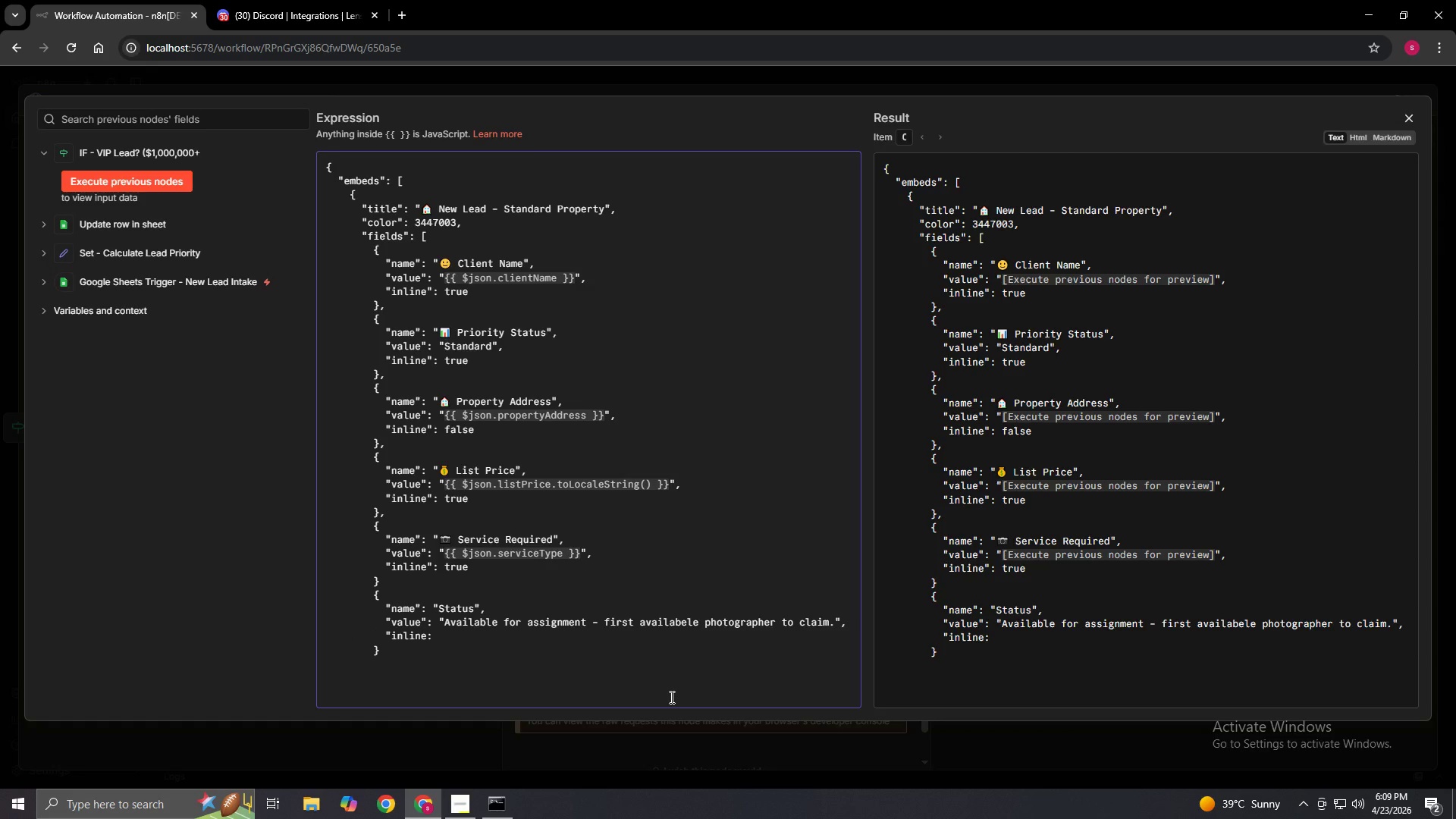 
key(ArrowLeft)
 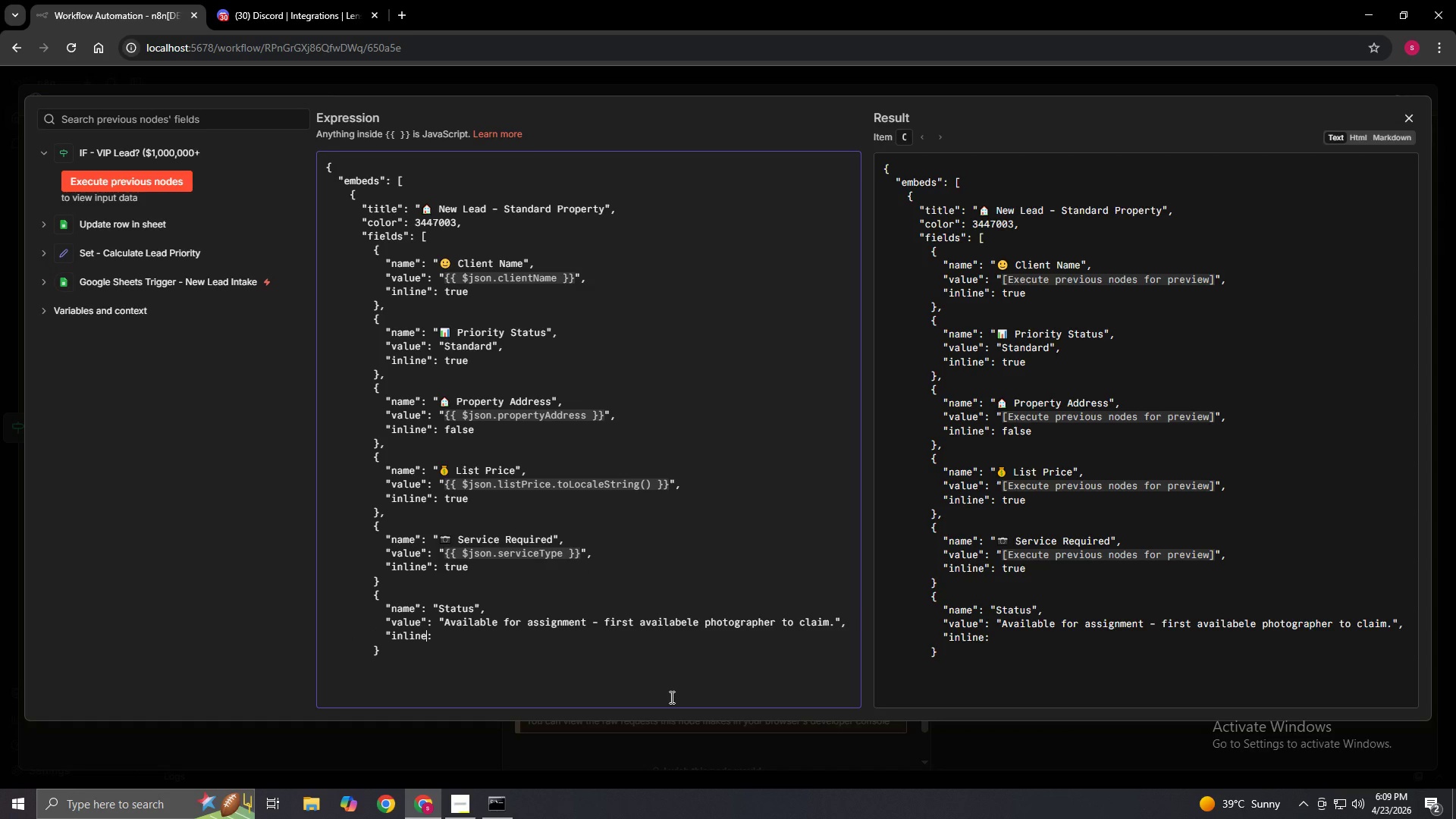 
key(Shift+Quote)
 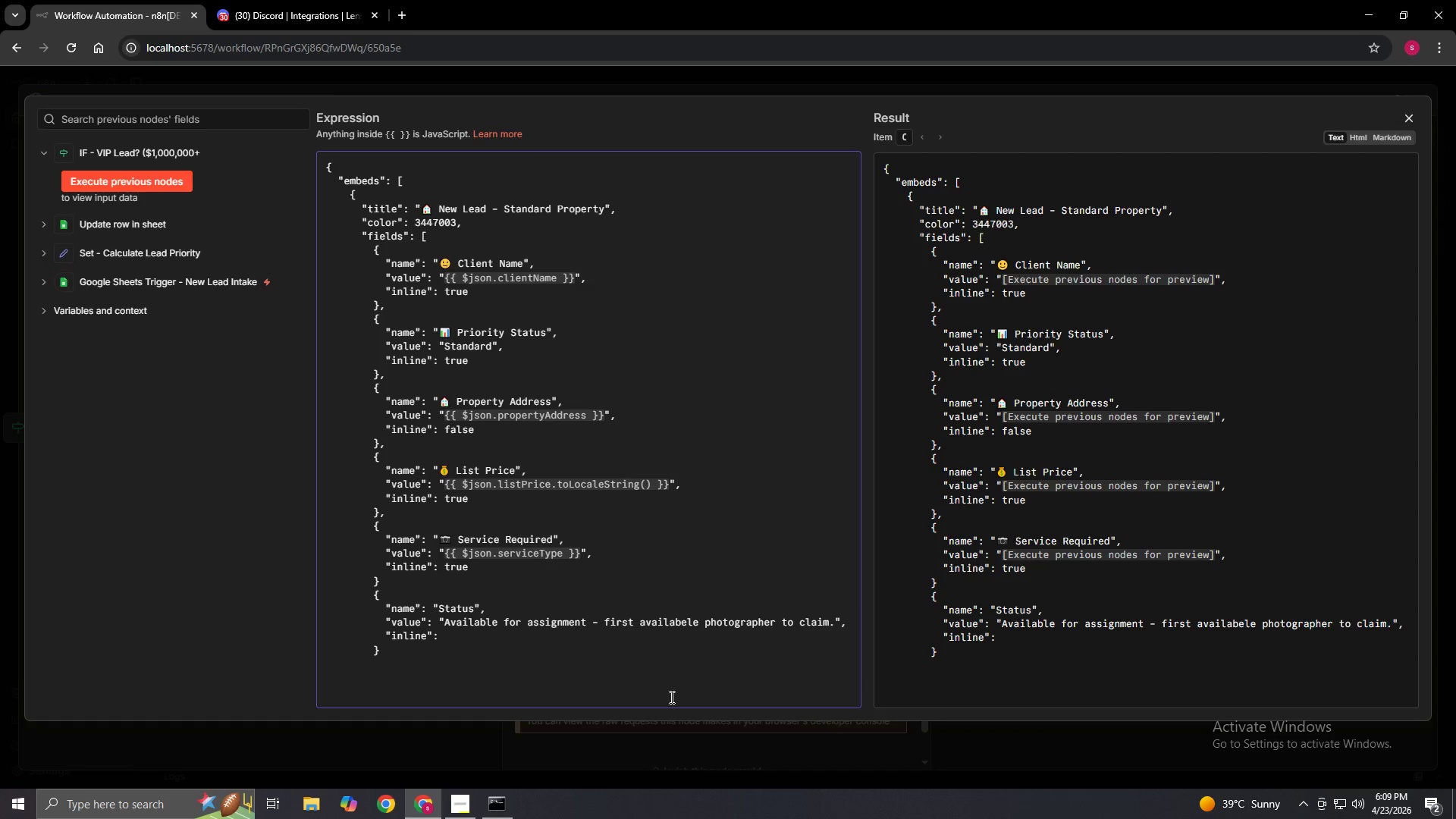 
key(ArrowRight)
 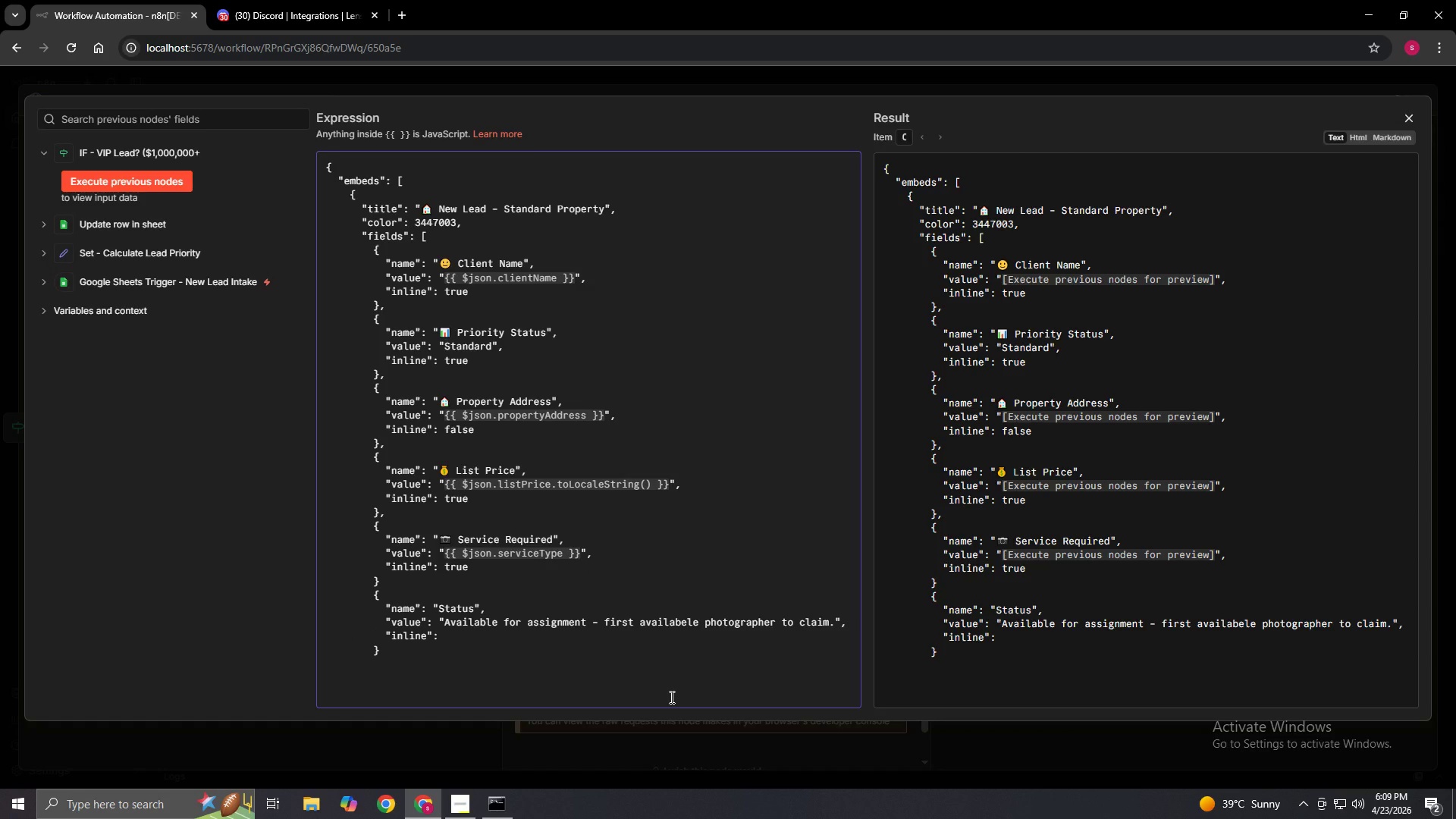 
type( false)
 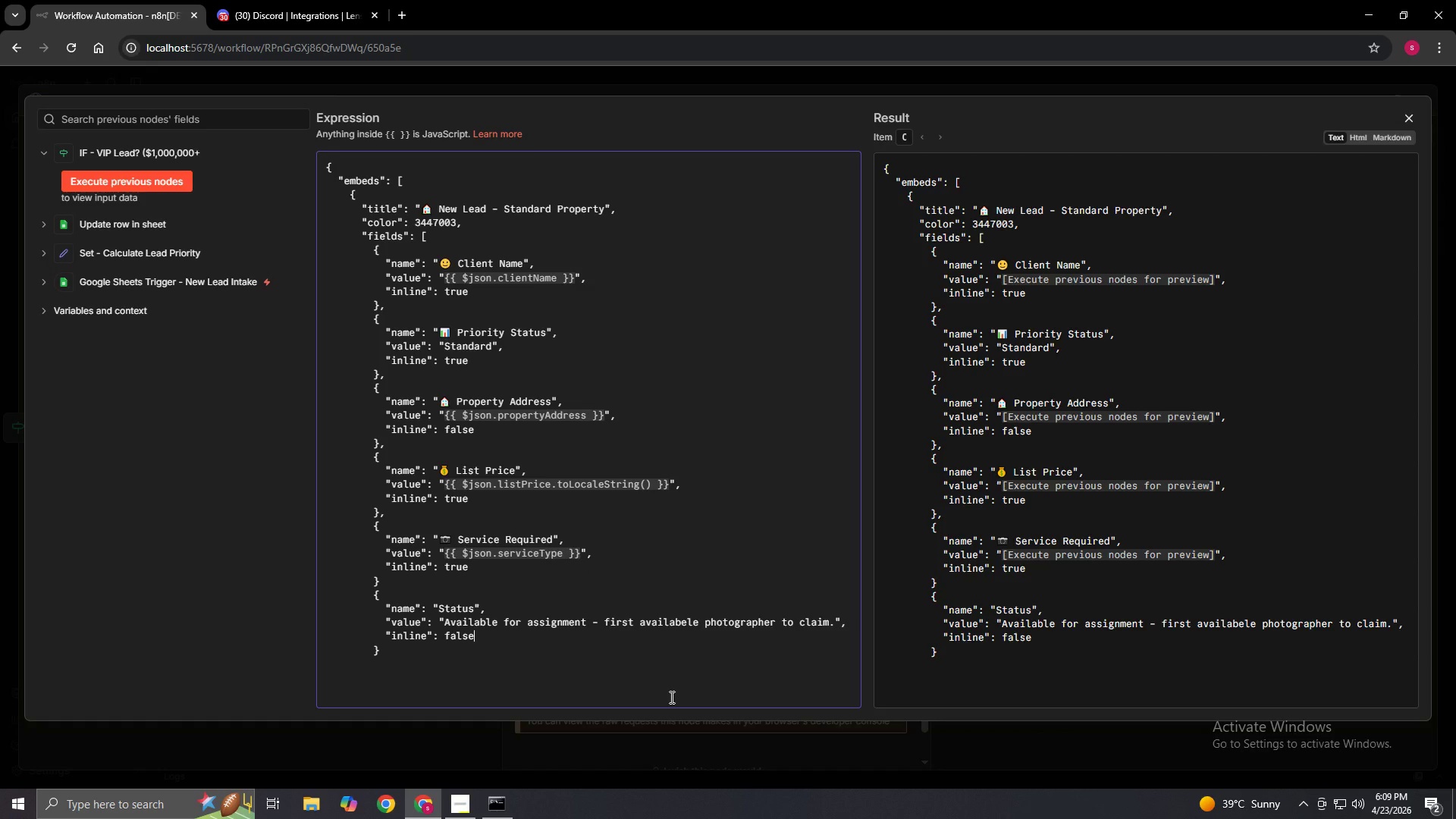 
key(ArrowUp)
 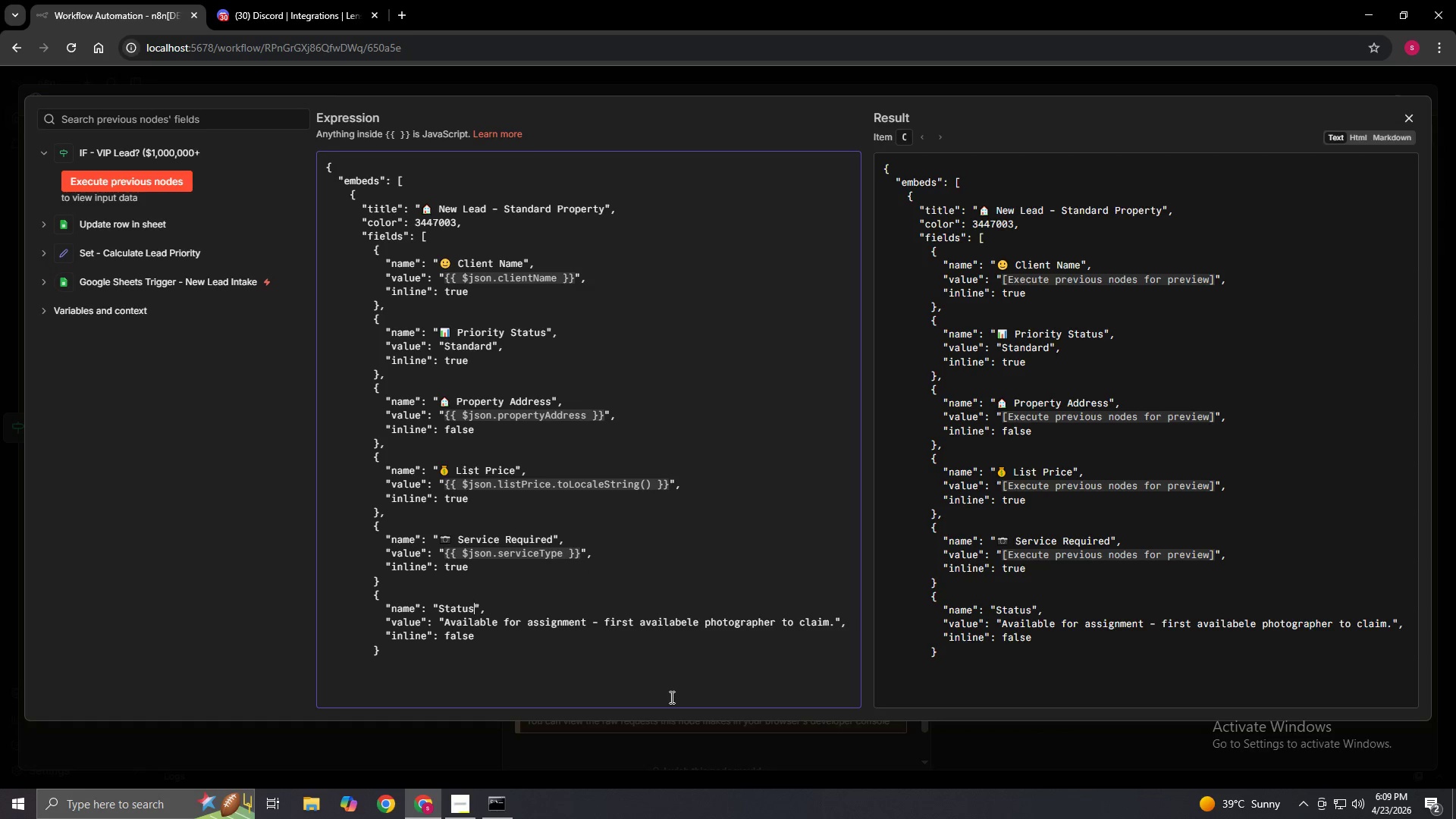 
key(ArrowUp)
 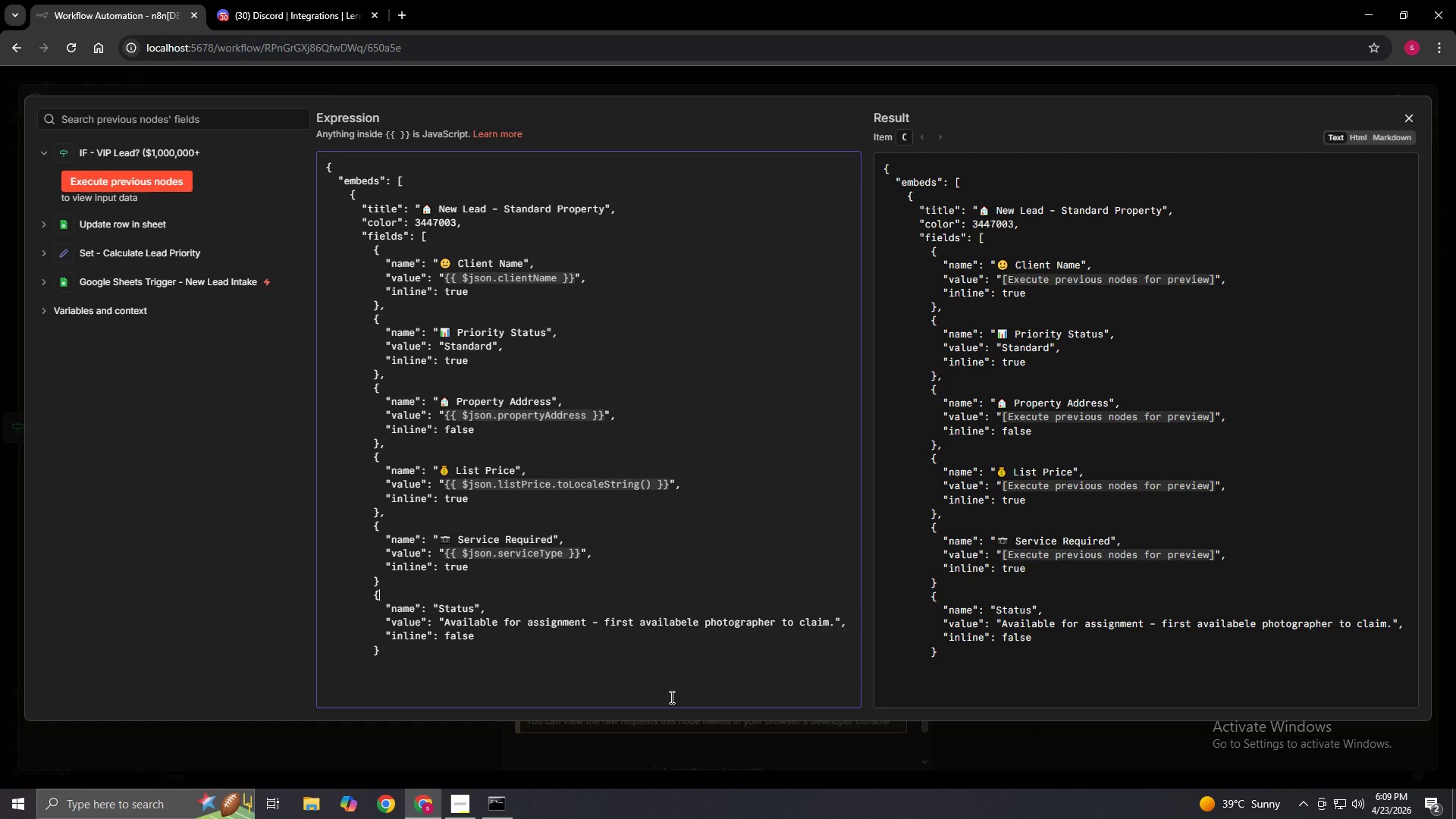 
key(ArrowUp)
 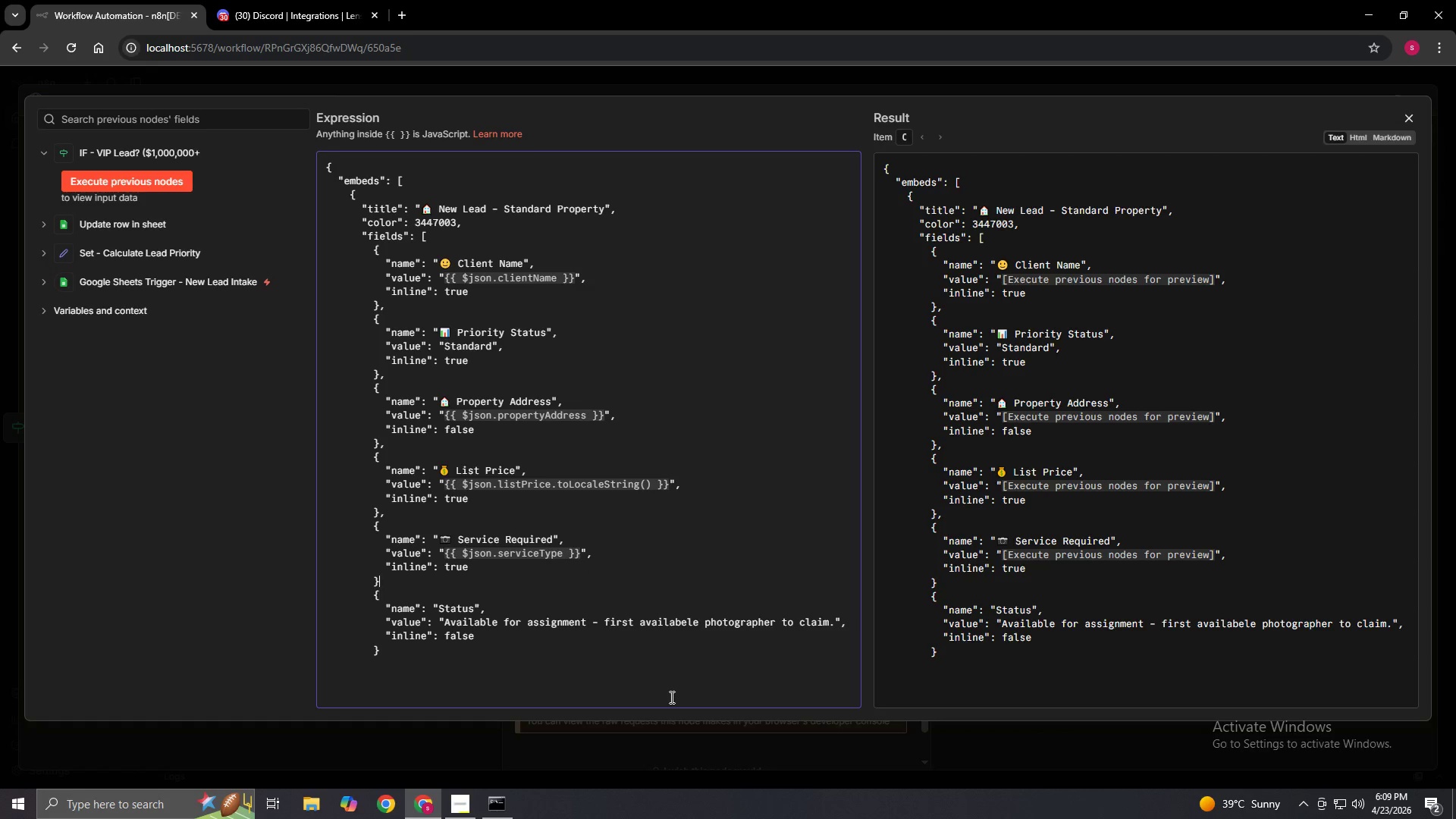 
key(ArrowUp)
 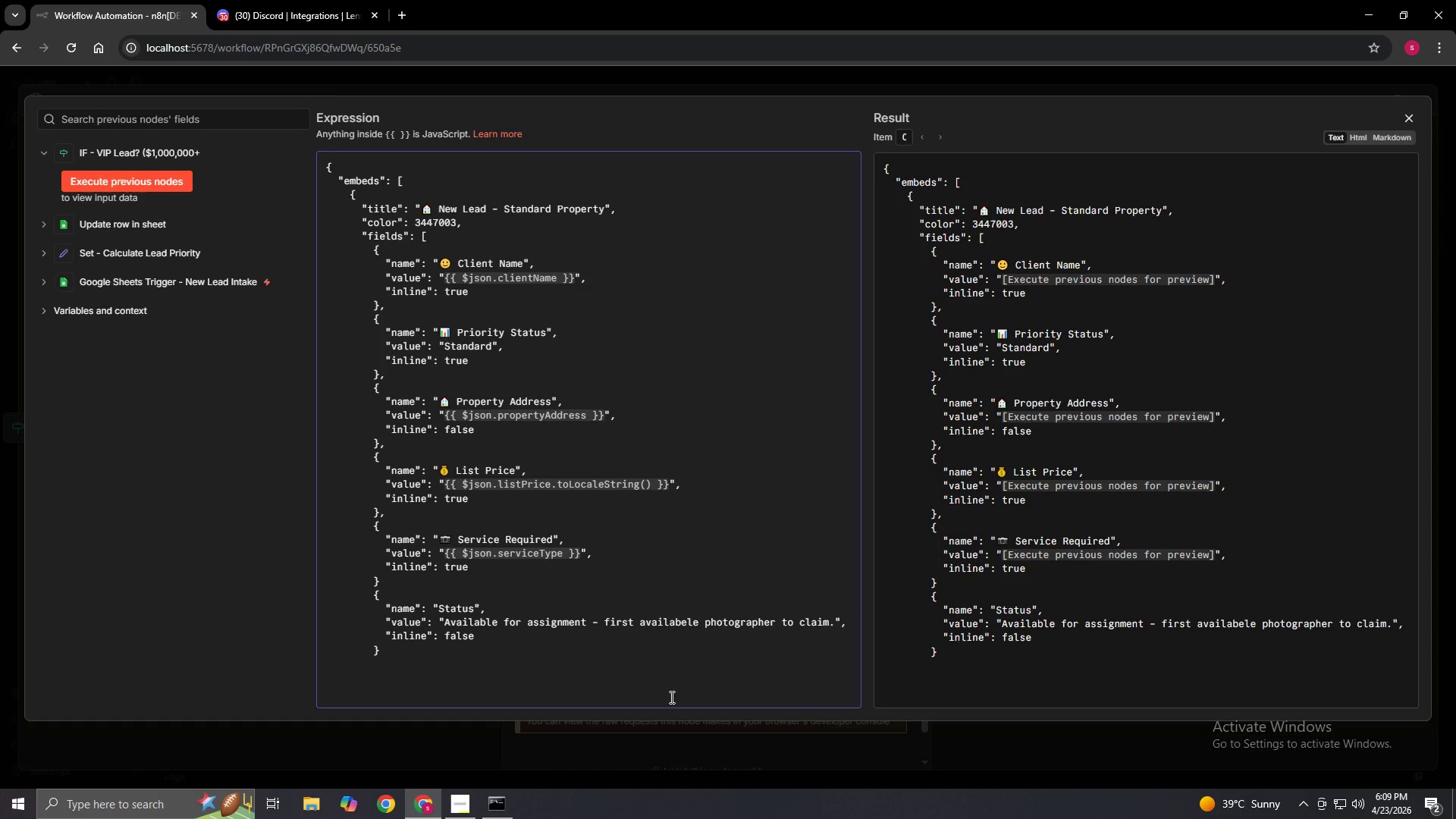 
key(Comma)
 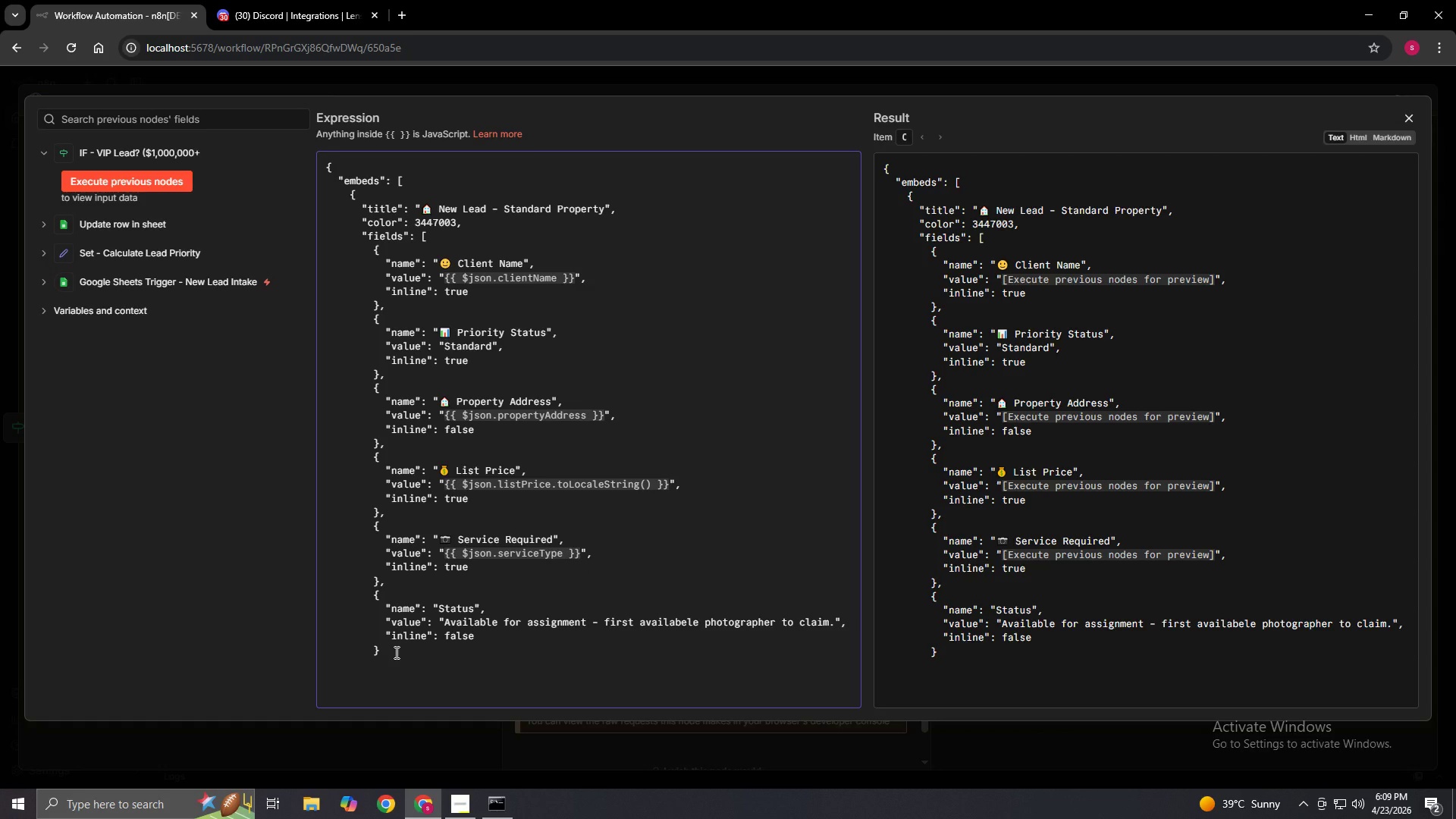 
left_click([395, 652])
 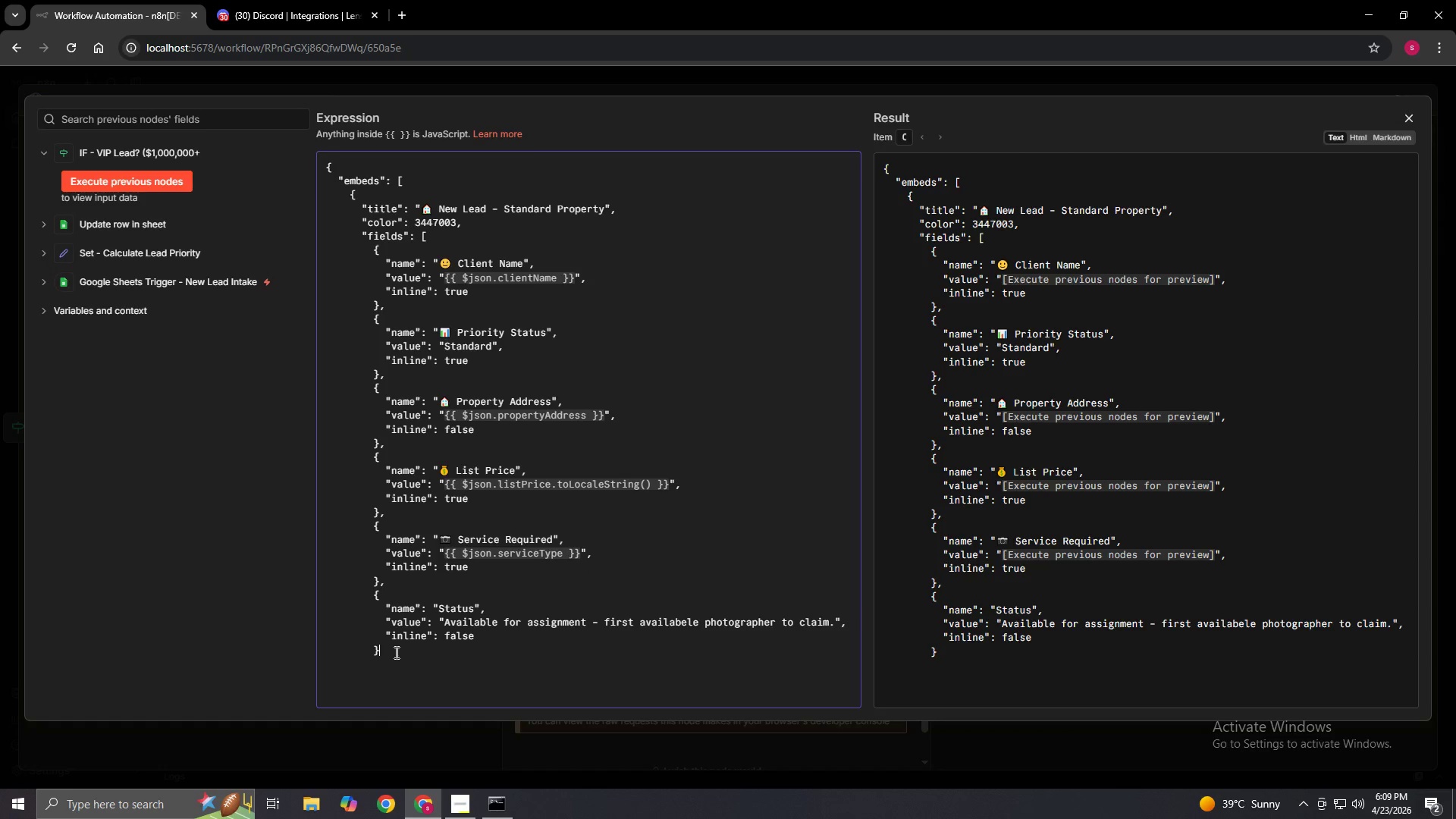 
wait(5.81)
 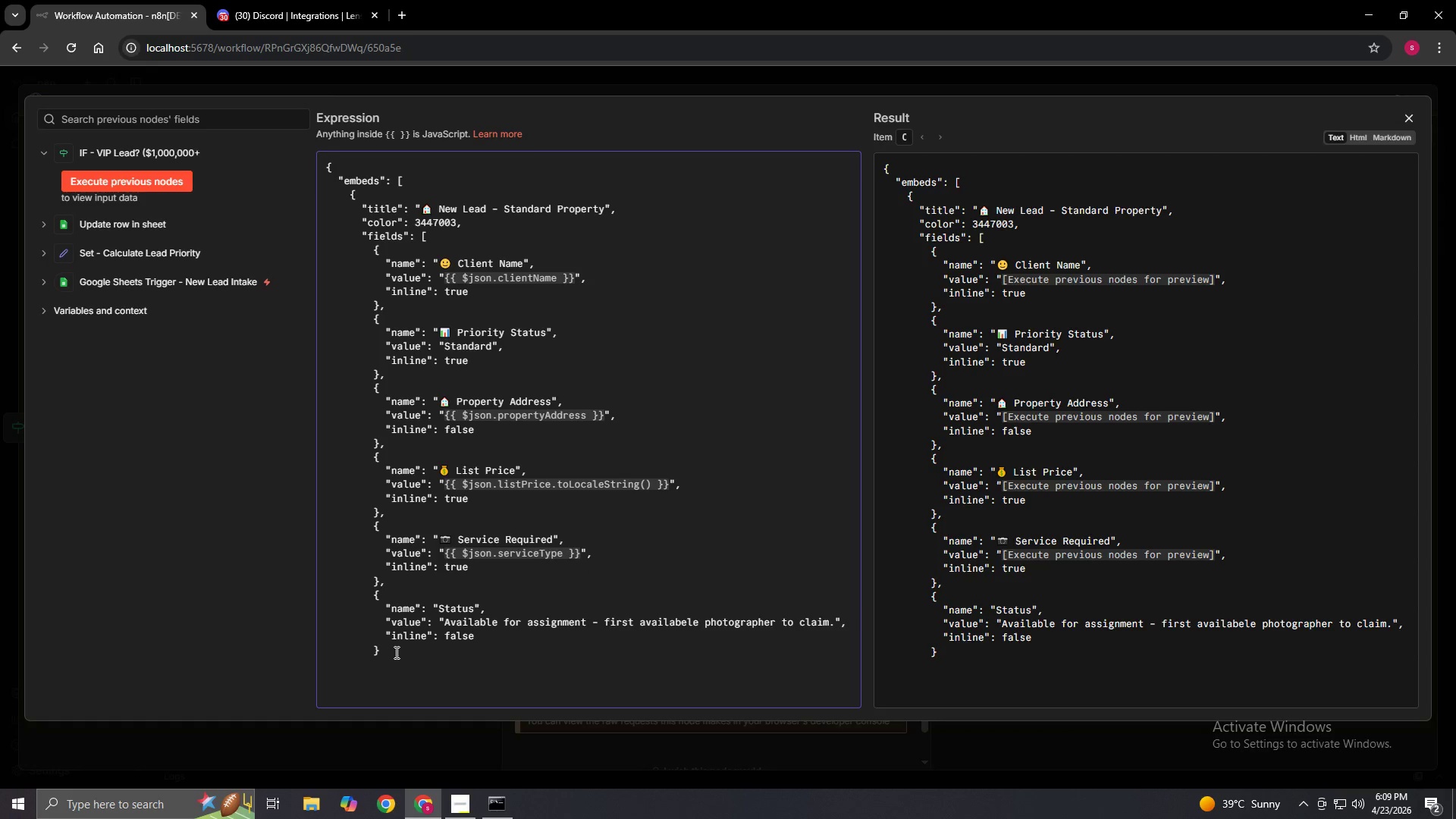 
key(Enter)
 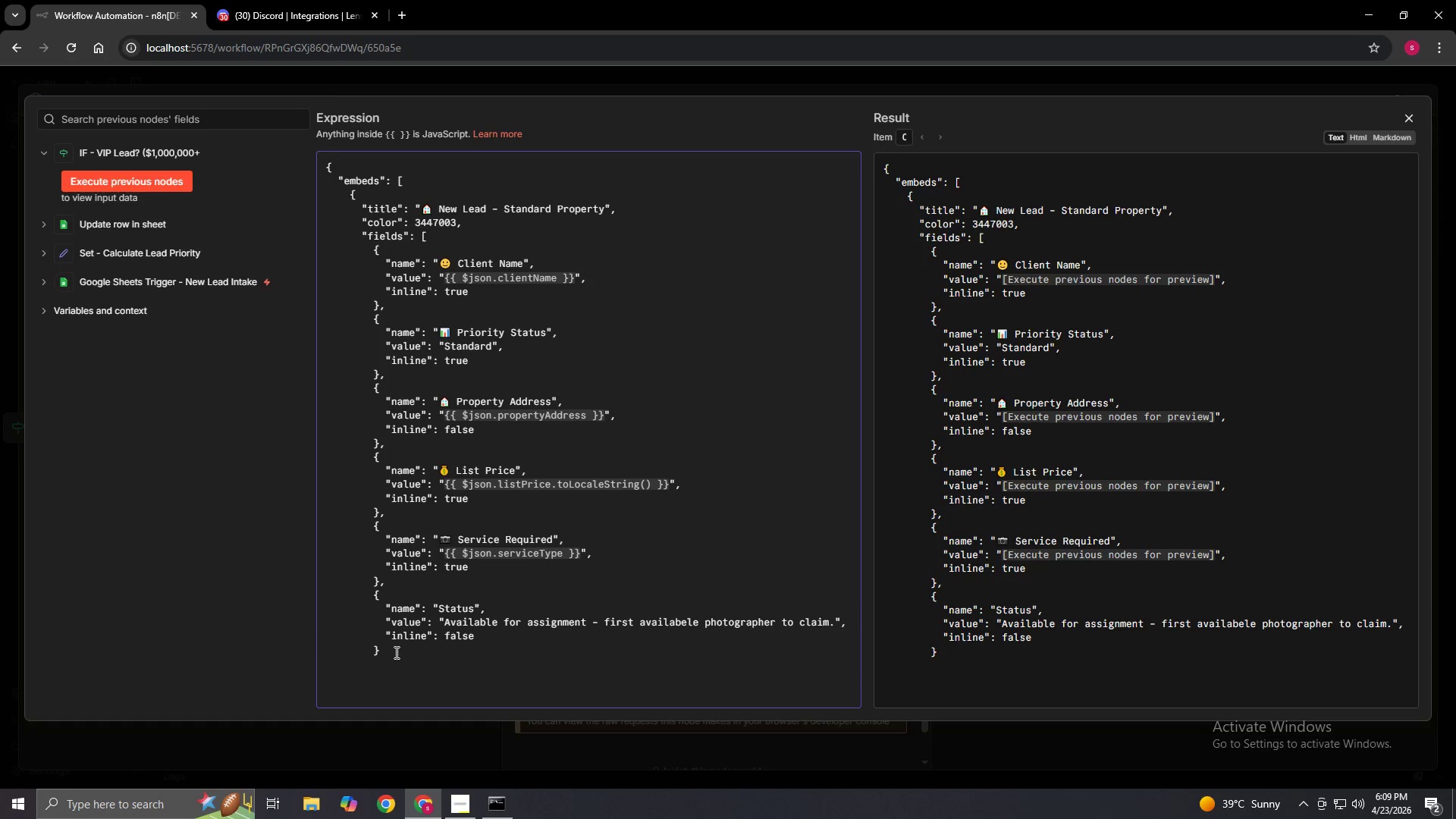 
key(Space)
 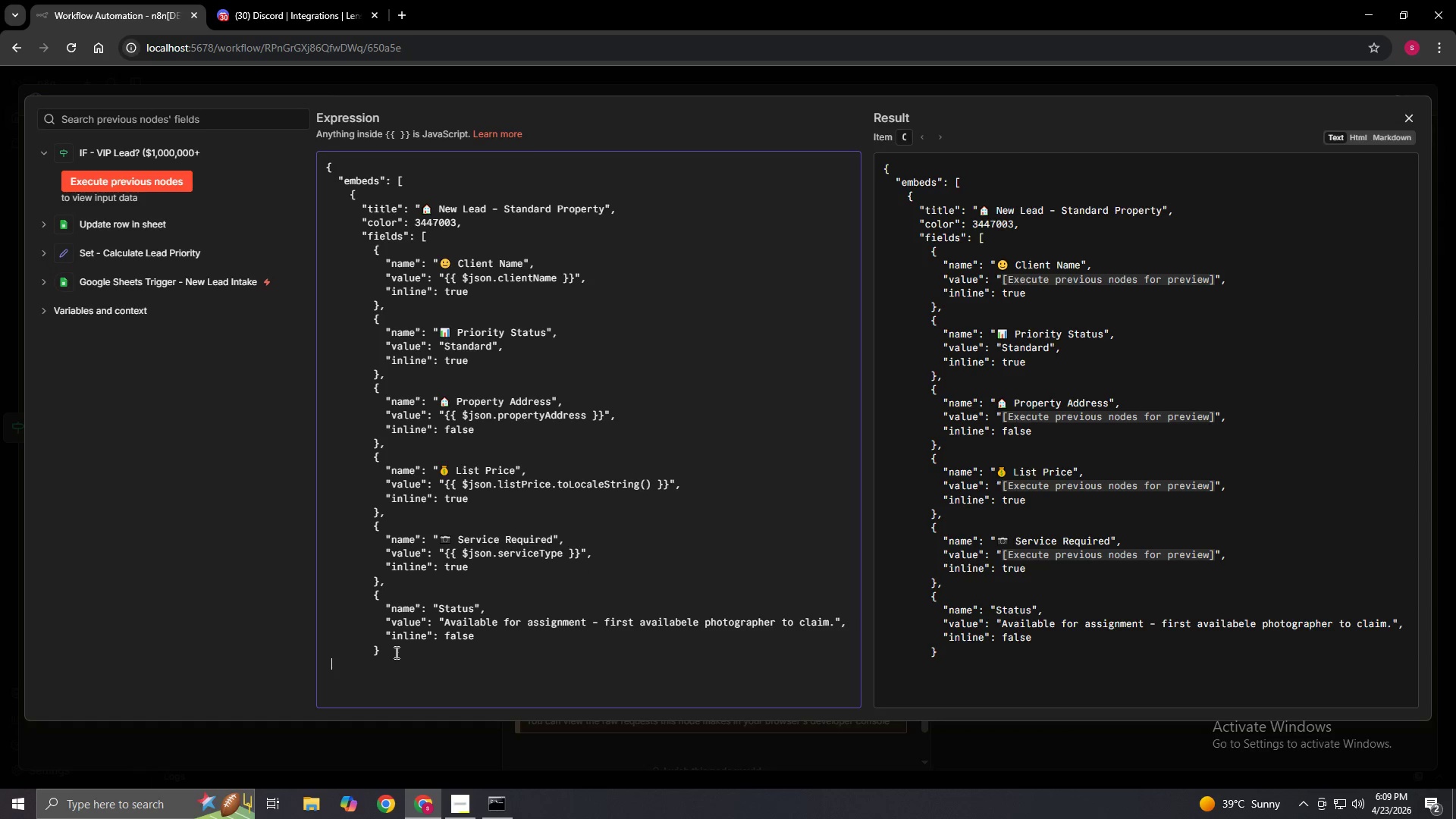 
key(Space)
 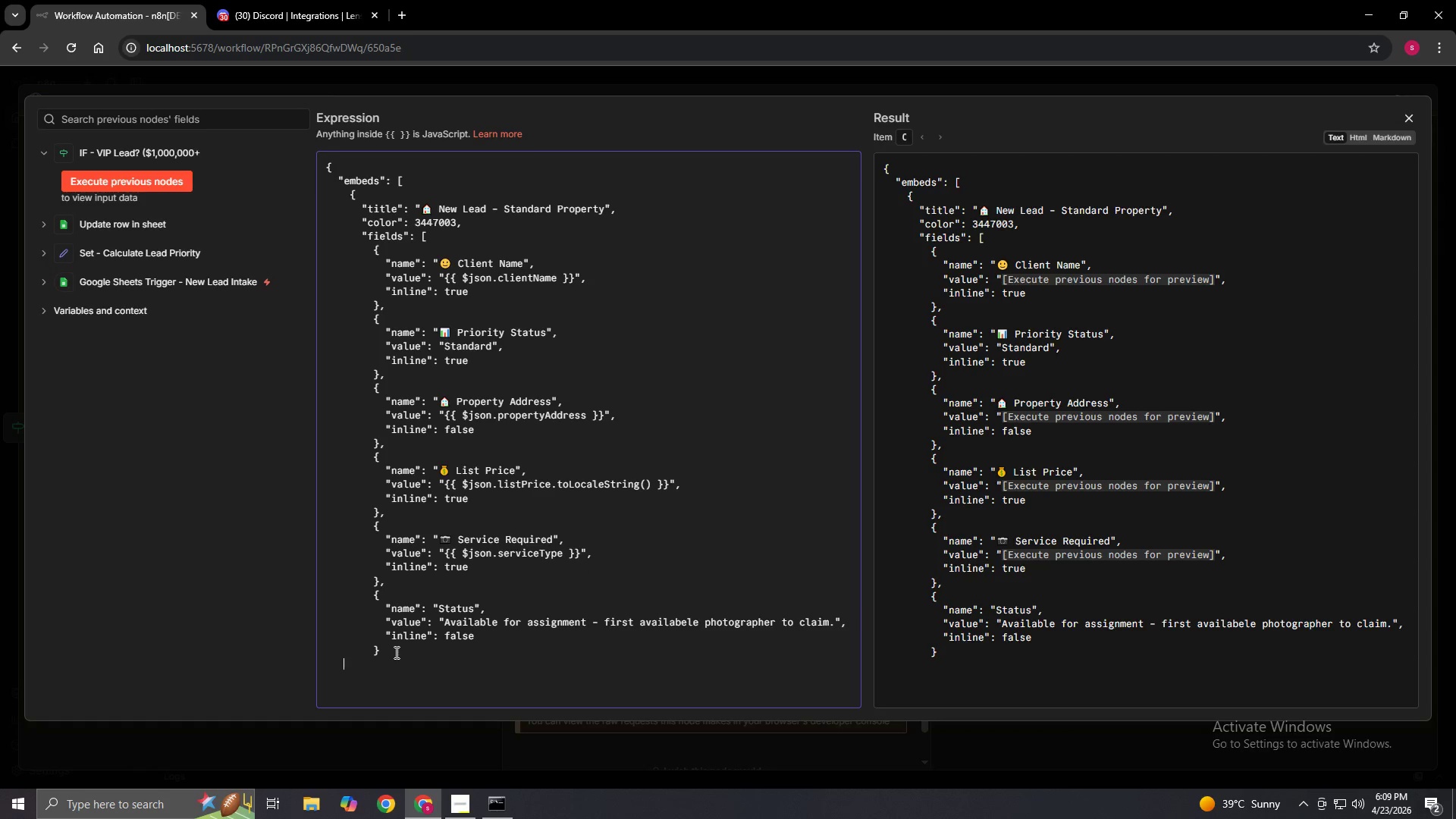 
key(Space)
 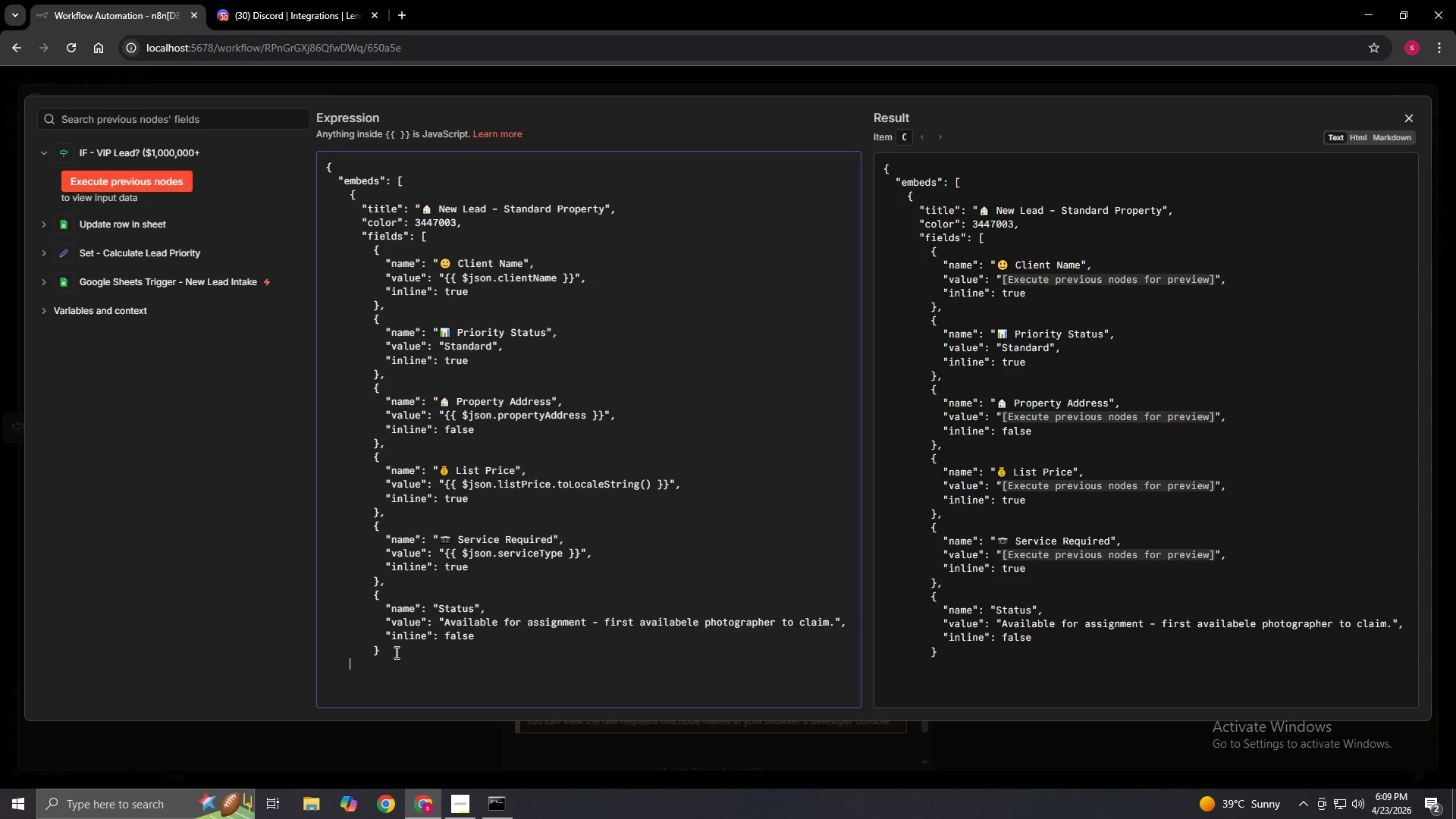 
key(Space)
 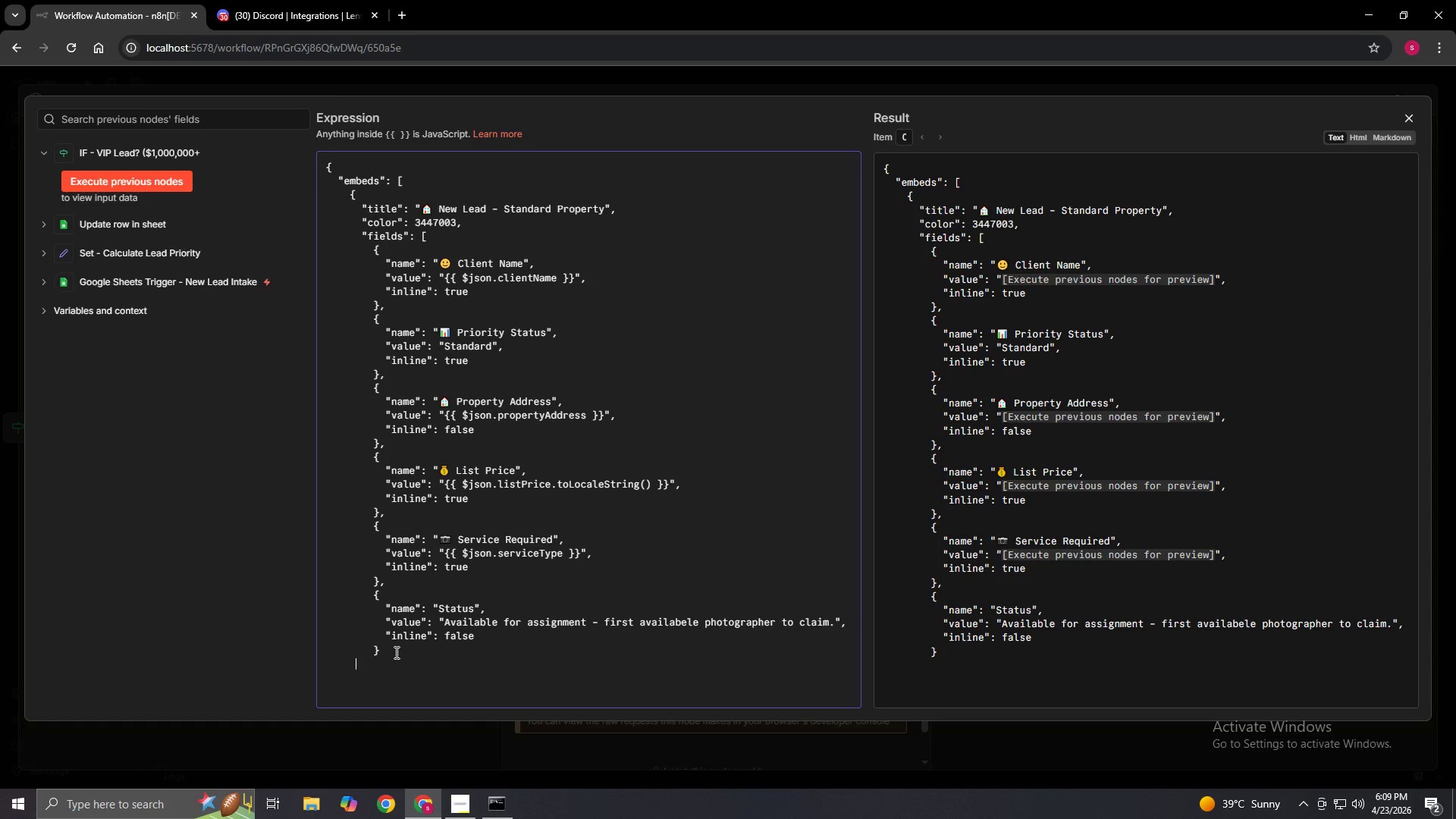 
key(Space)
 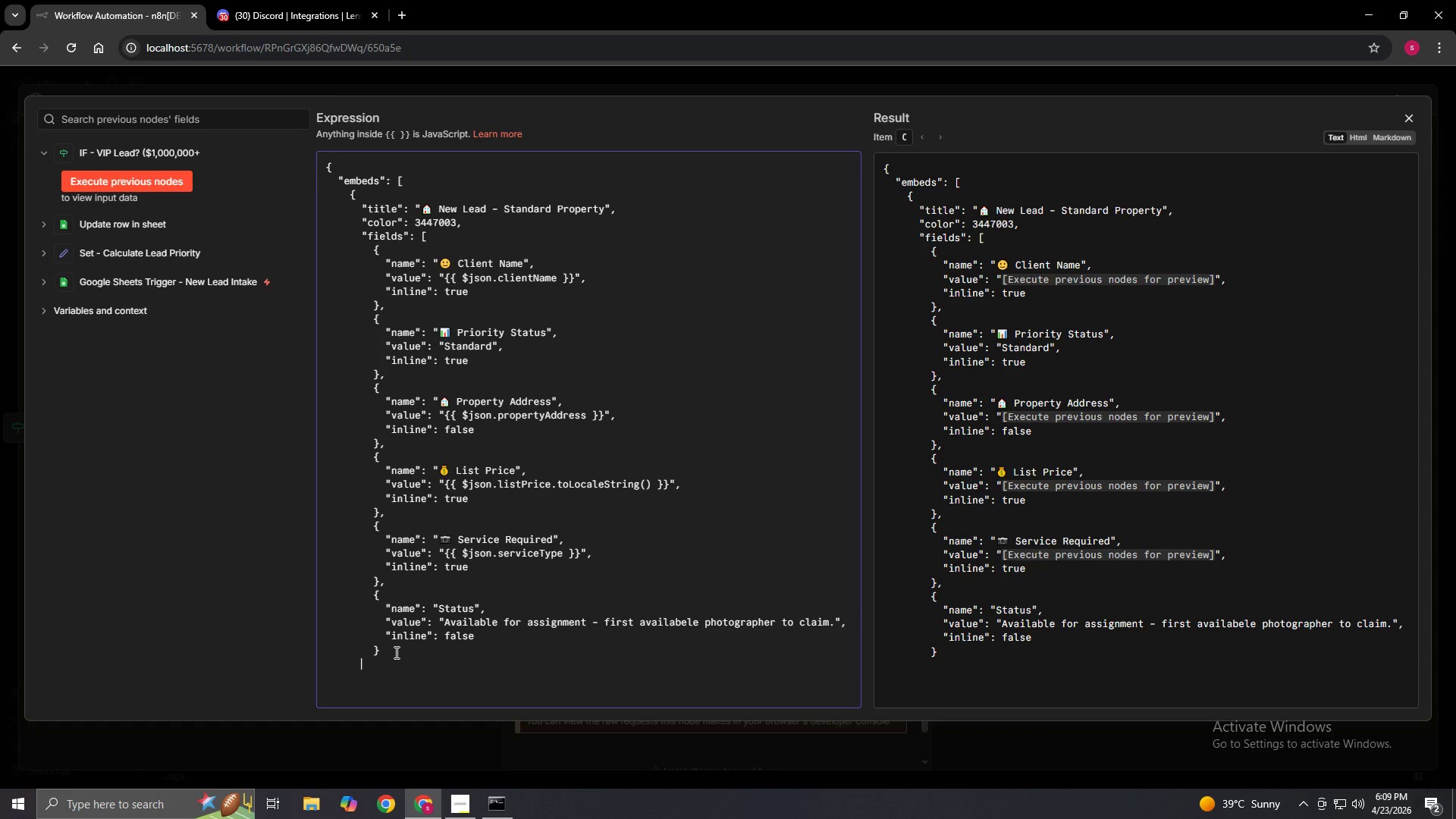 
key(Space)
 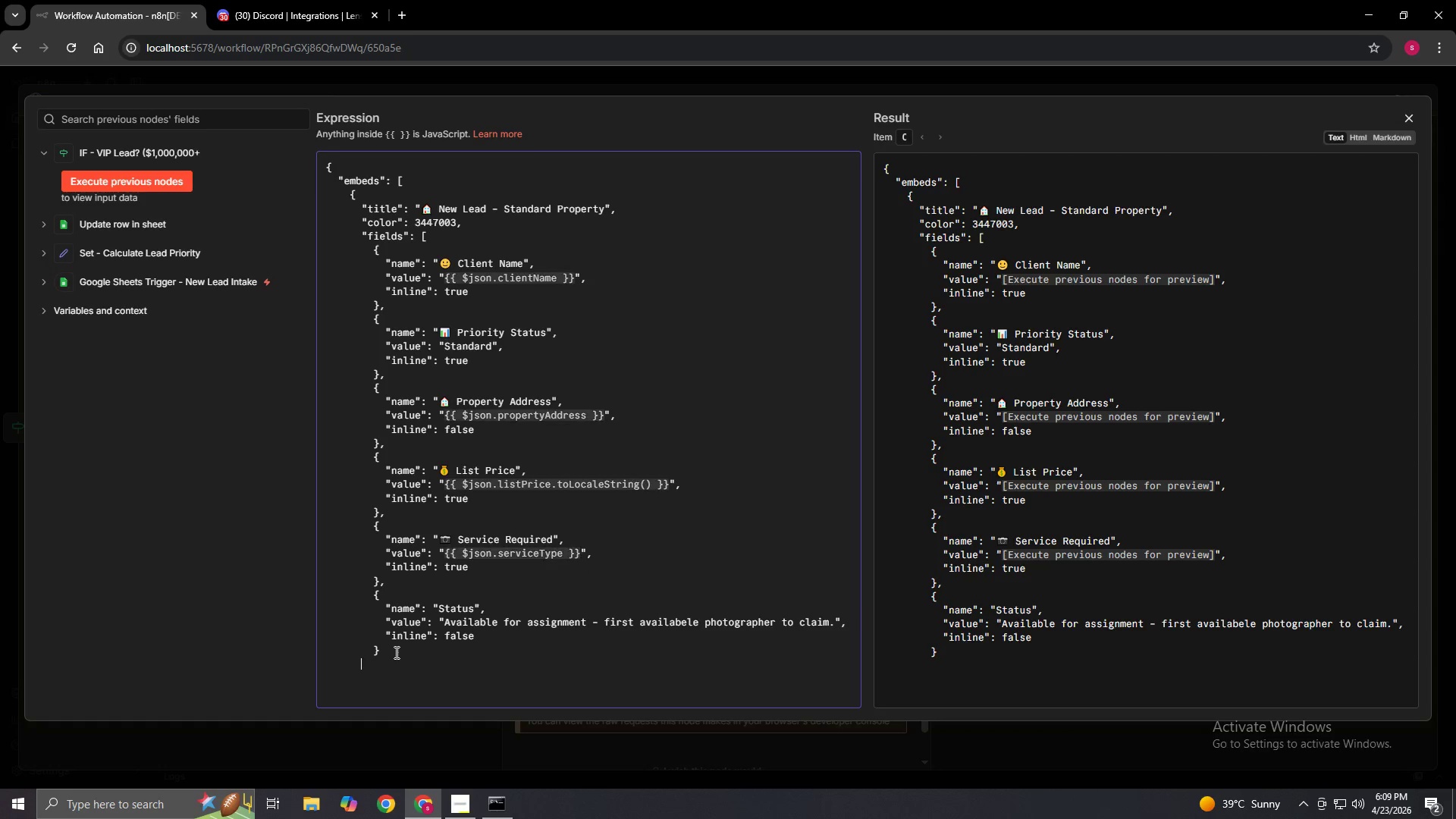 
key(Space)
 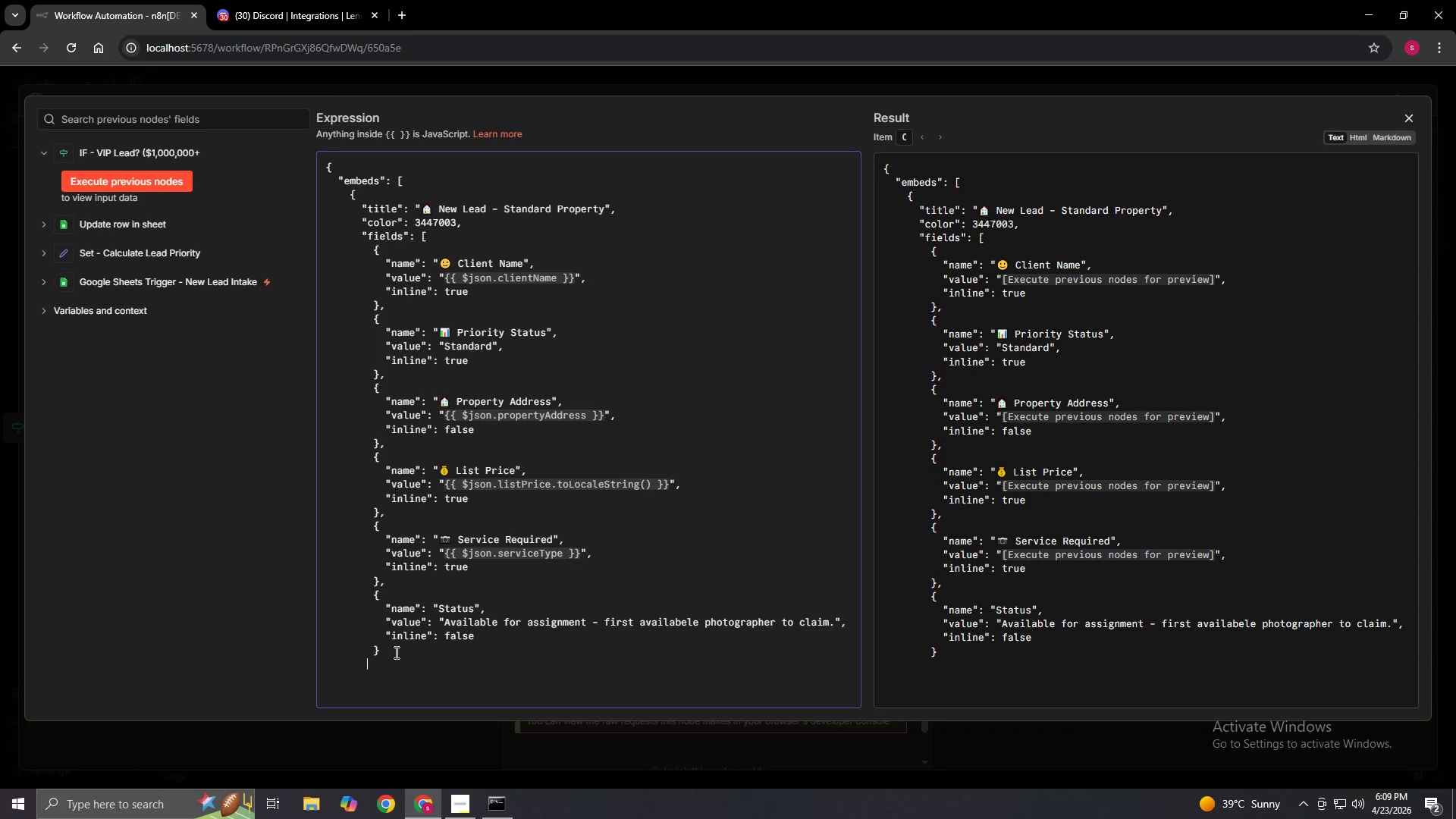 
key(BracketRight)
 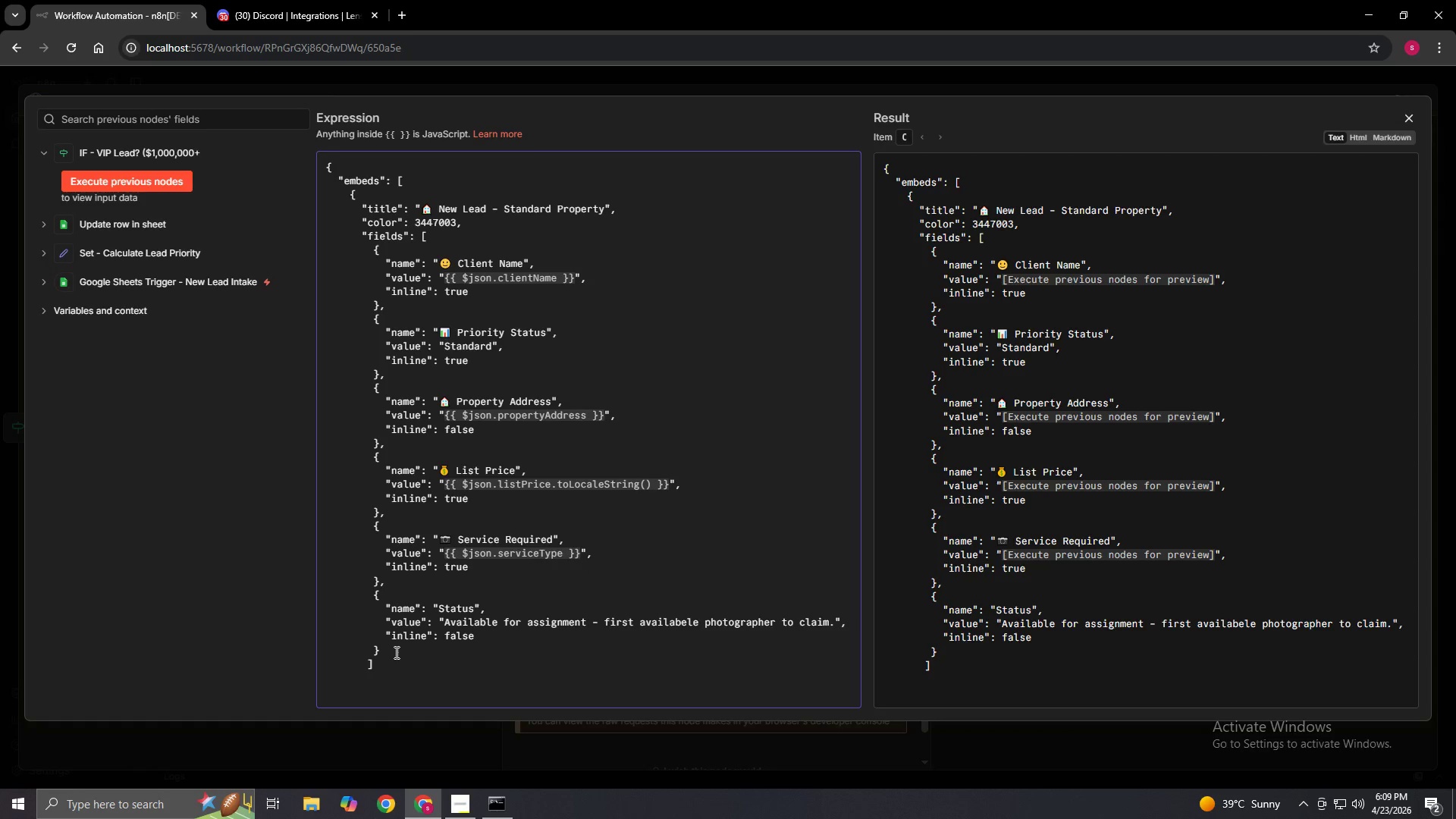 
key(Comma)
 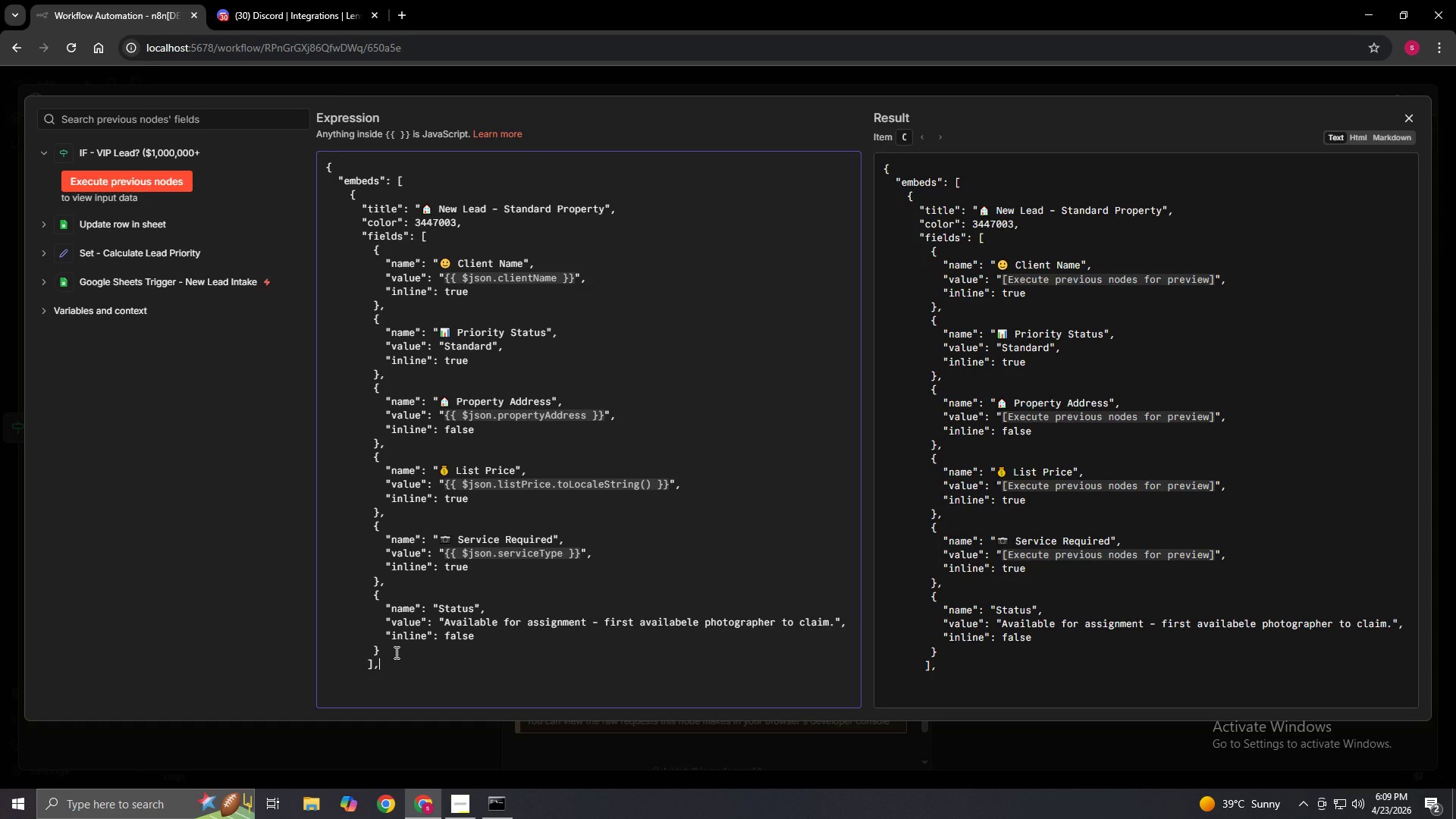 
key(Enter)
 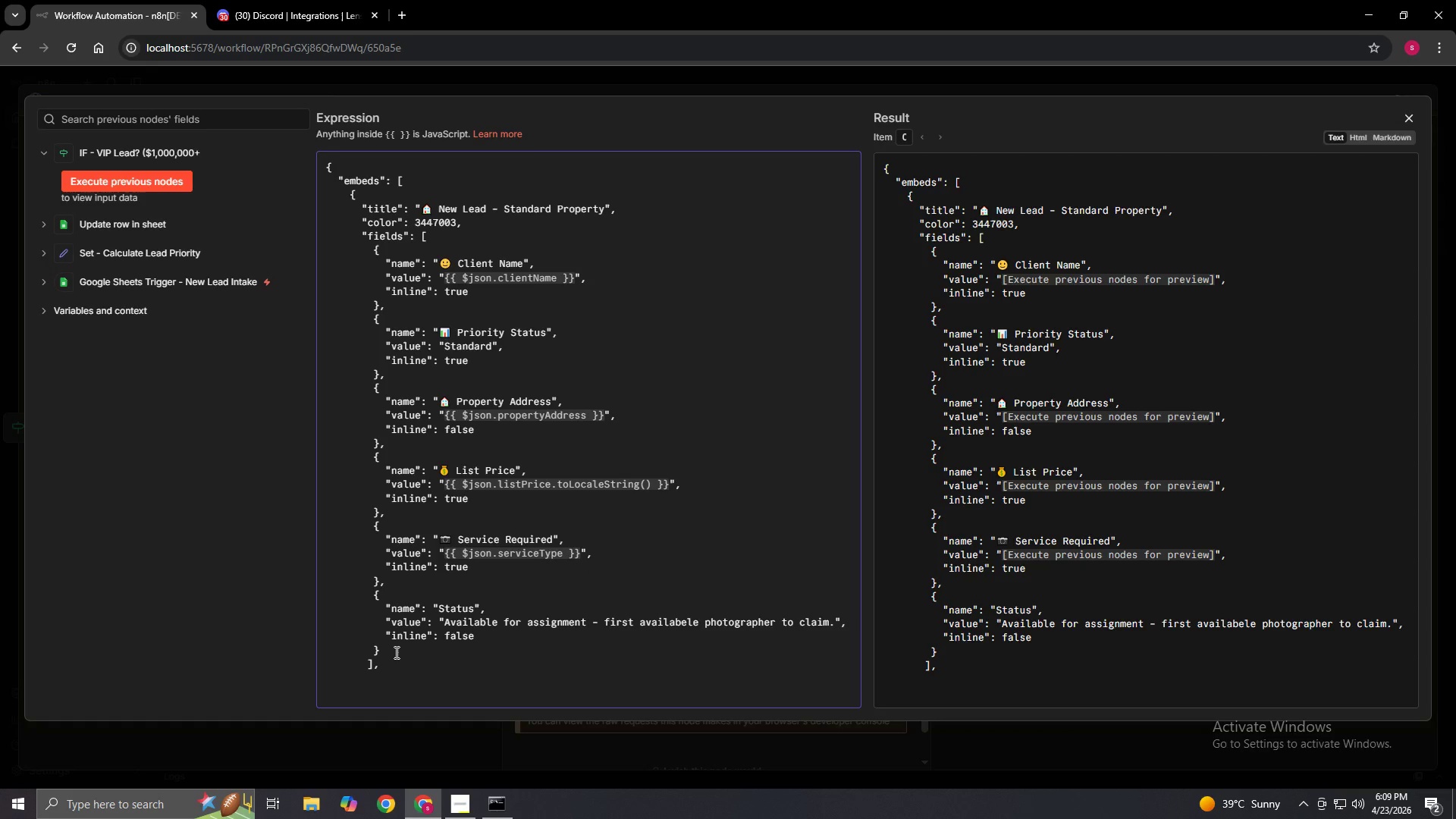 
type(       "footer": "Lens & Loft Real Estate Media 1)
 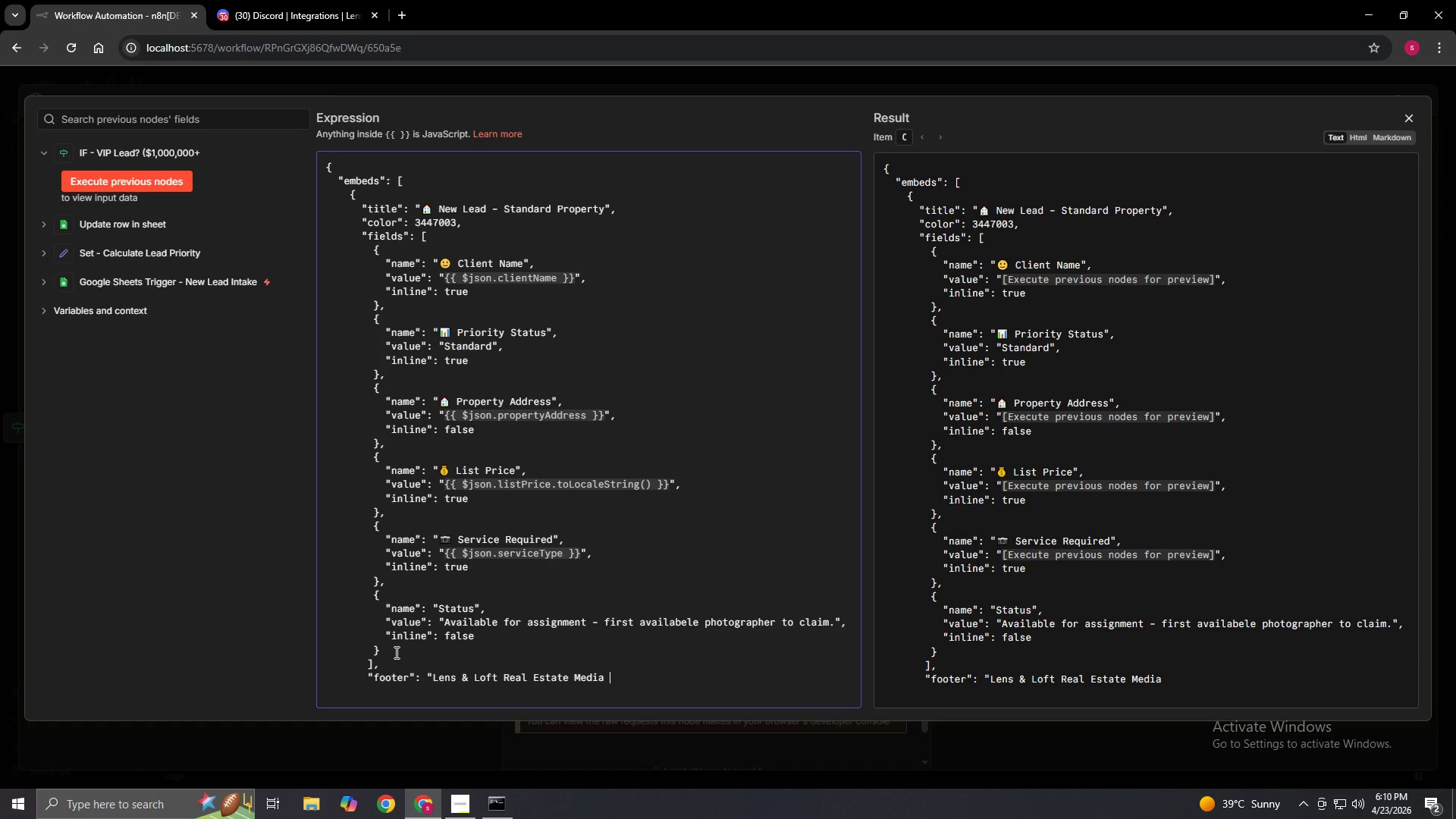 
 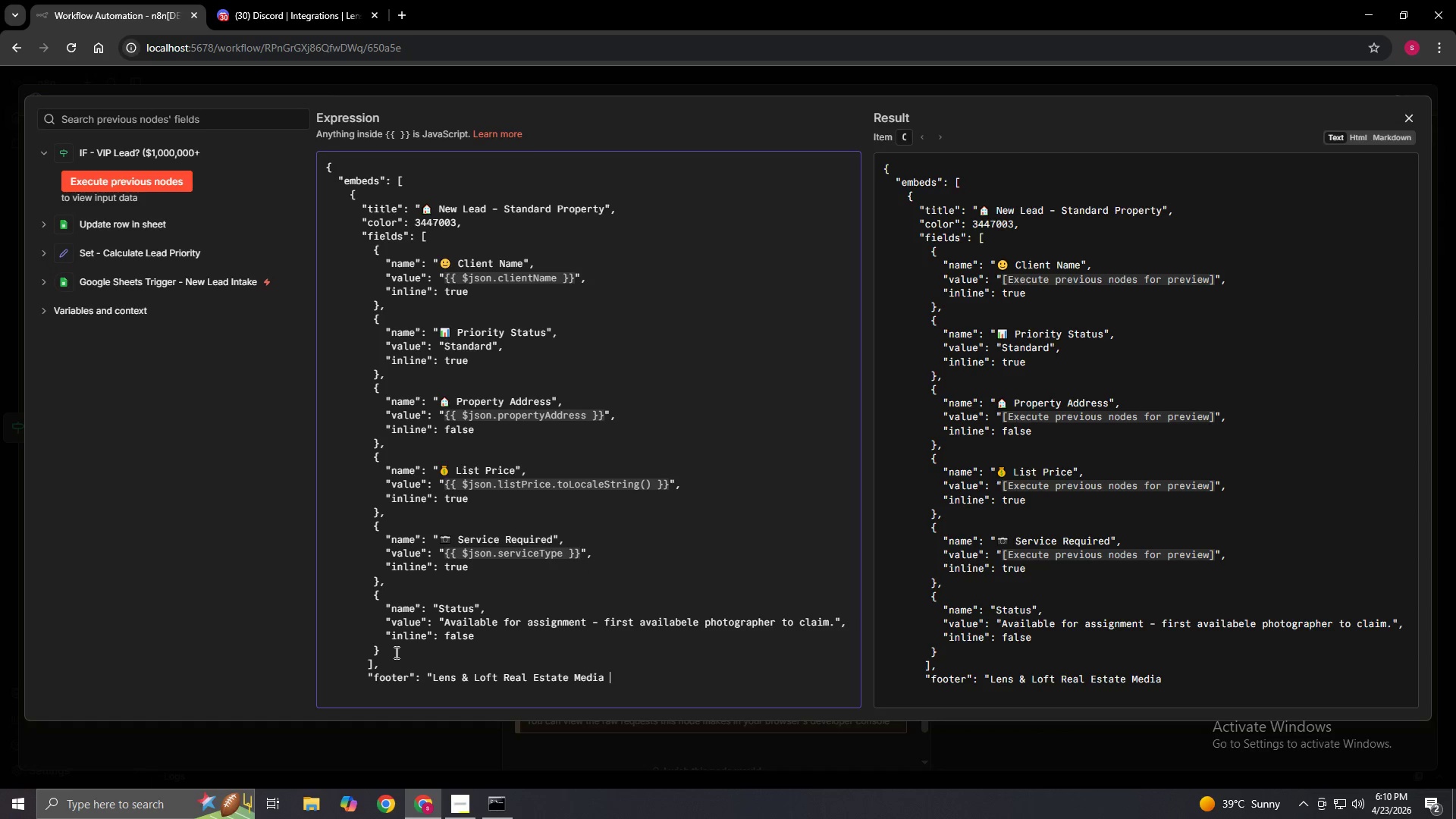 
hold_key(key=AltLeft, duration=2.09)
 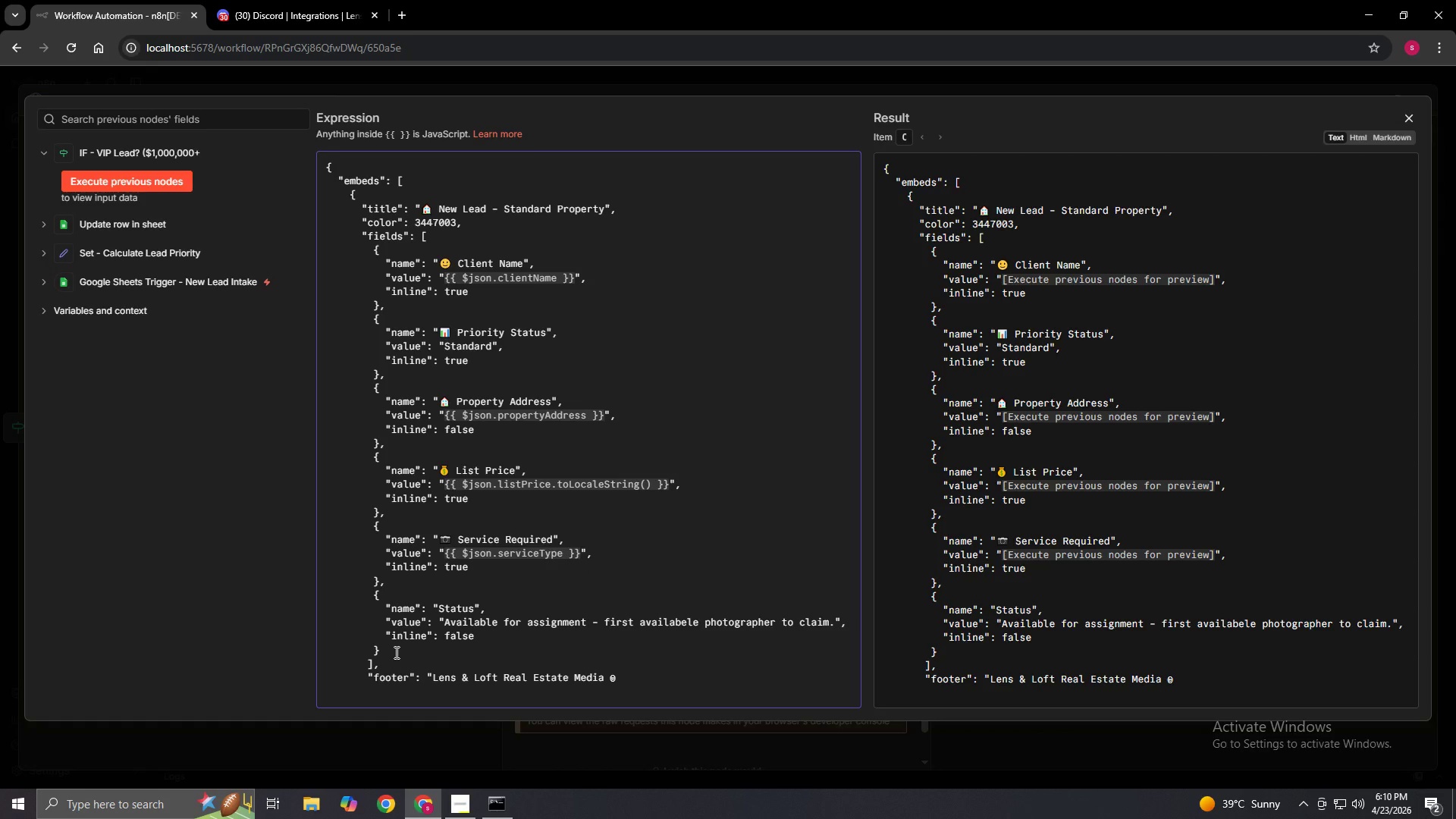 
hold_key(key=ControlLeft, duration=1.51)
scroll: coordinate [658, 681], scroll_direction: up, amount: 3.0
 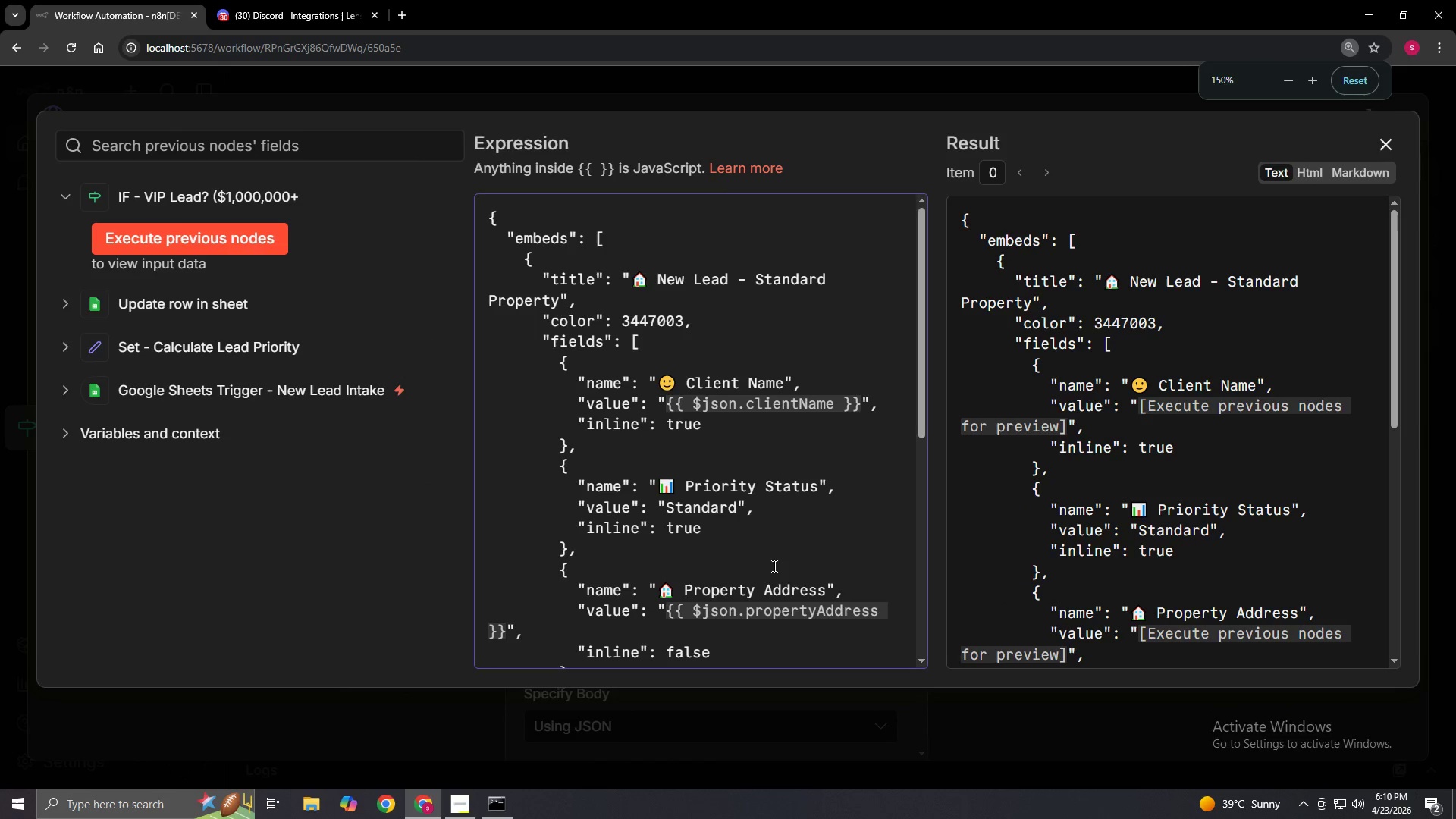 
key(Control+ControlLeft)
 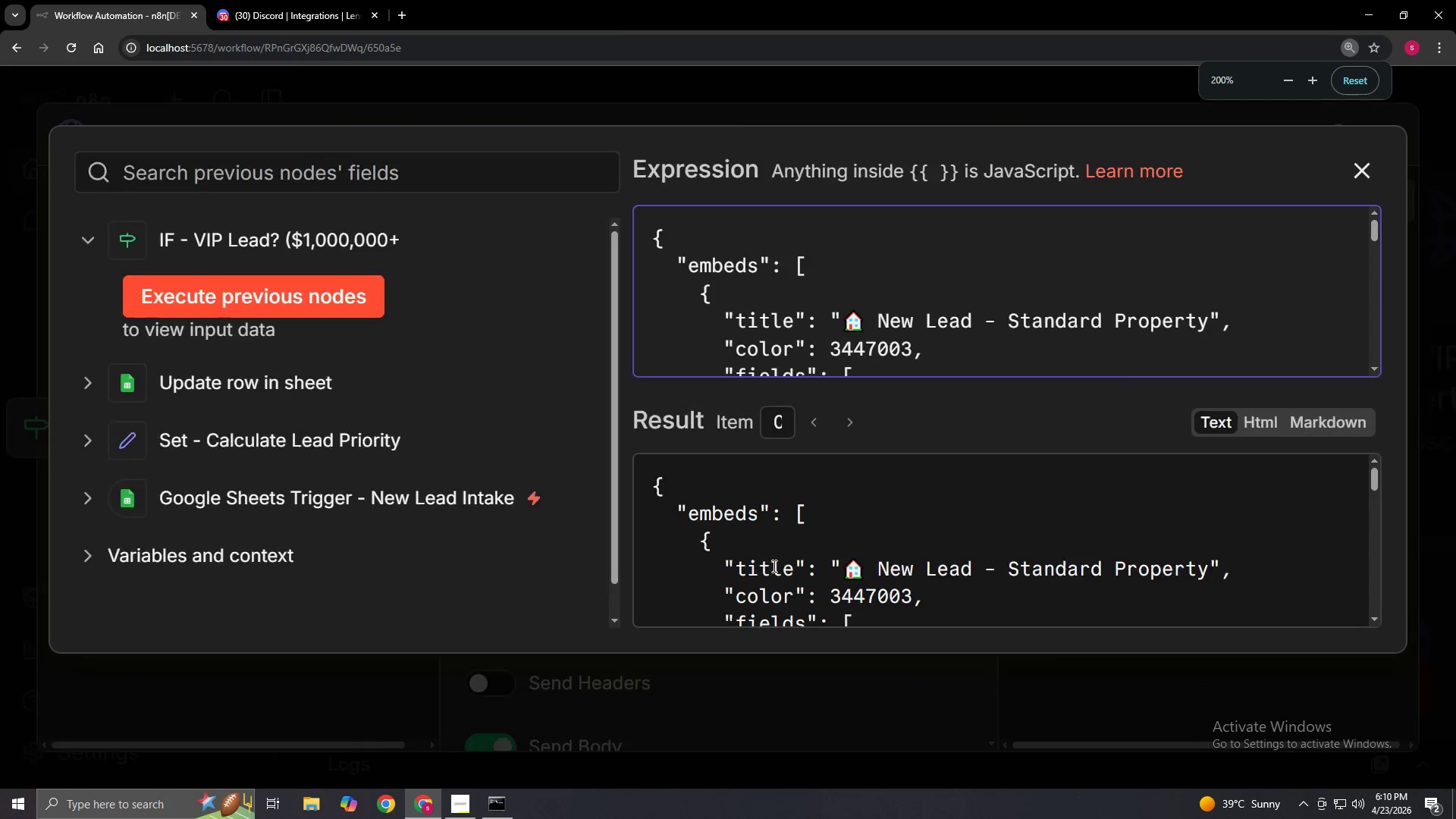 
key(Control+ControlLeft)
 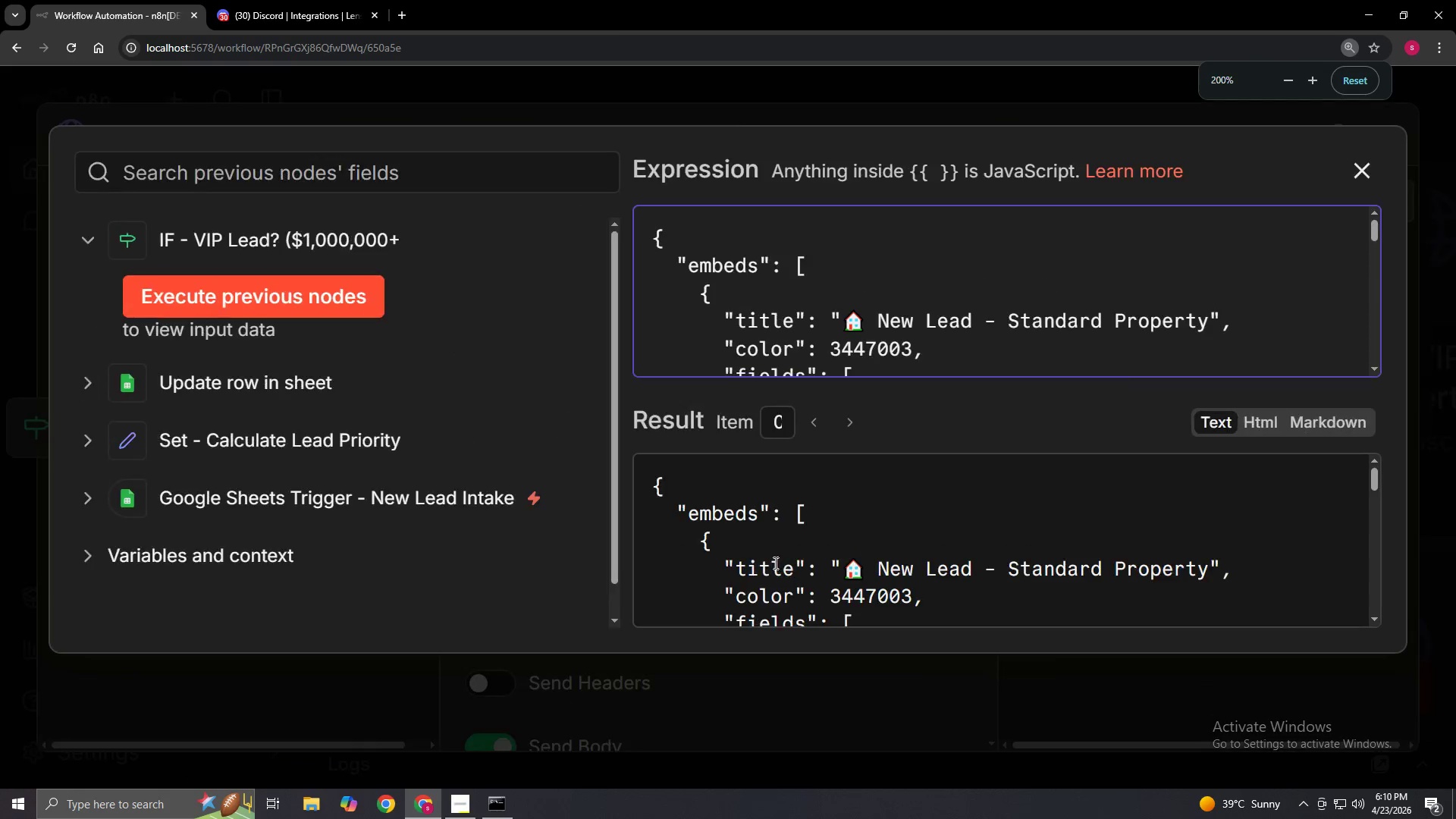 
key(Control+ControlLeft)
 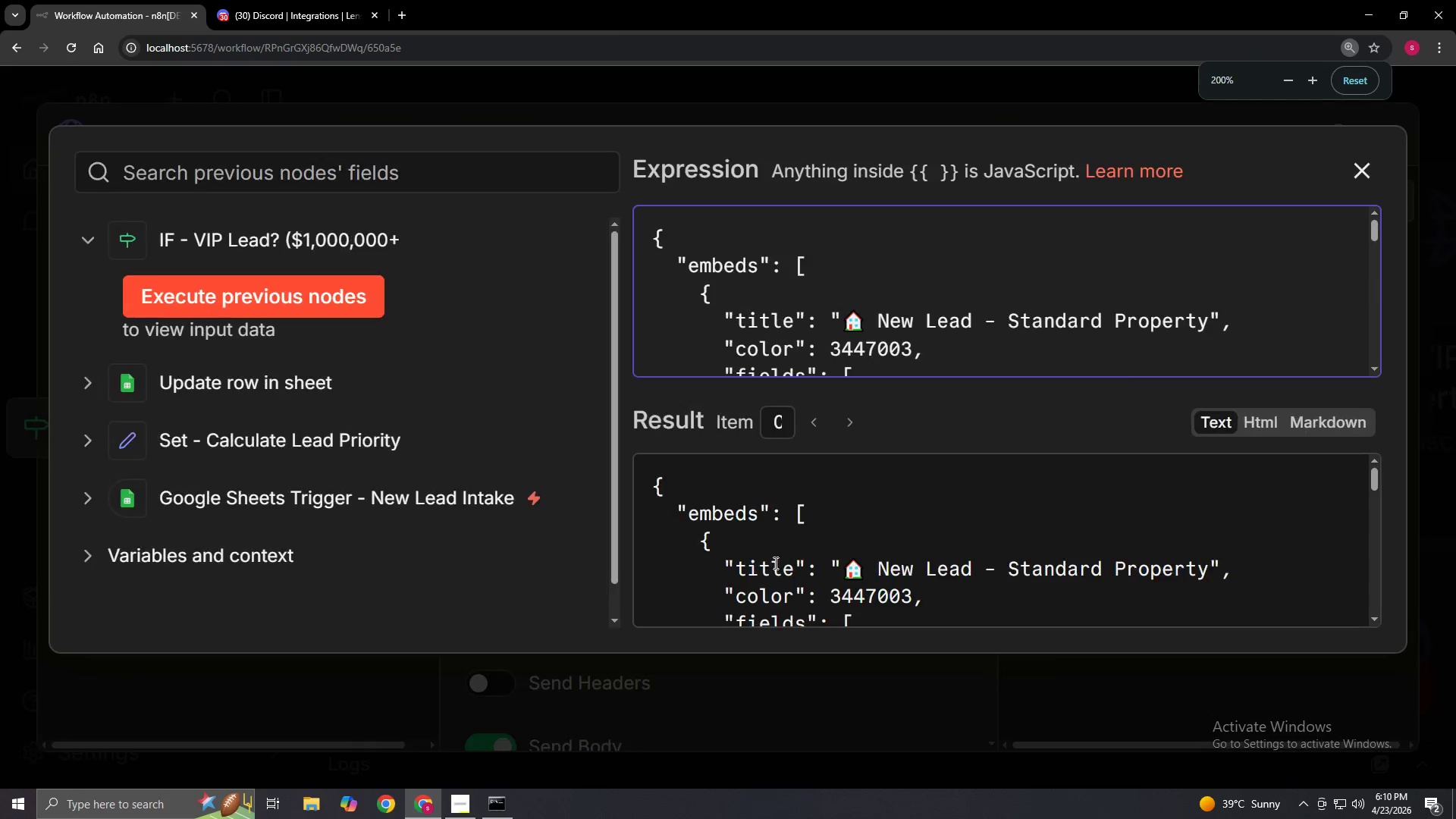 
key(Control+ControlLeft)
 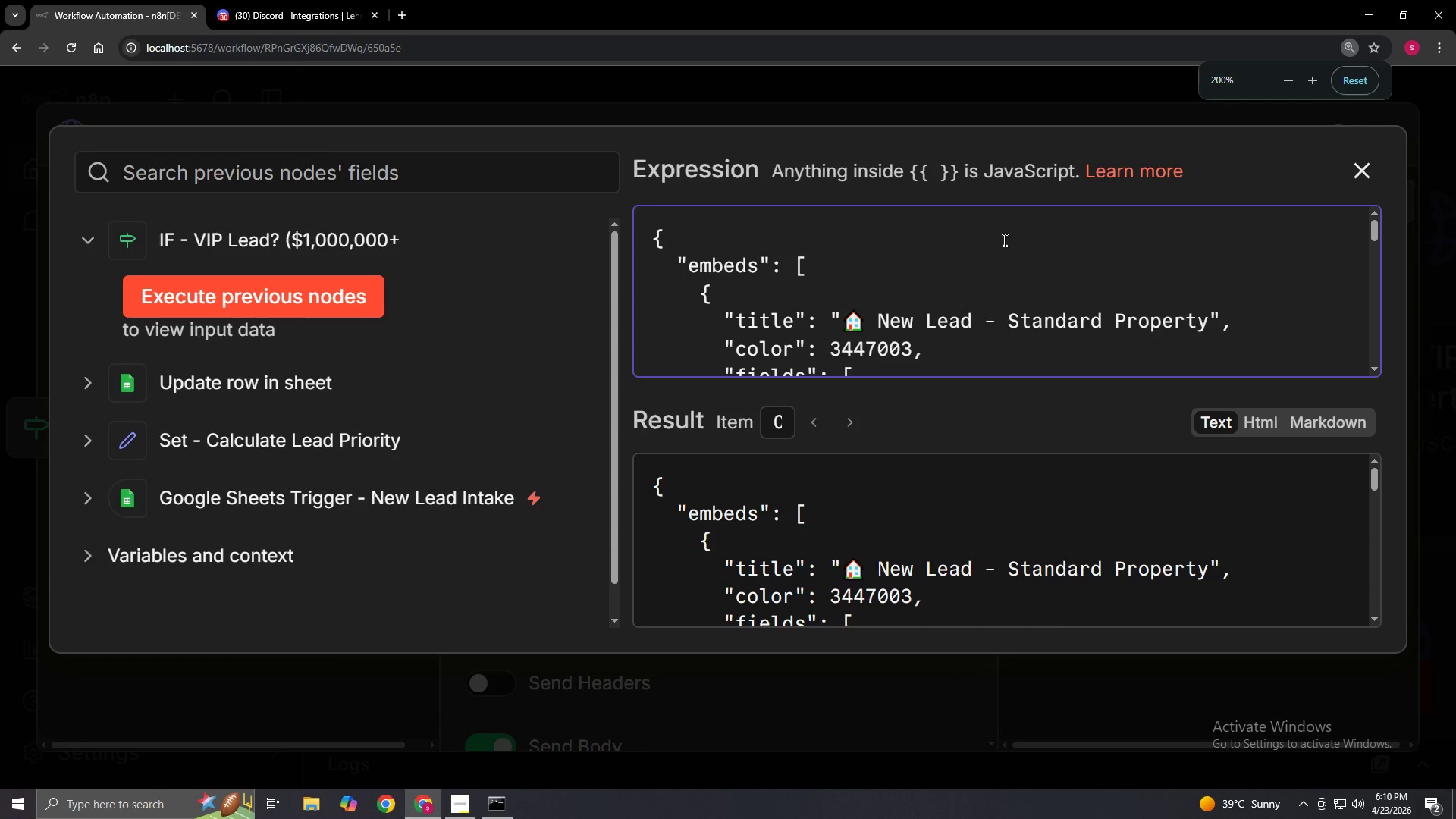 
scroll: coordinate [773, 566], scroll_direction: up, amount: 2.0
 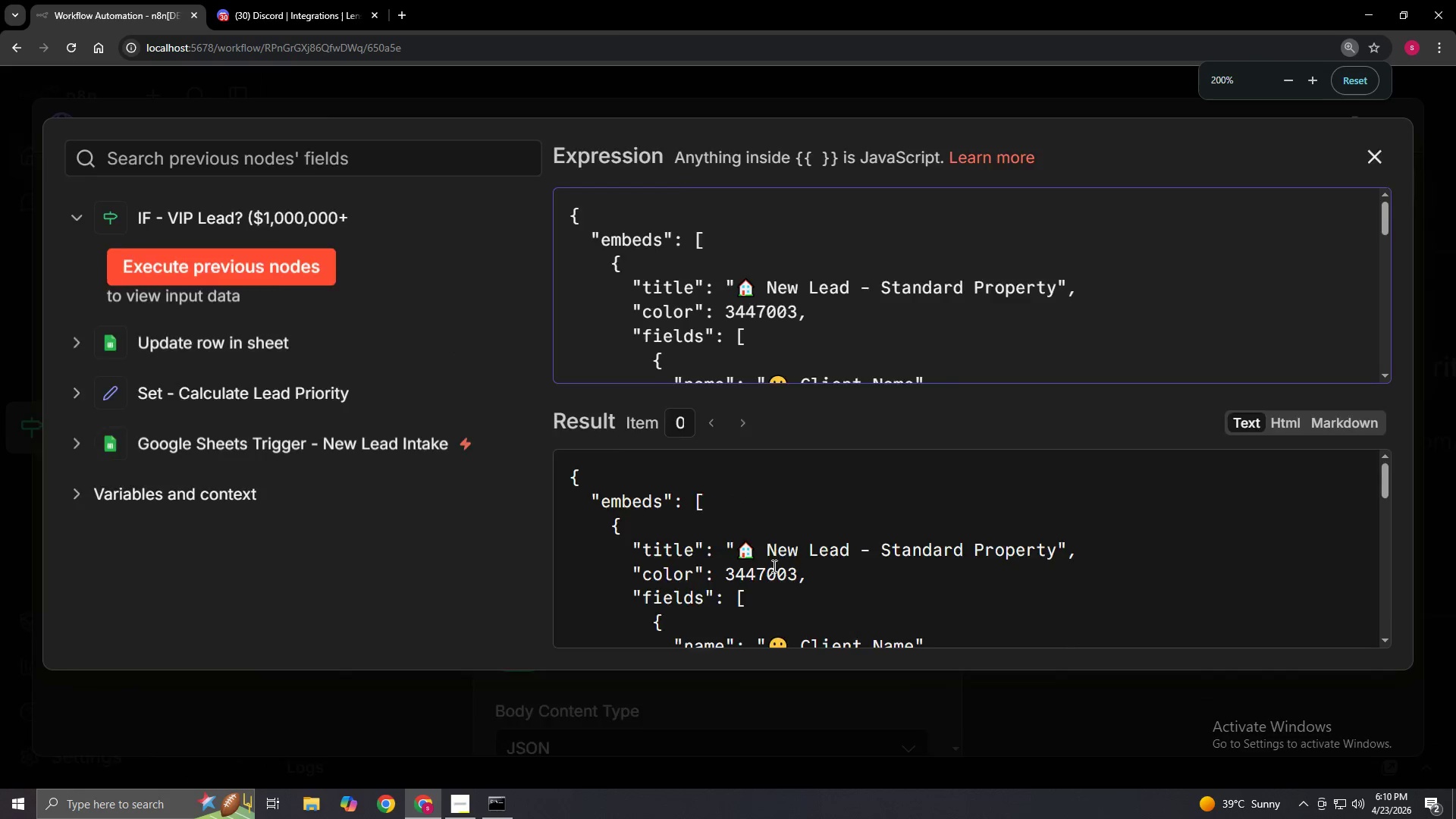 
scroll: coordinate [1003, 240], scroll_direction: down, amount: 25.0
 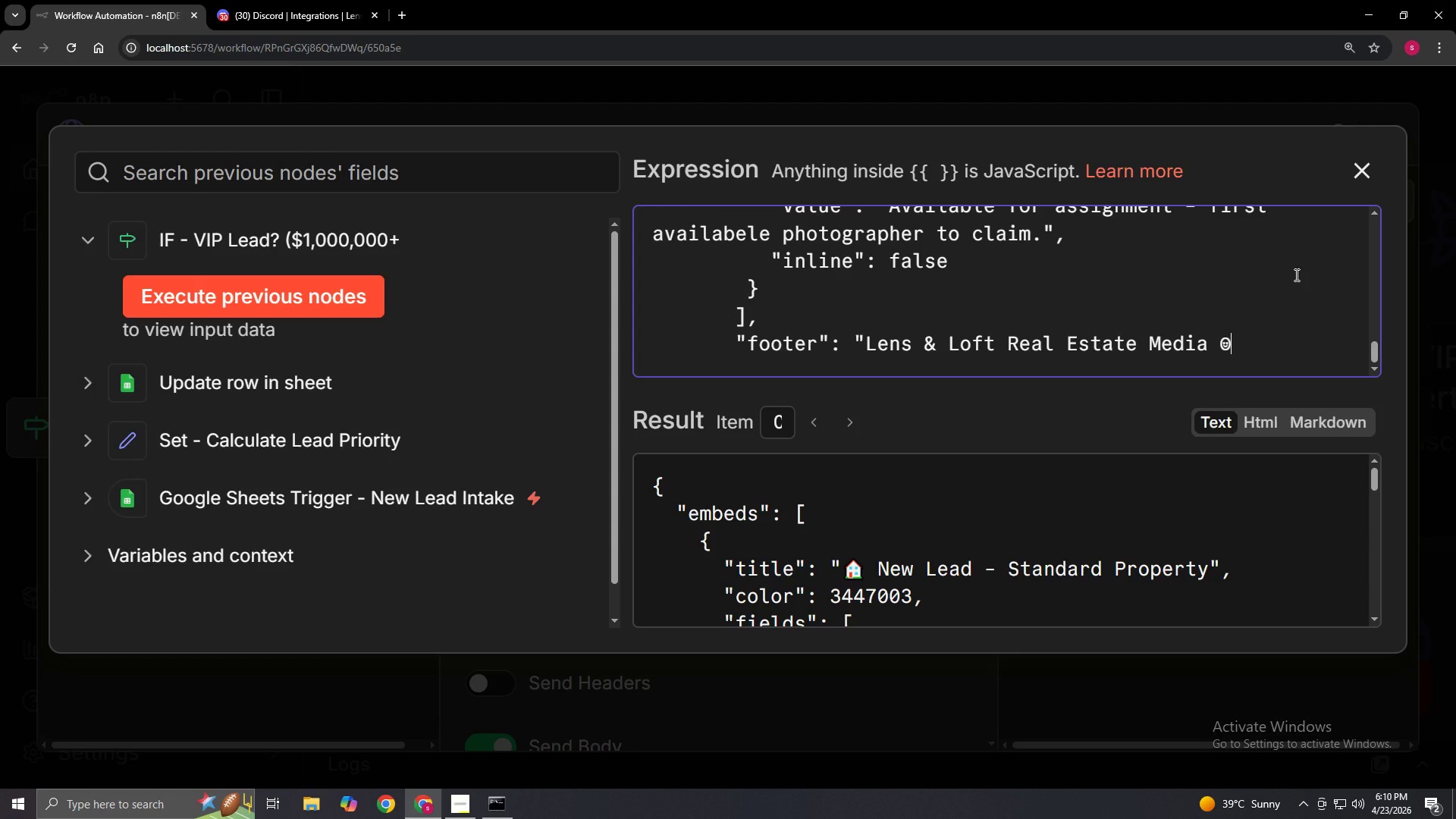 
key(Backspace)
 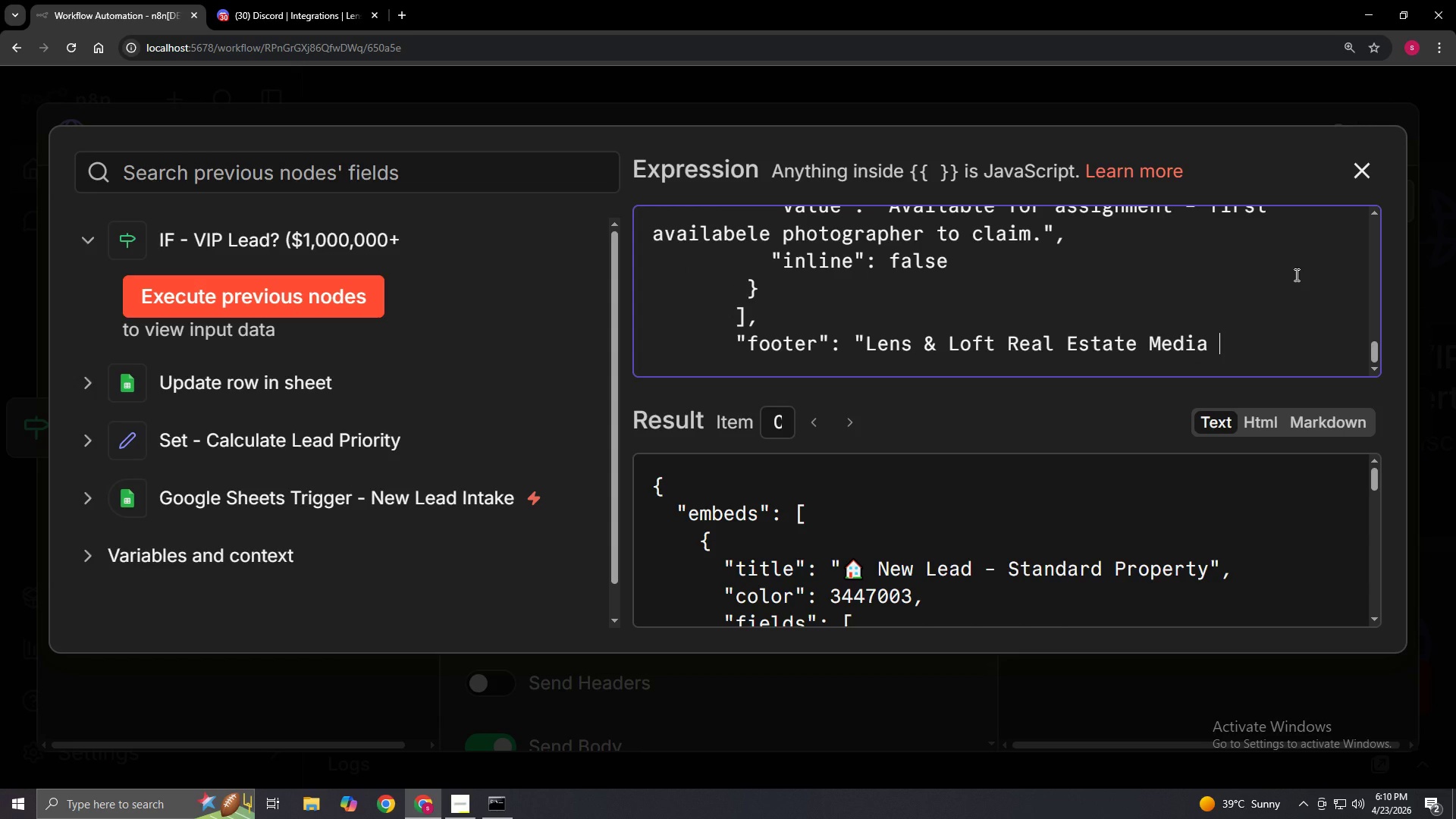 
hold_key(key=ControlLeft, duration=1.5)
scroll: coordinate [1295, 275], scroll_direction: down, amount: 5.0
 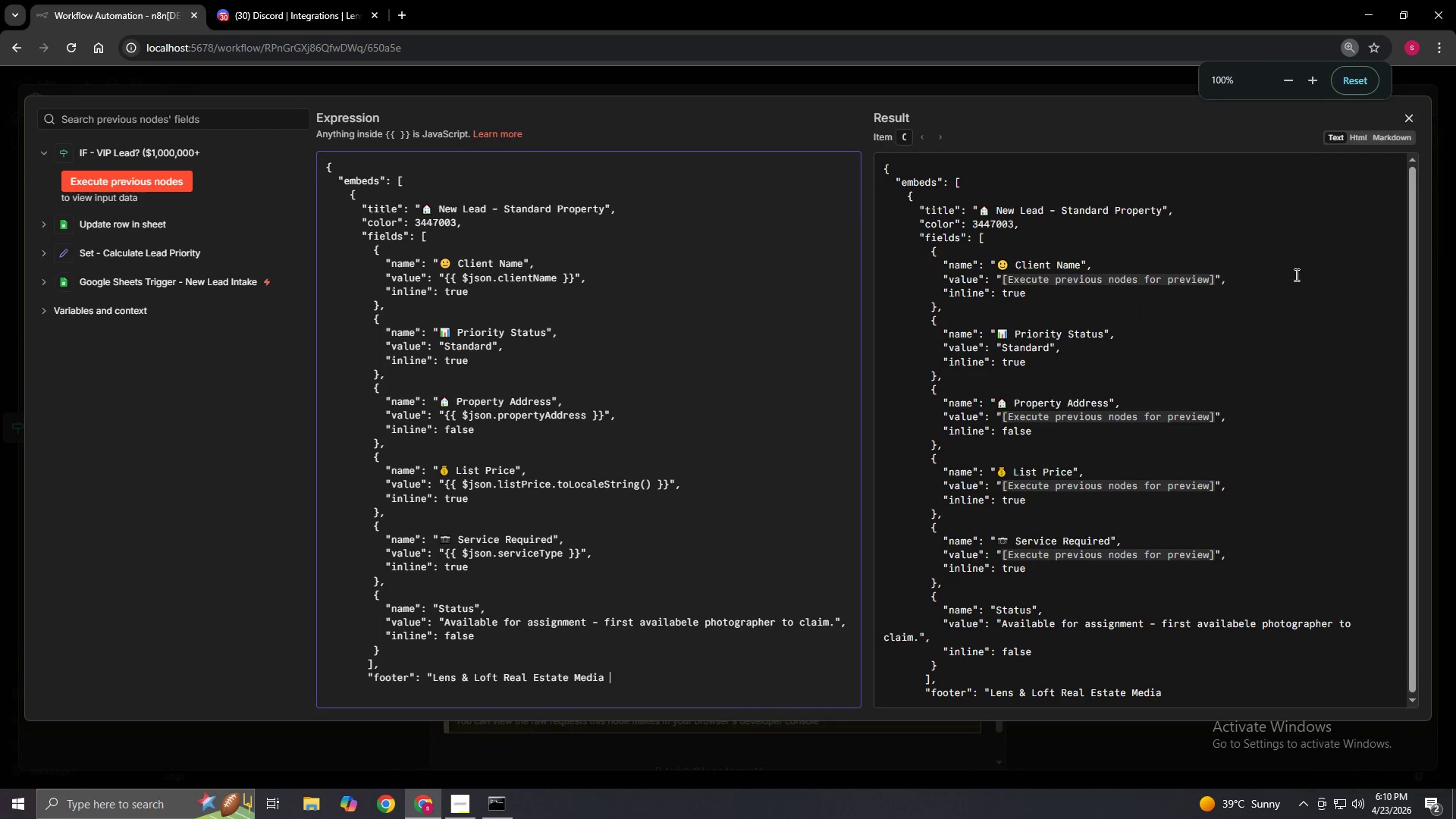 
key(Control+ControlLeft)
 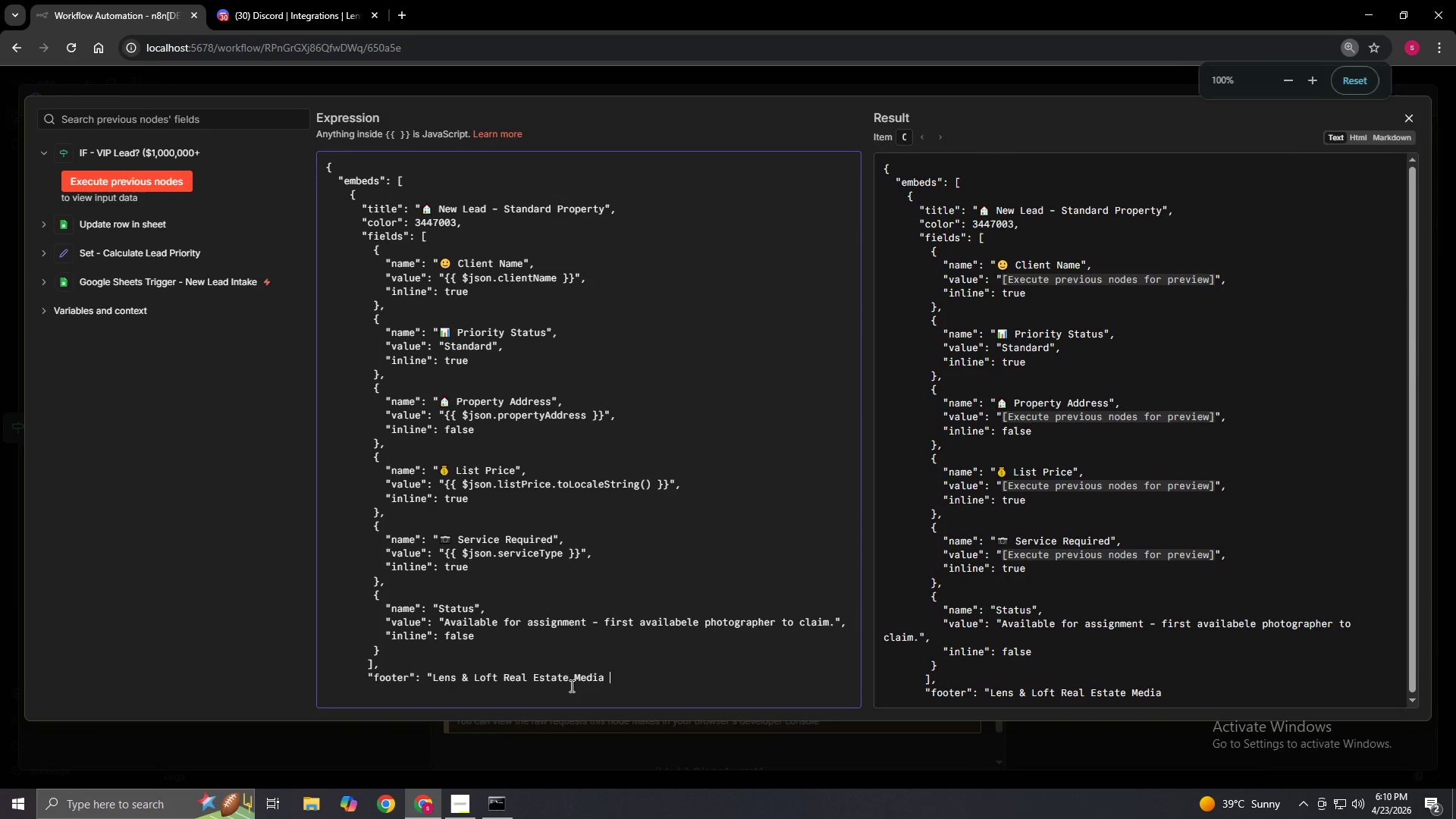 
key(Alt+Numpad0)
 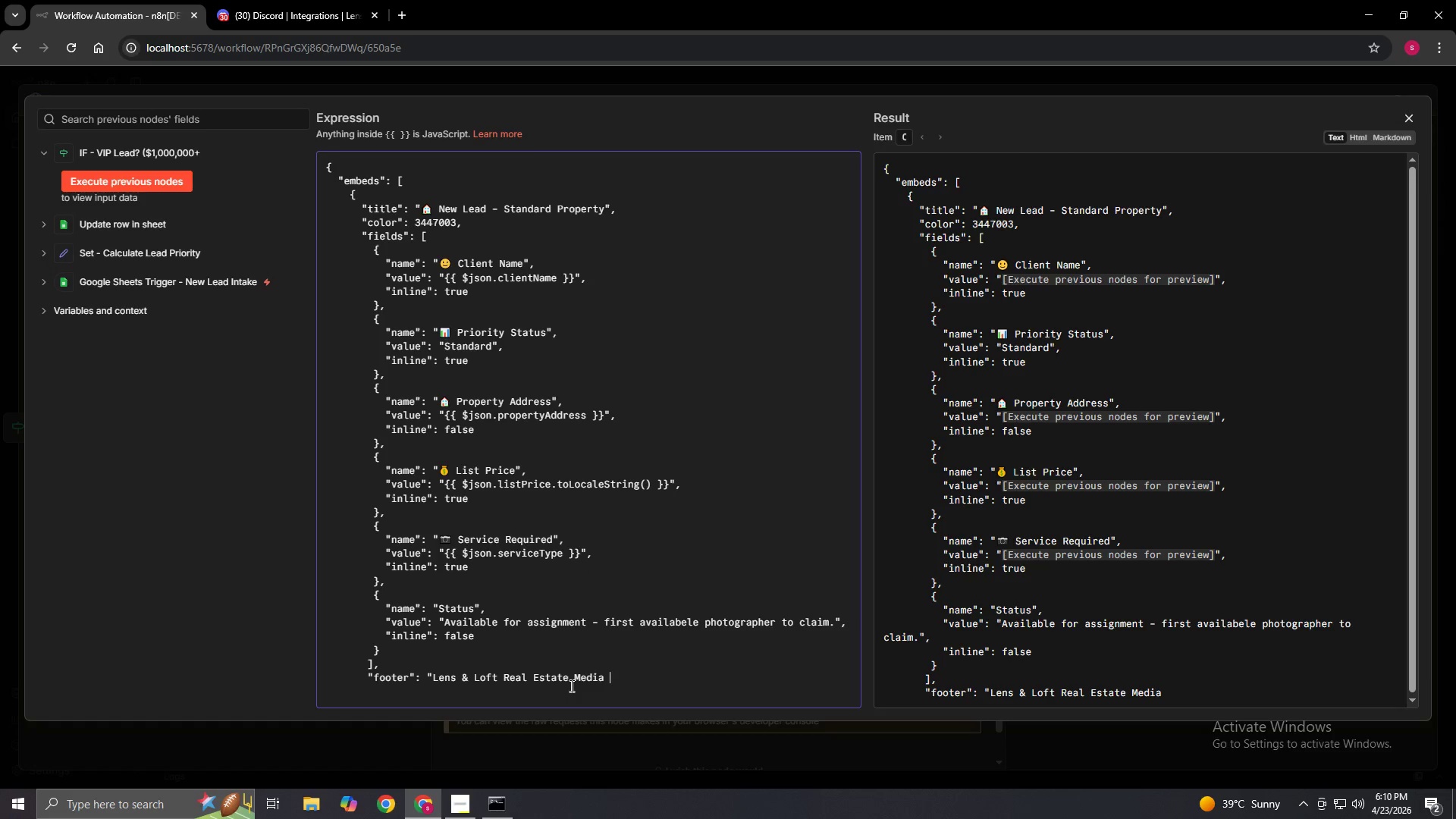 
key(Alt+Numpad1)
 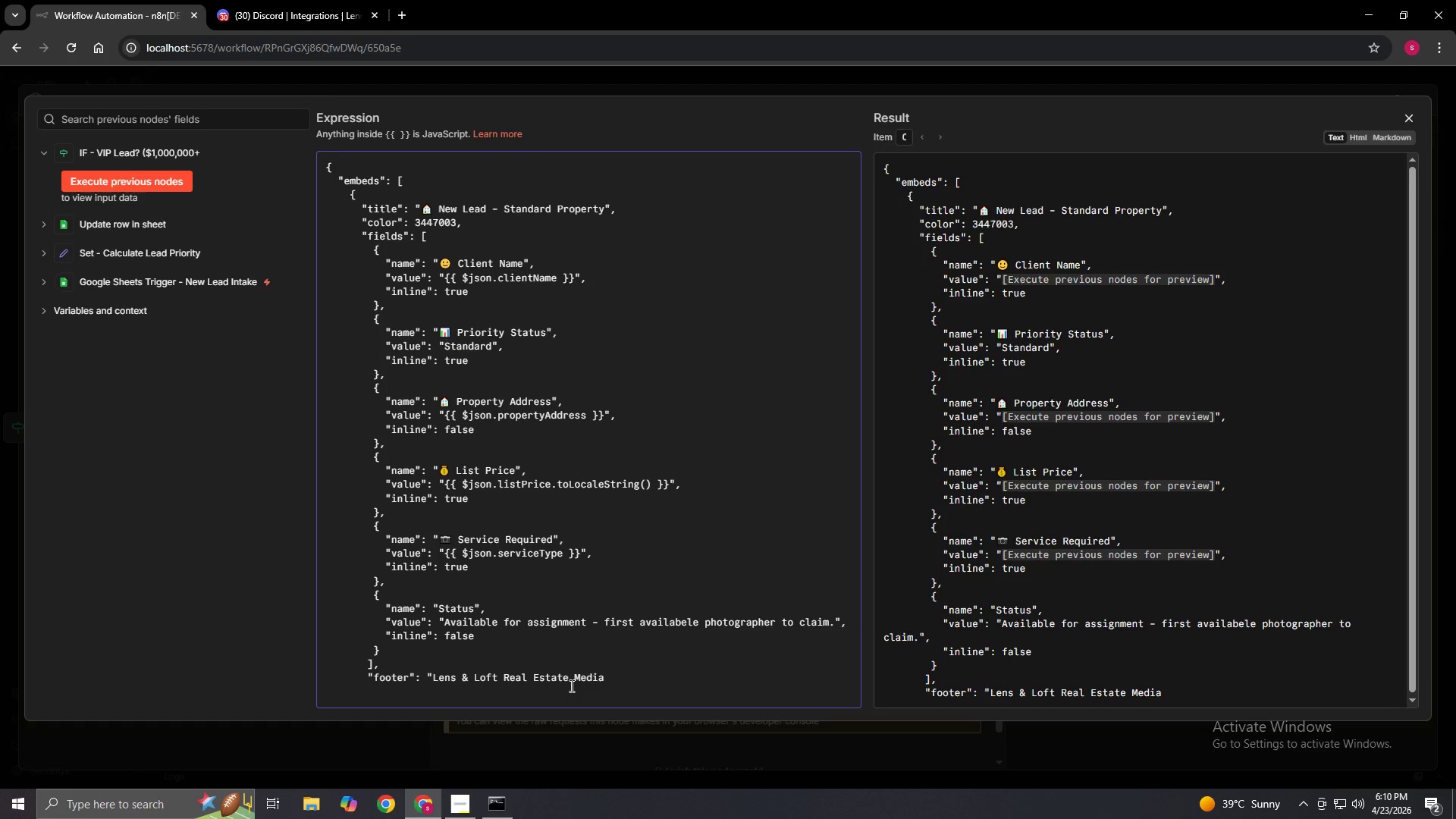 
key(Alt+Numpad4)
 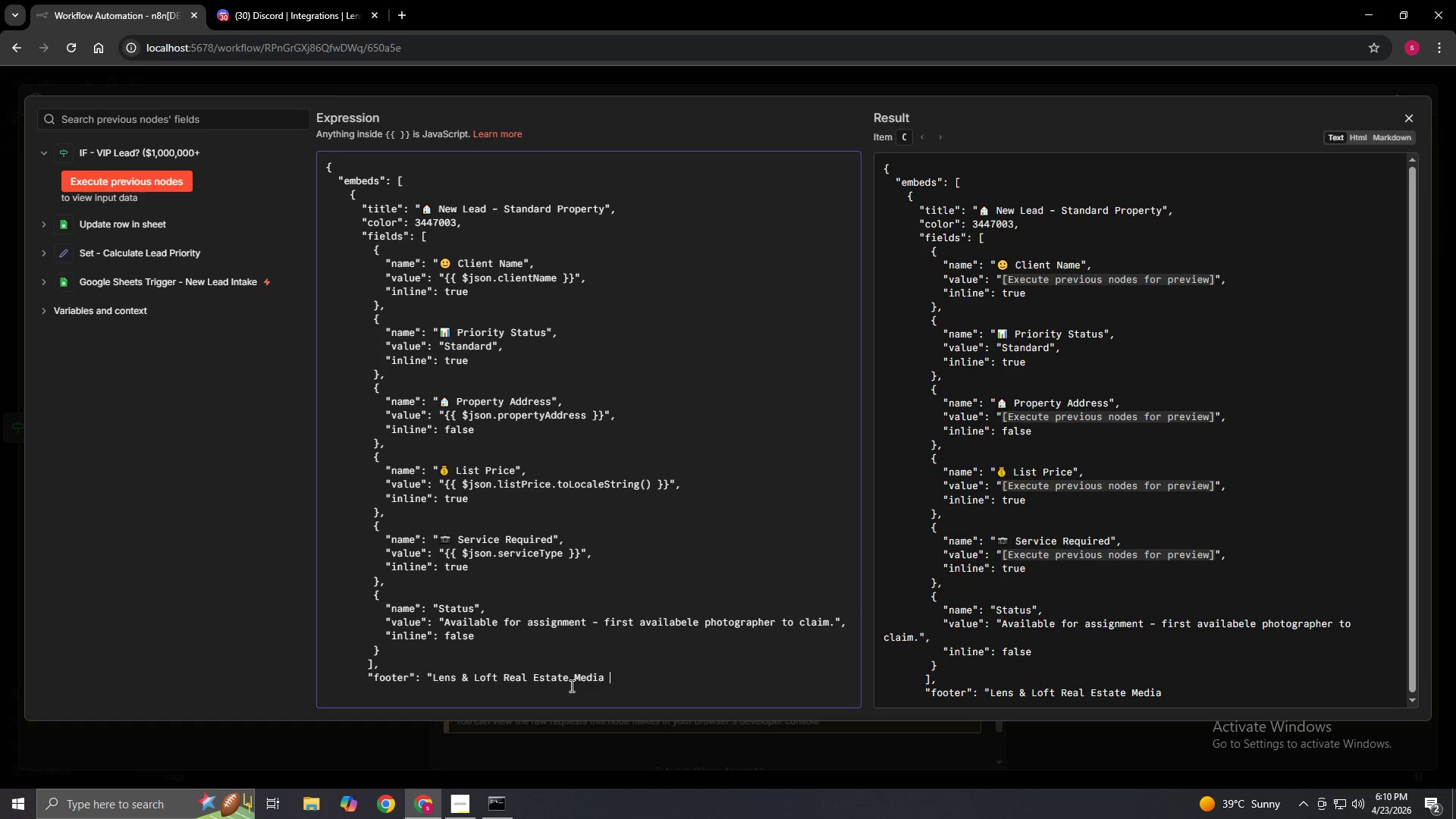 
key(Alt+Numpad9)
 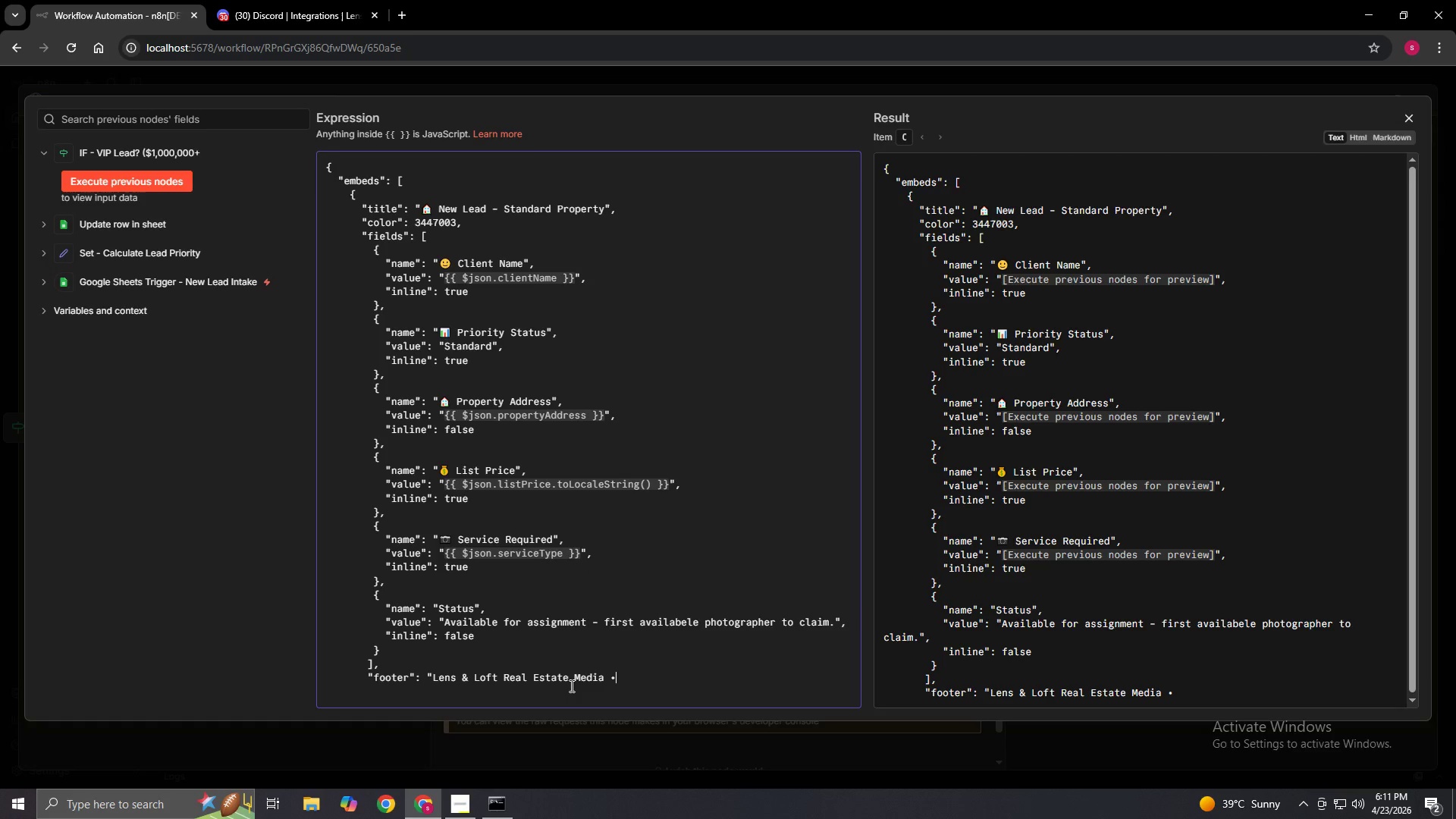 
wait(35.42)
 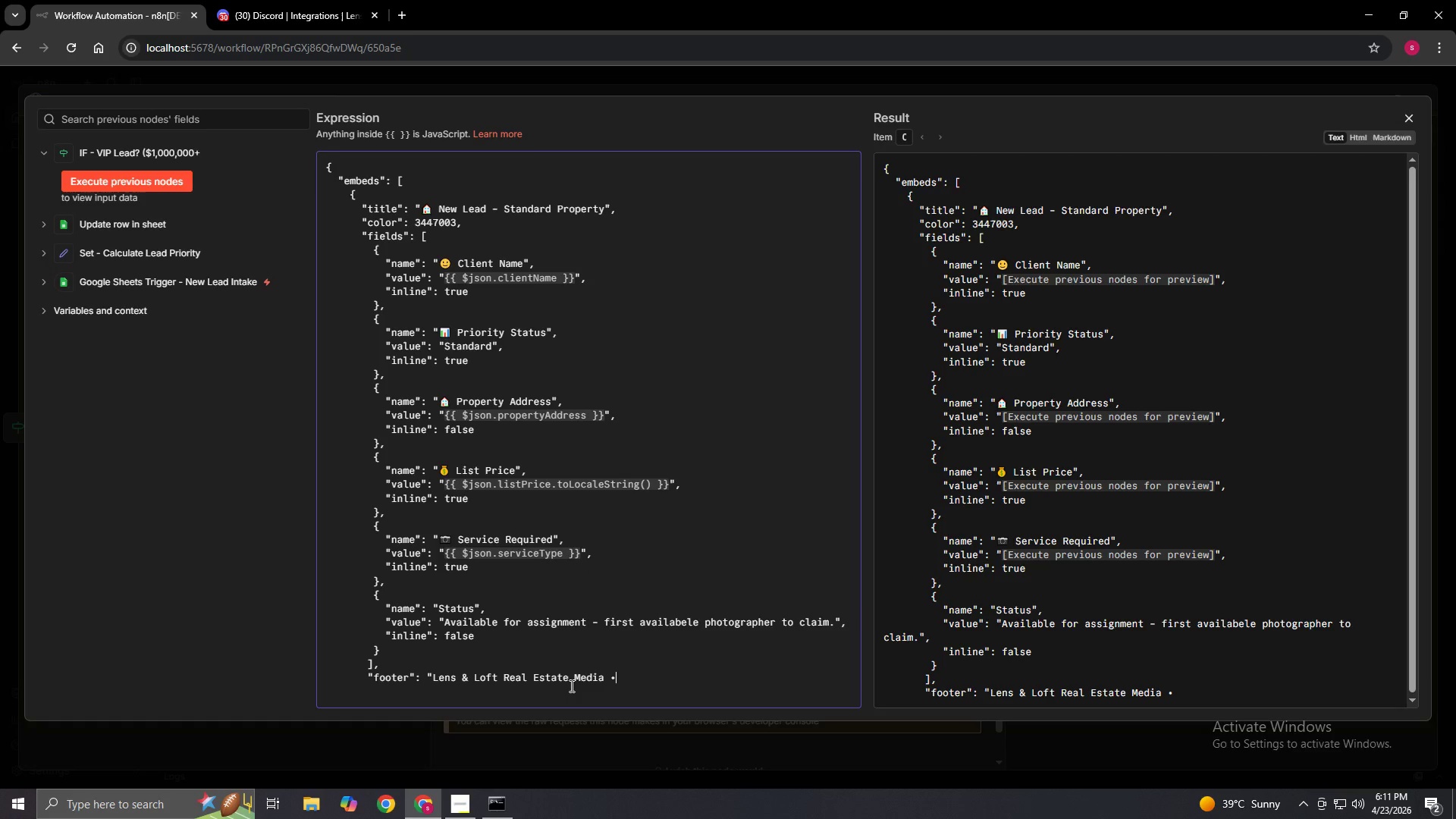 
type( Lead System")
 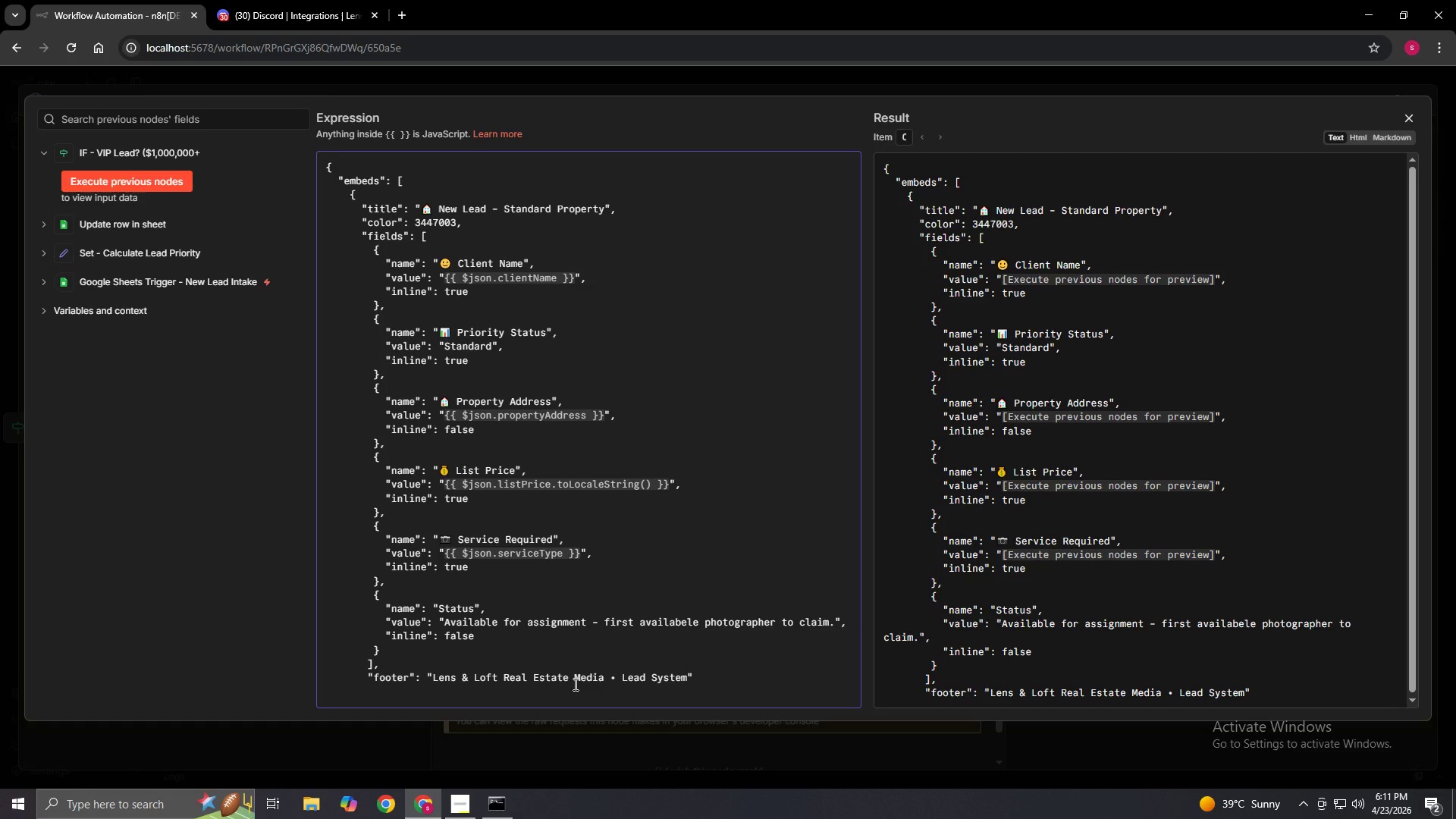 
key(Enter)
 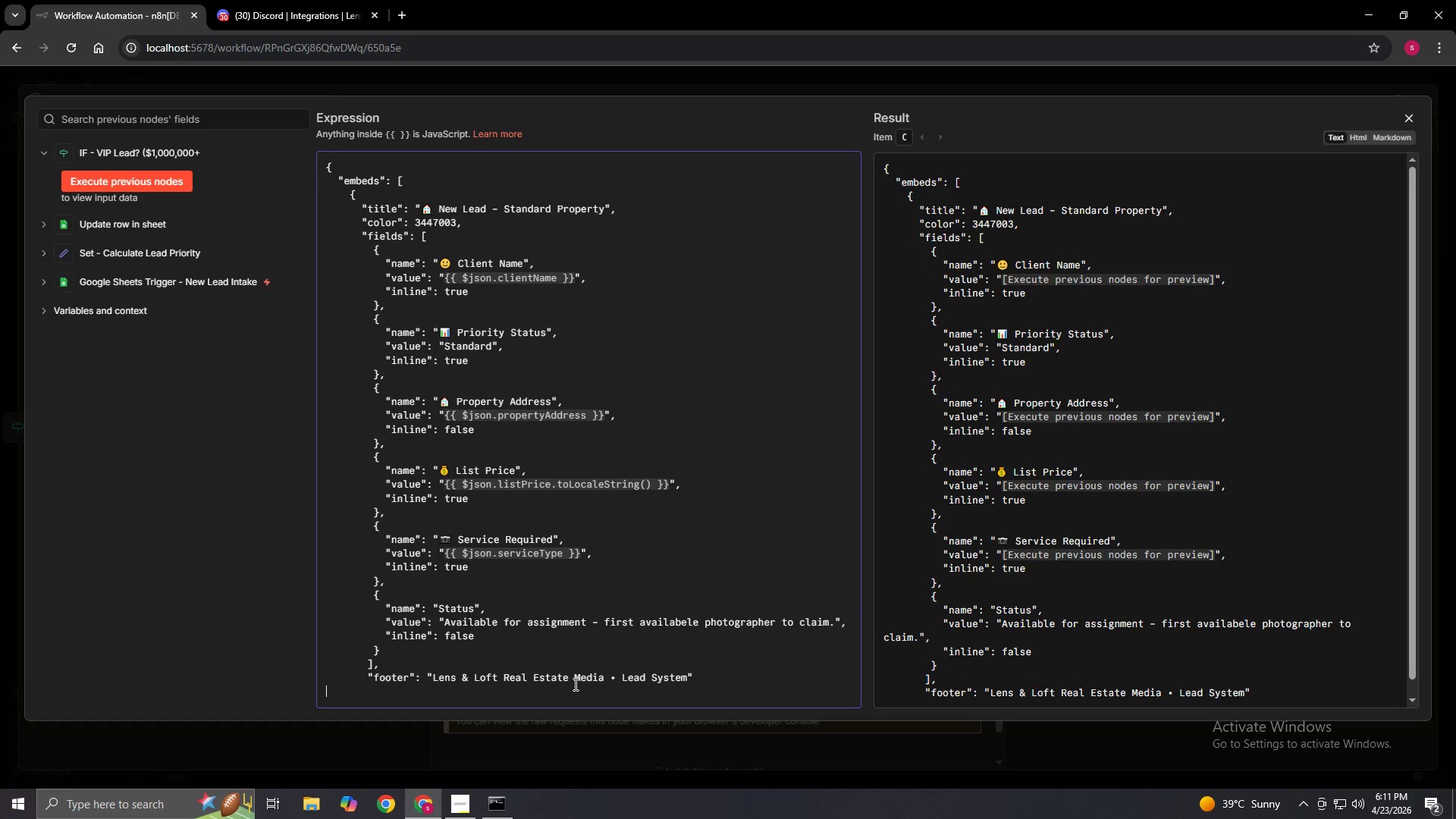 
key(Space)
 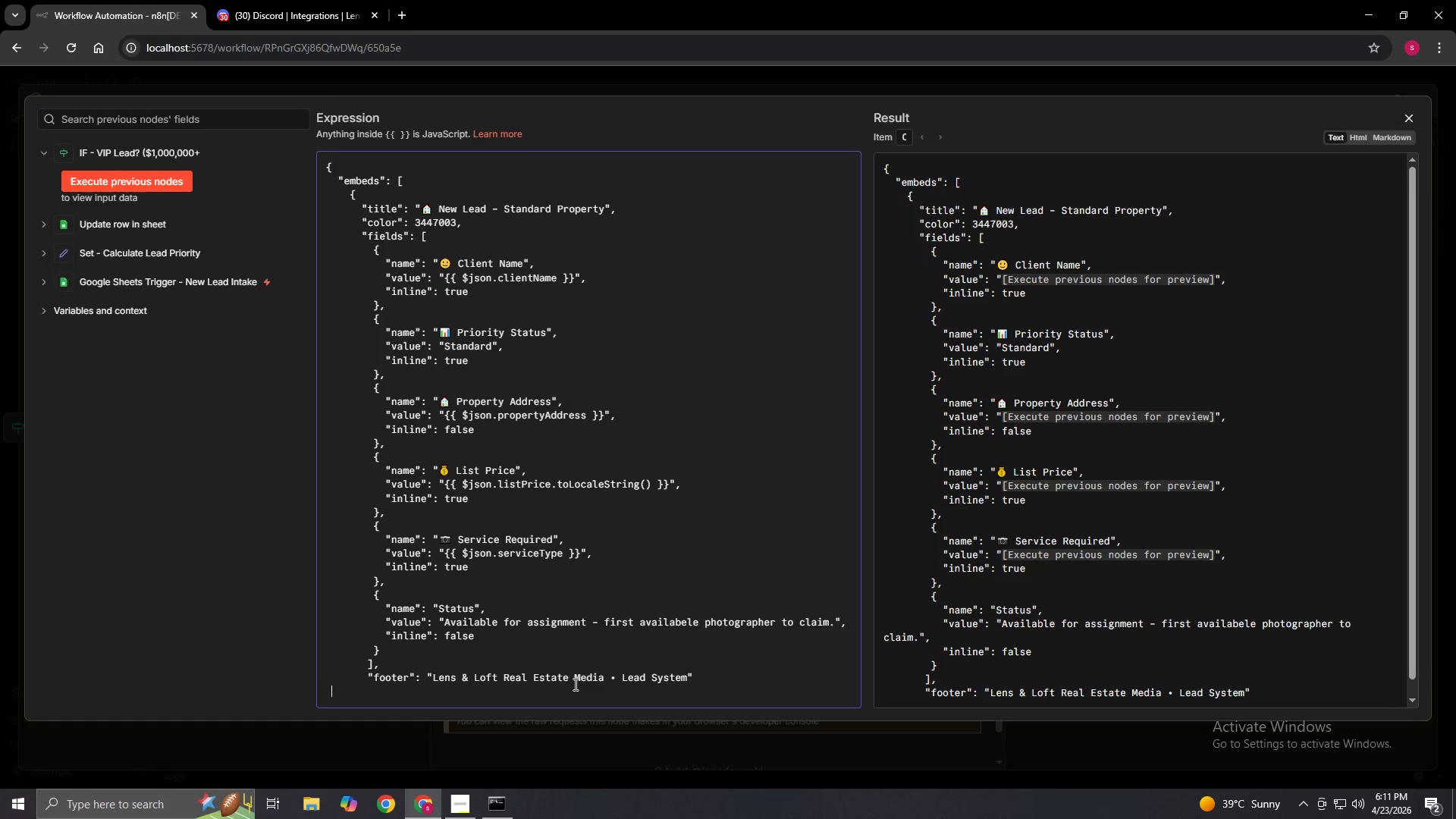 
key(Space)
 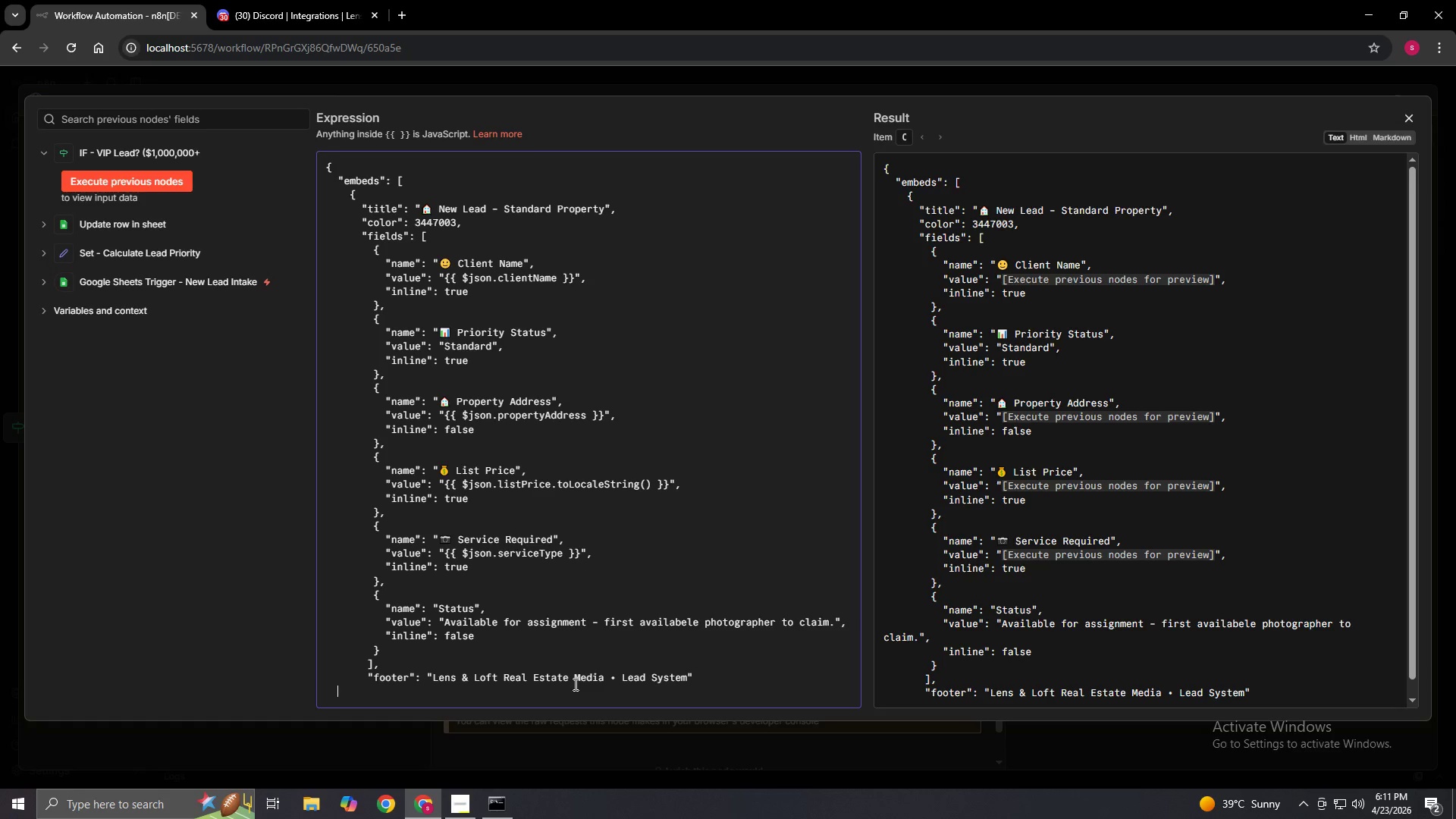 
key(Space)
 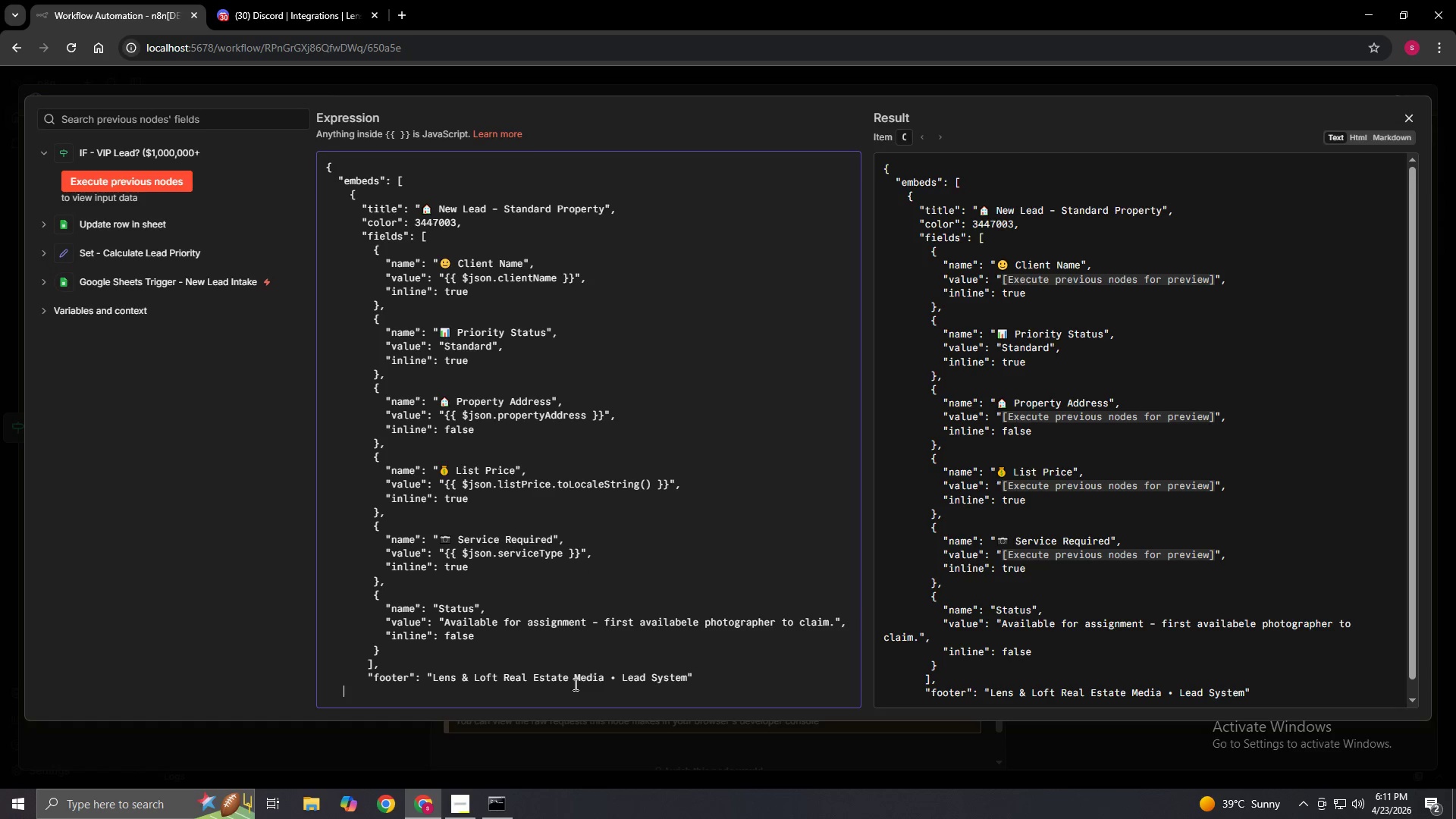 
key(Space)
 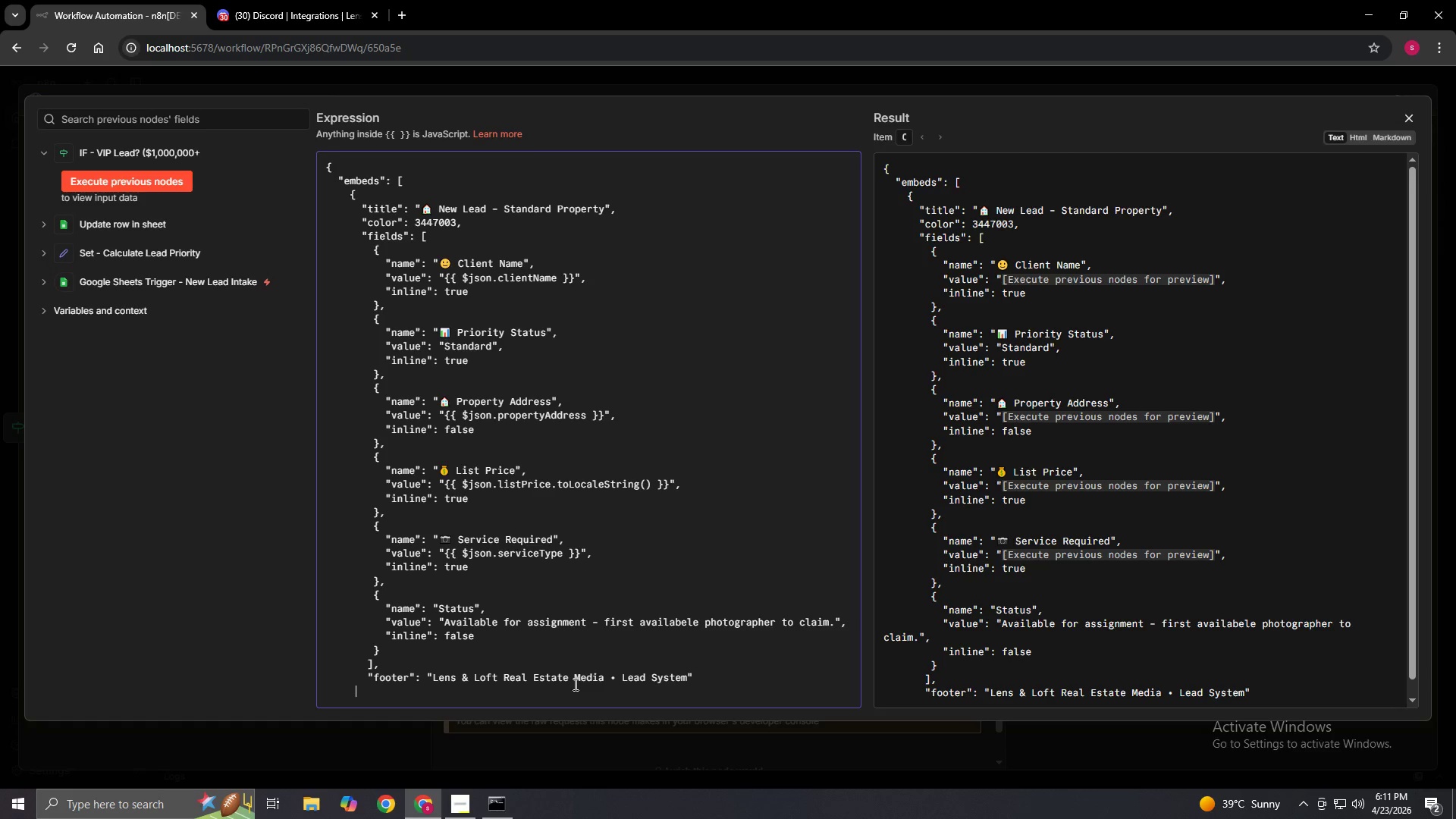 
key(Space)
 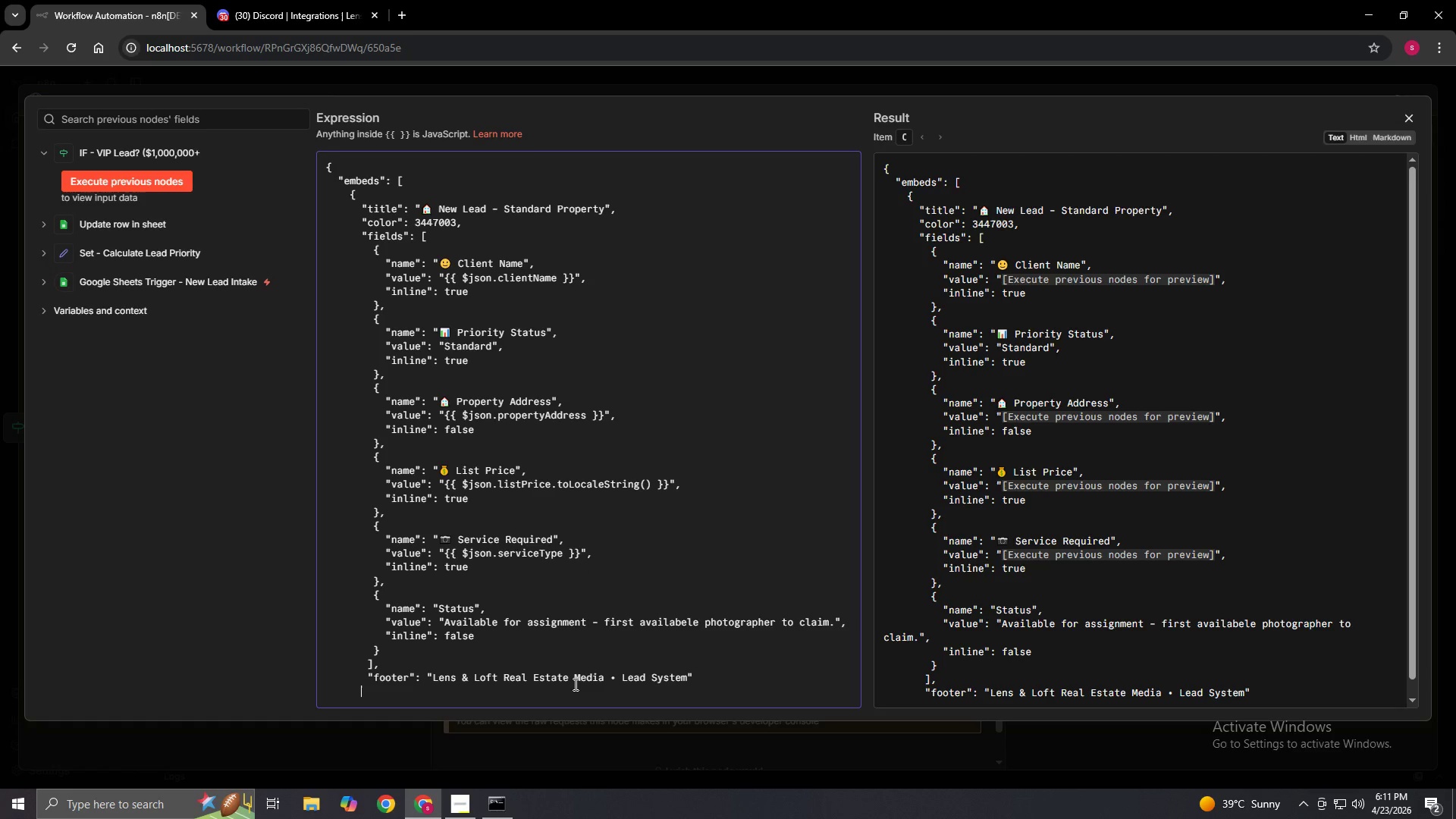 
key(Space)
 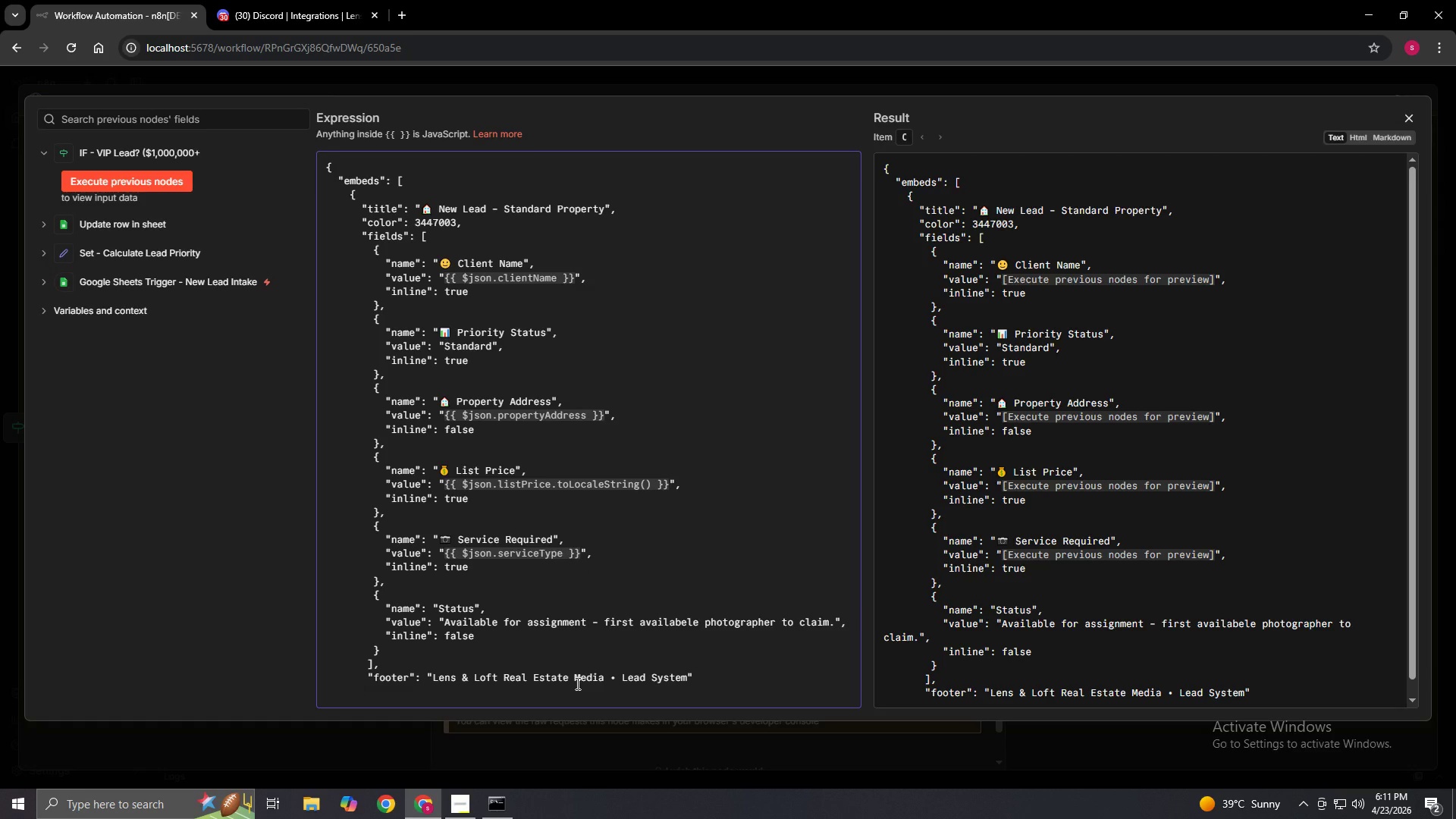 
key(ArrowUp)
 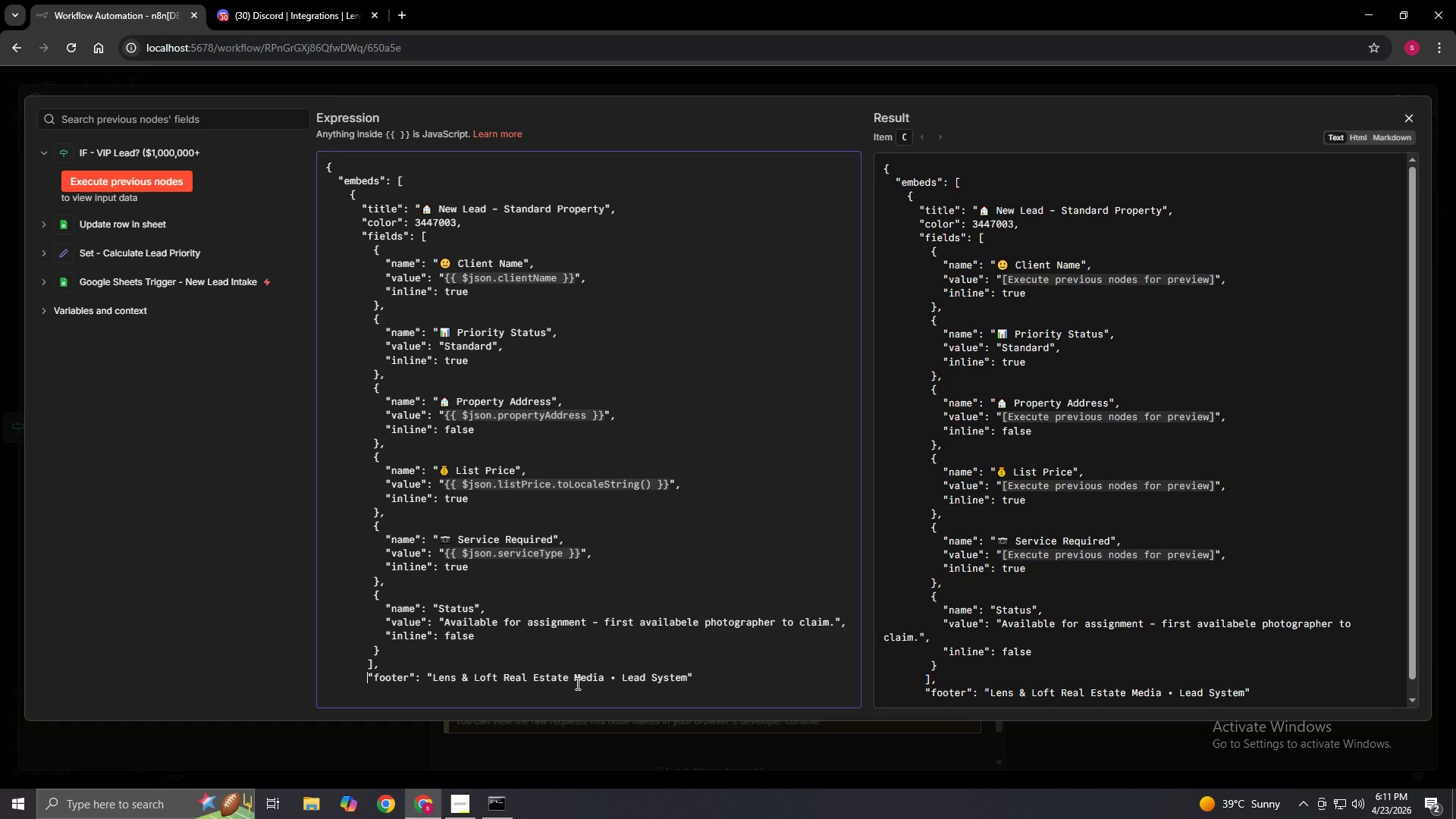 
hold_key(key=ArrowRight, duration=0.73)
 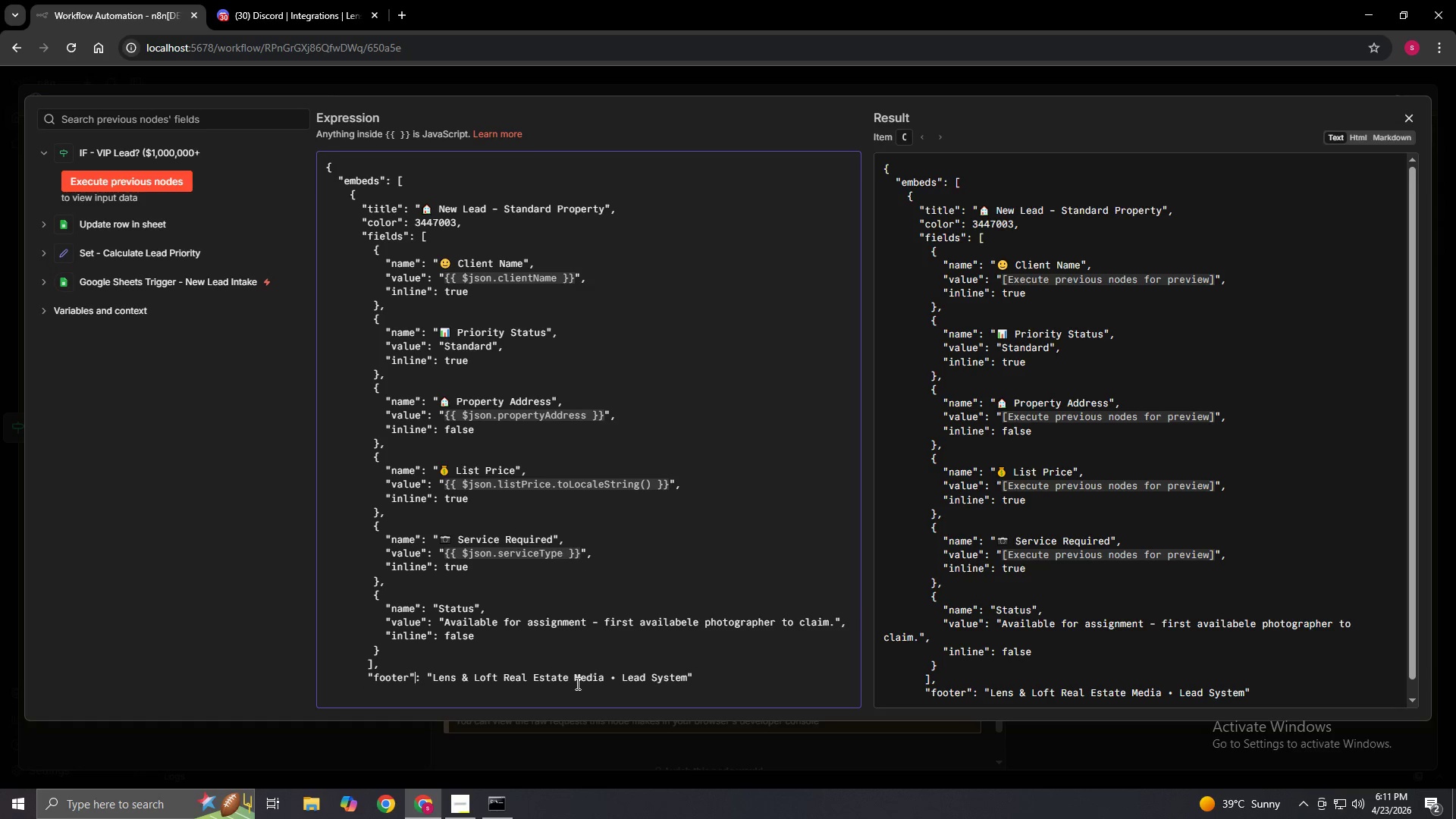 
key(ArrowRight)
 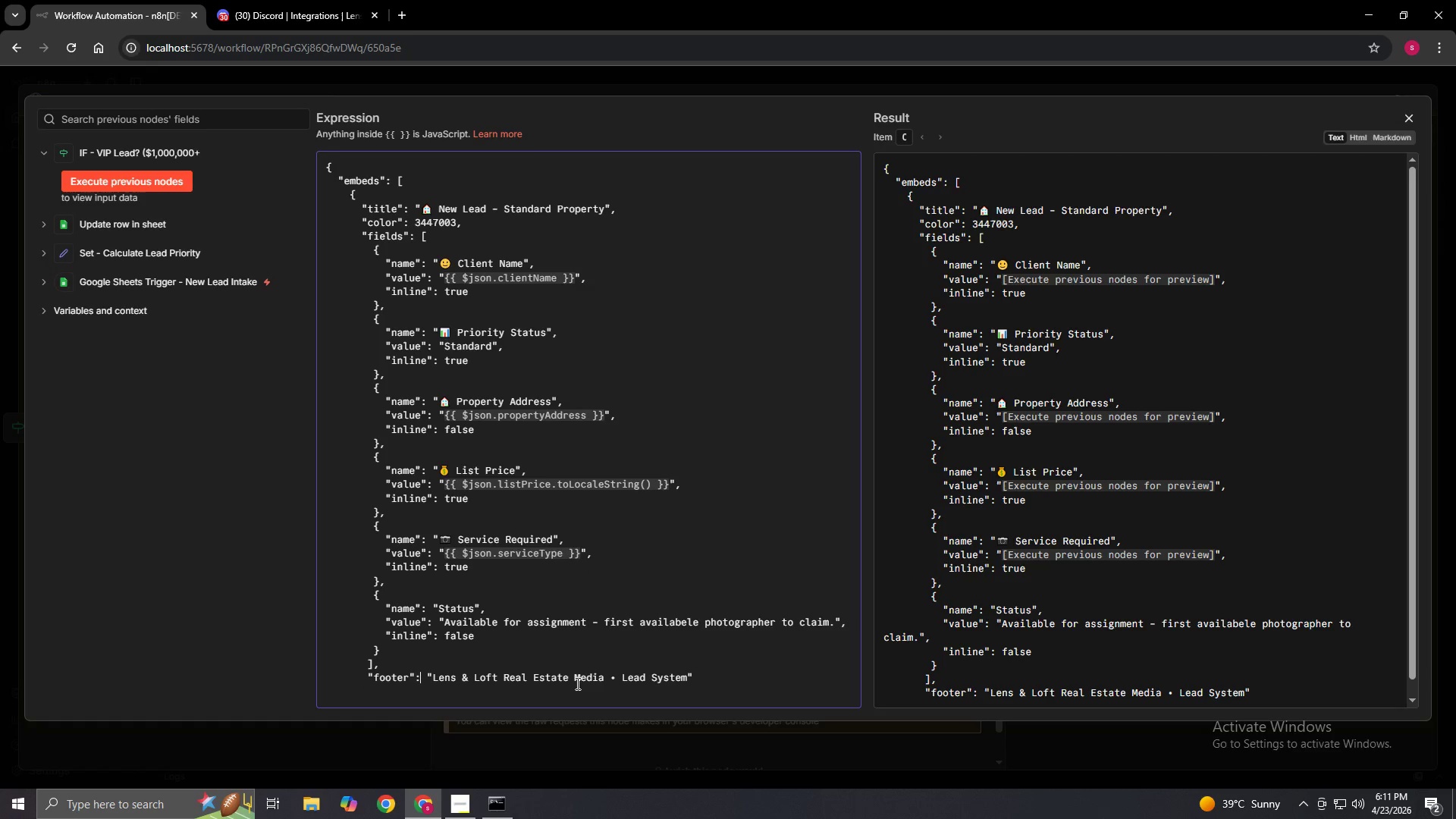 
key(ArrowRight)
 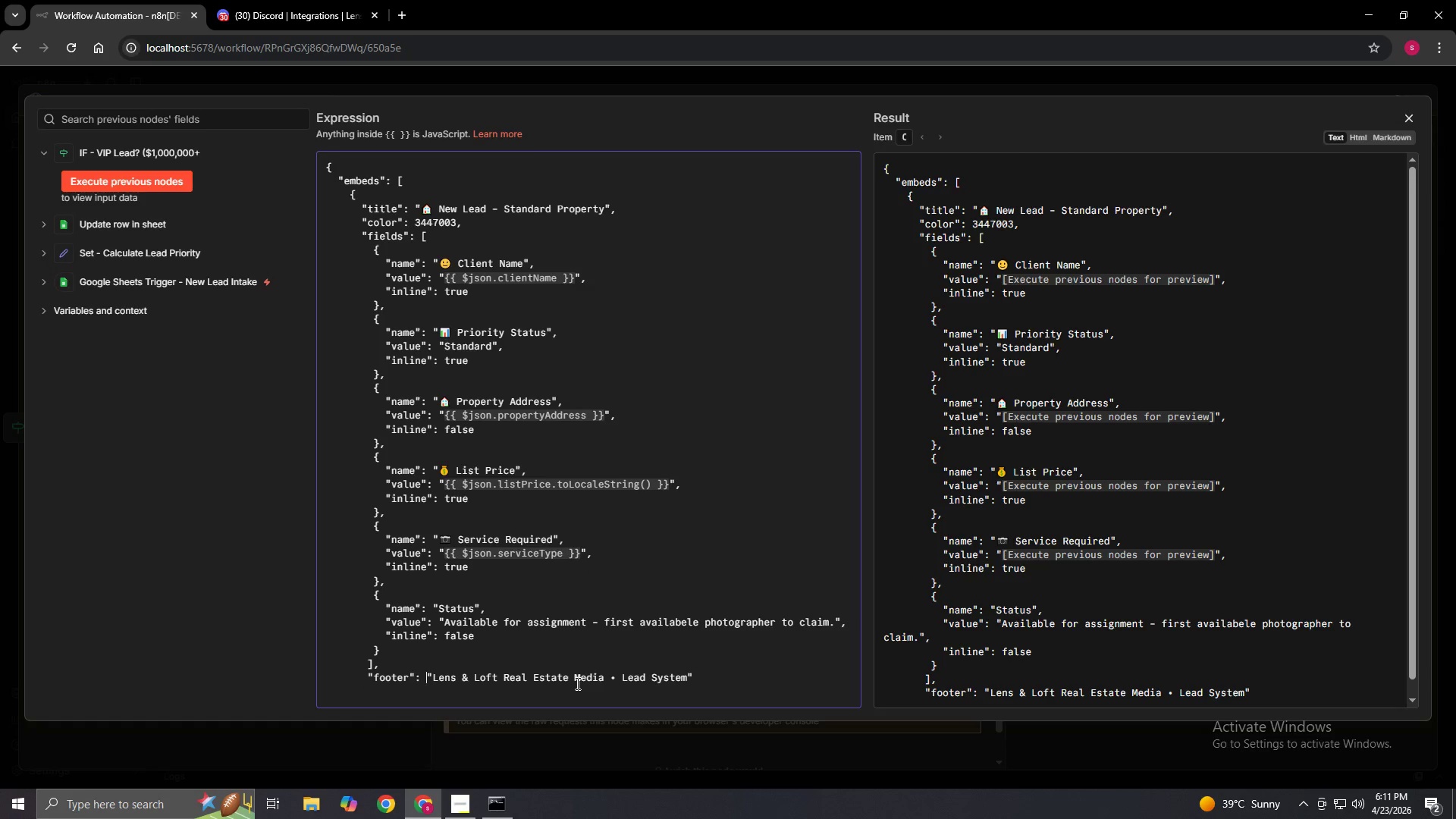 
key(ArrowRight)
 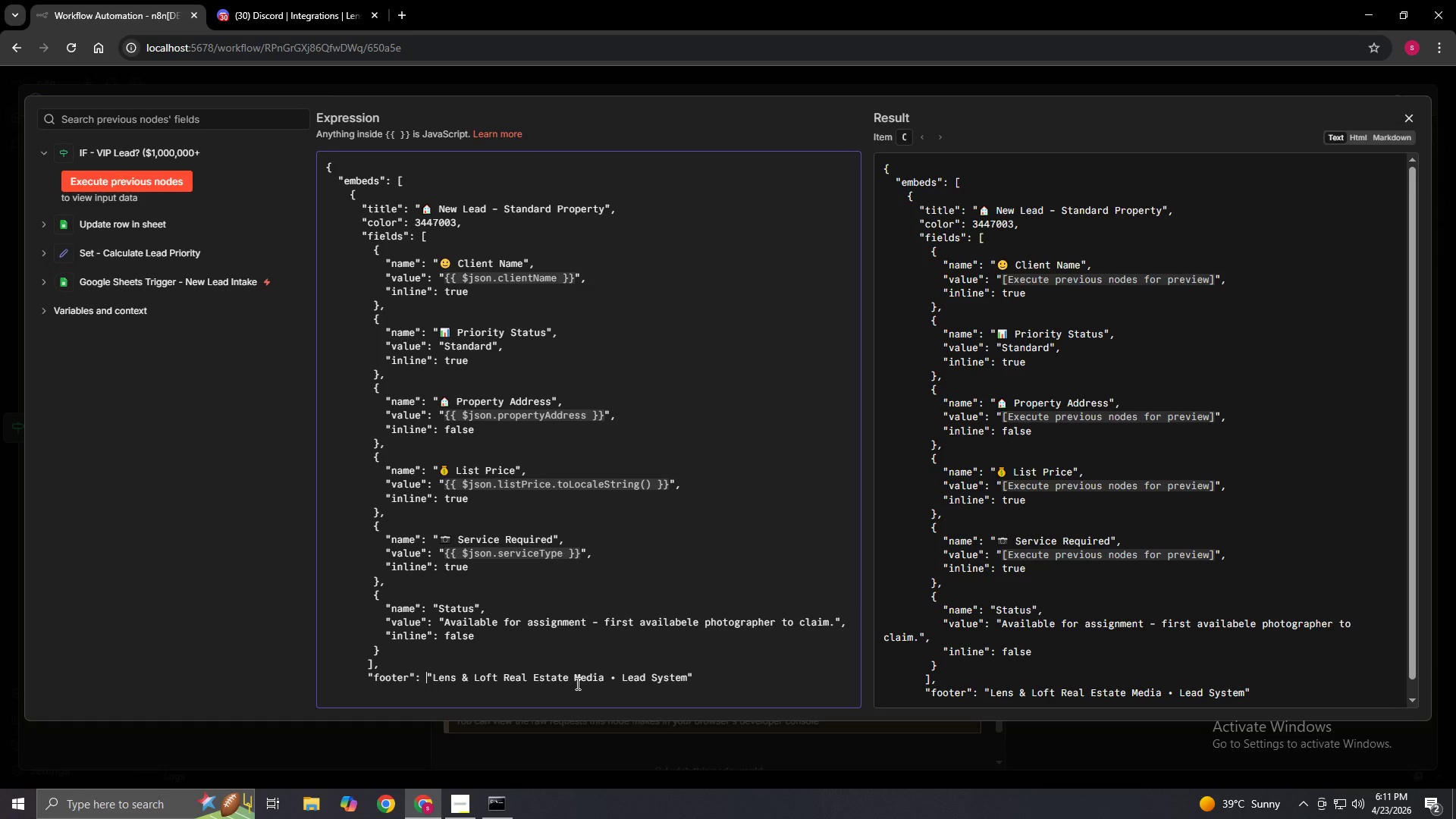 
key(Shift+BracketLeft)
 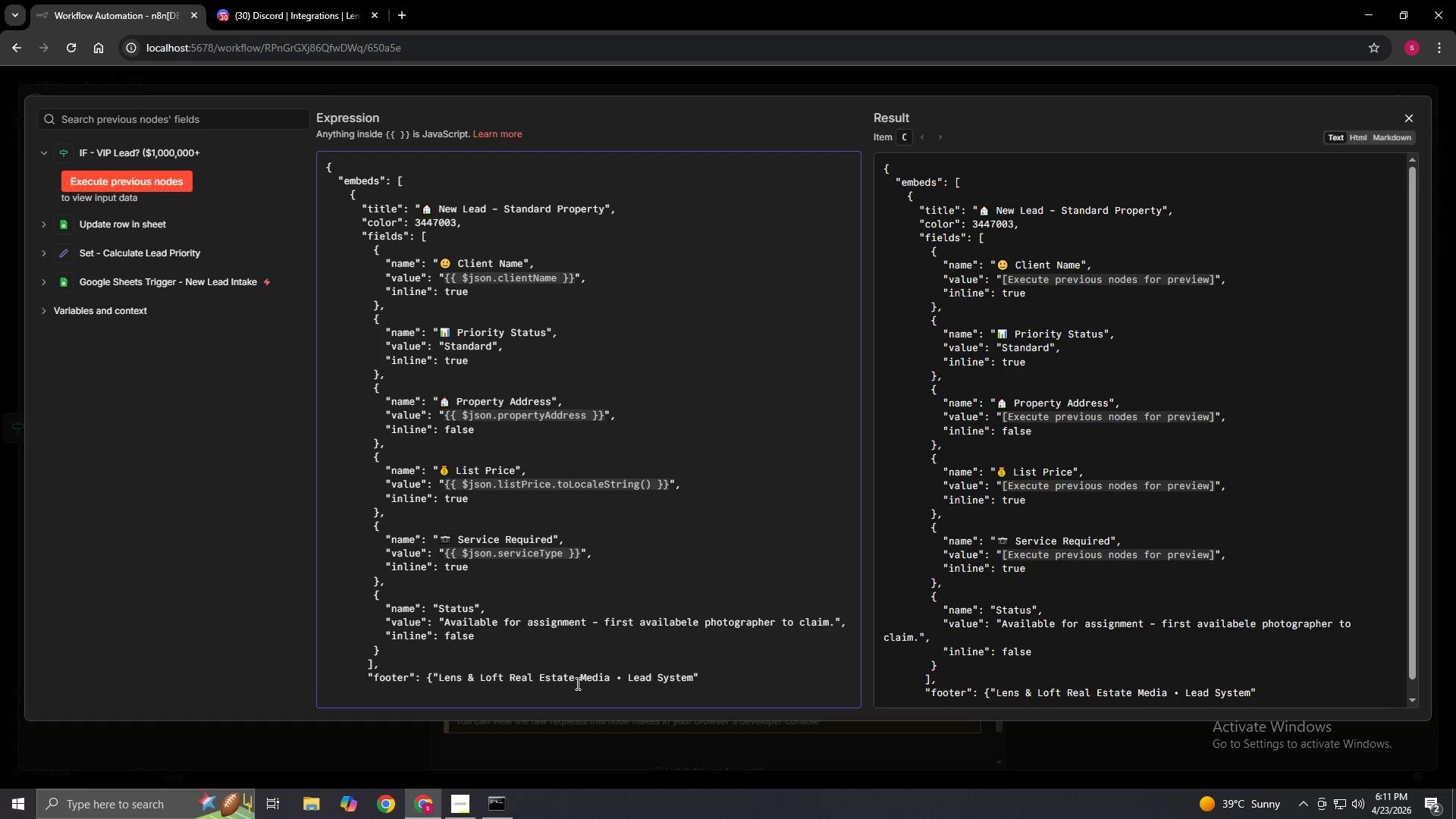 
key(Enter)
 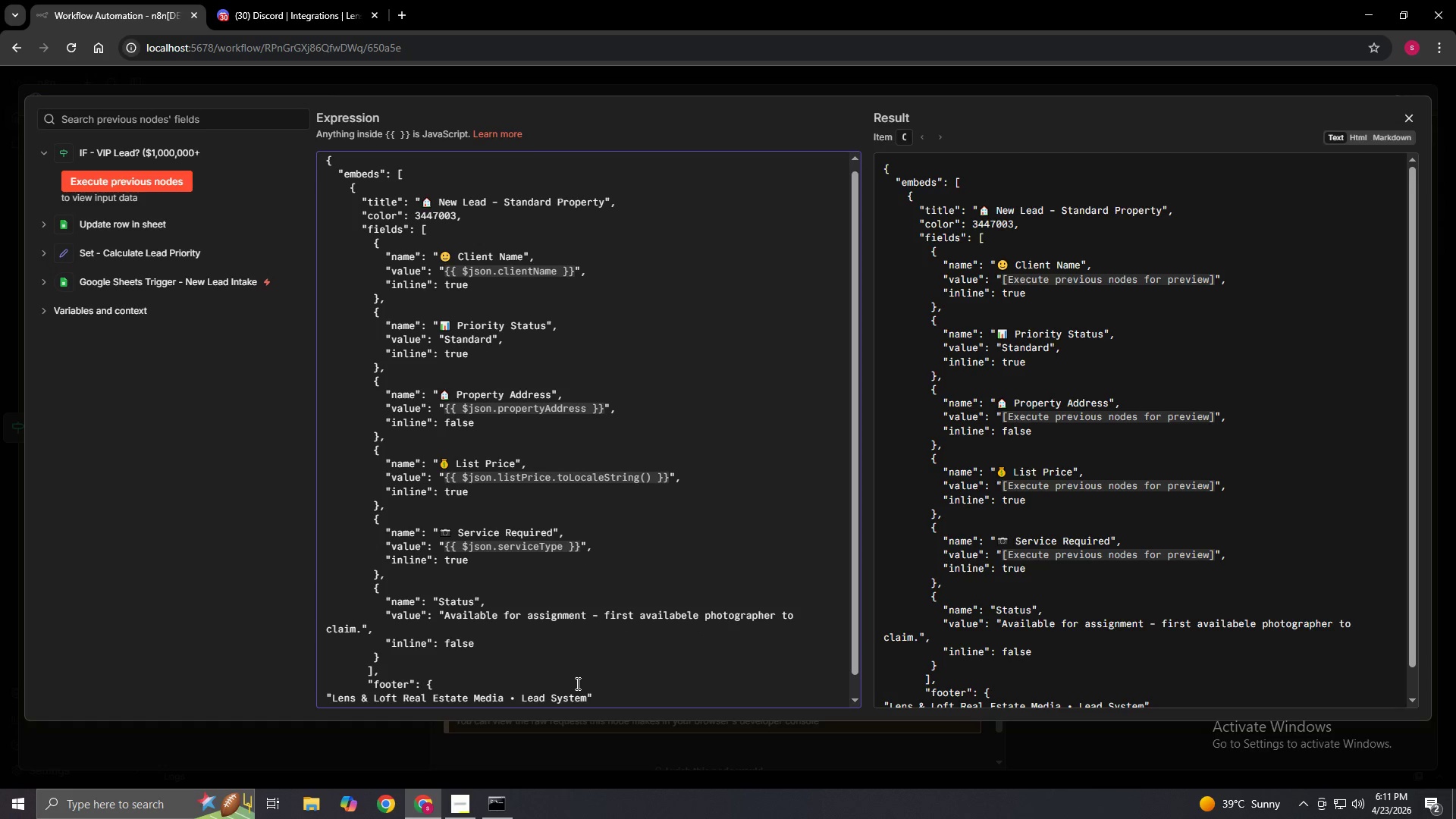 
type(          "text":)
 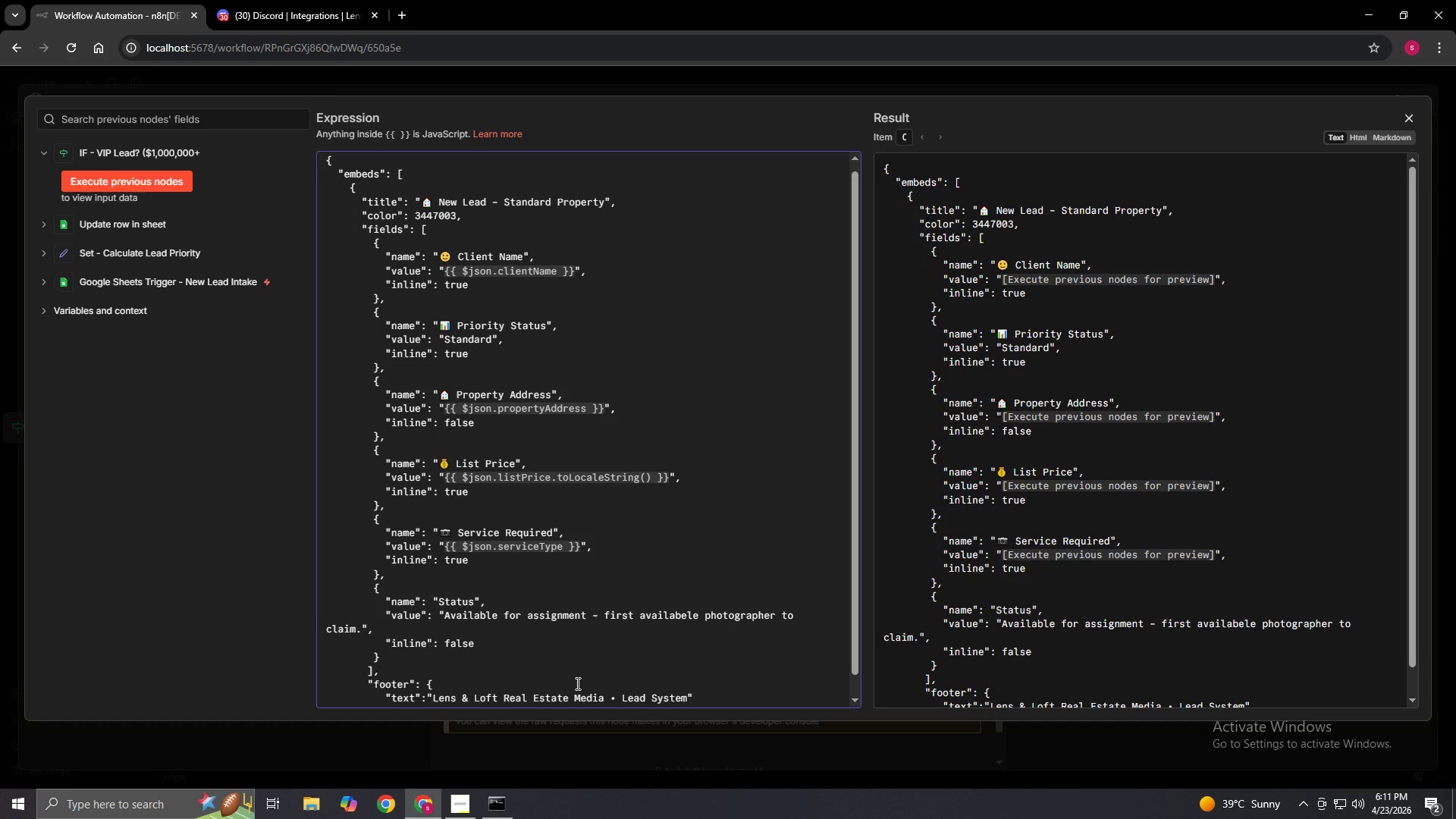 
scroll: coordinate [576, 683], scroll_direction: down, amount: 3.0
 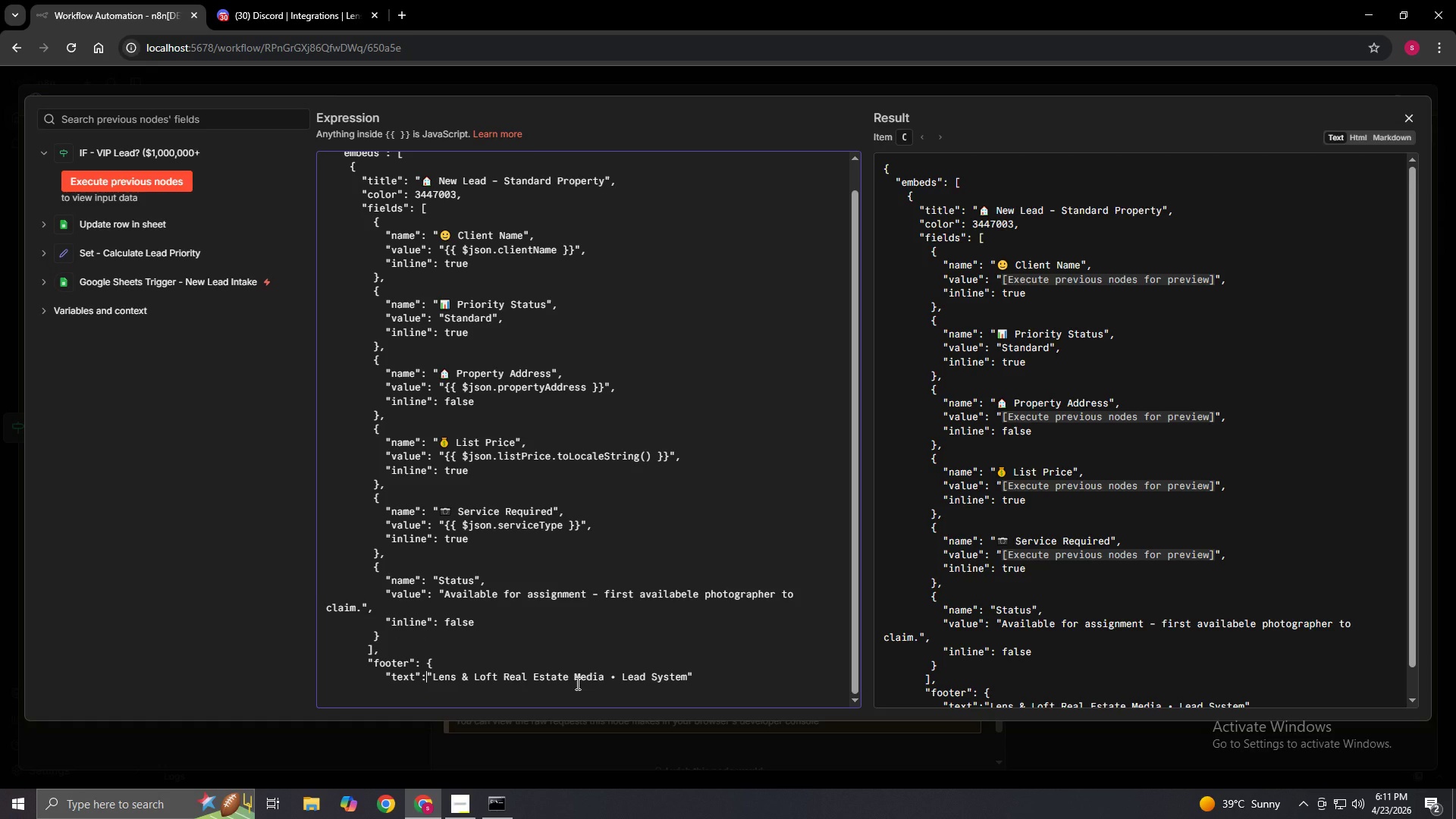 
key(Space)
 